 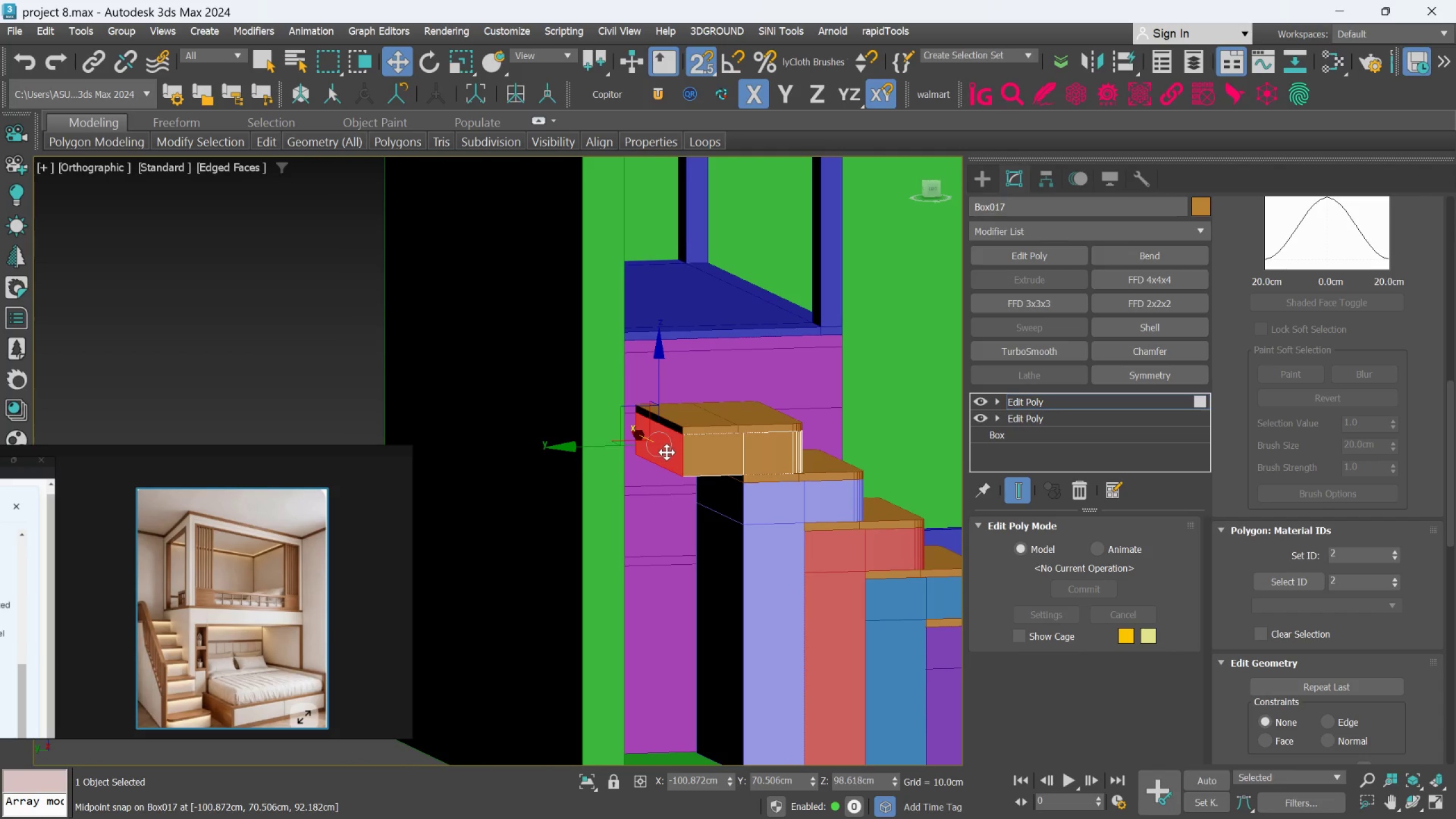 
hold_key(key=AltLeft, duration=0.4)
 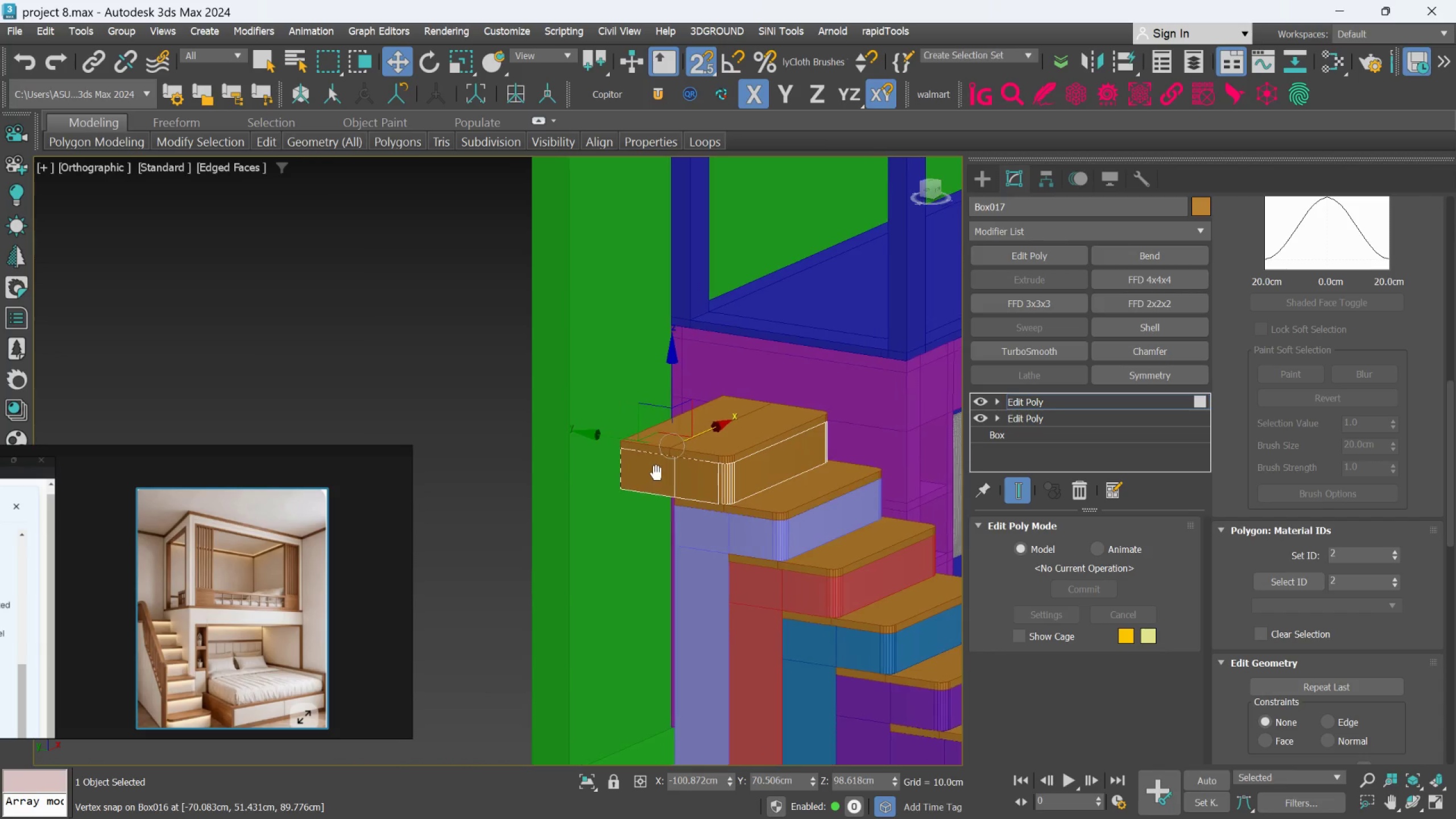 
key(Alt+AltLeft)
 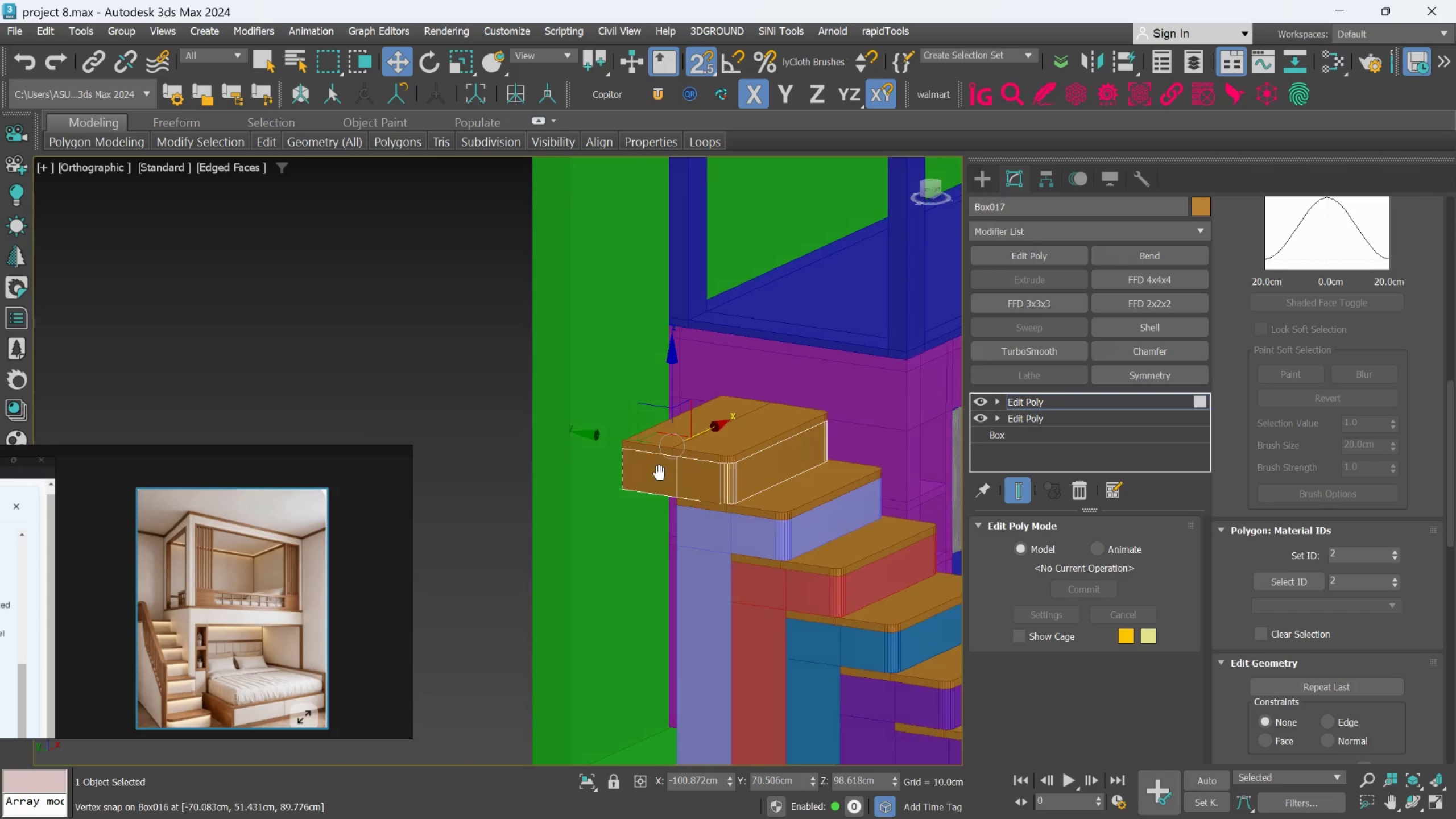 
key(Alt+AltLeft)
 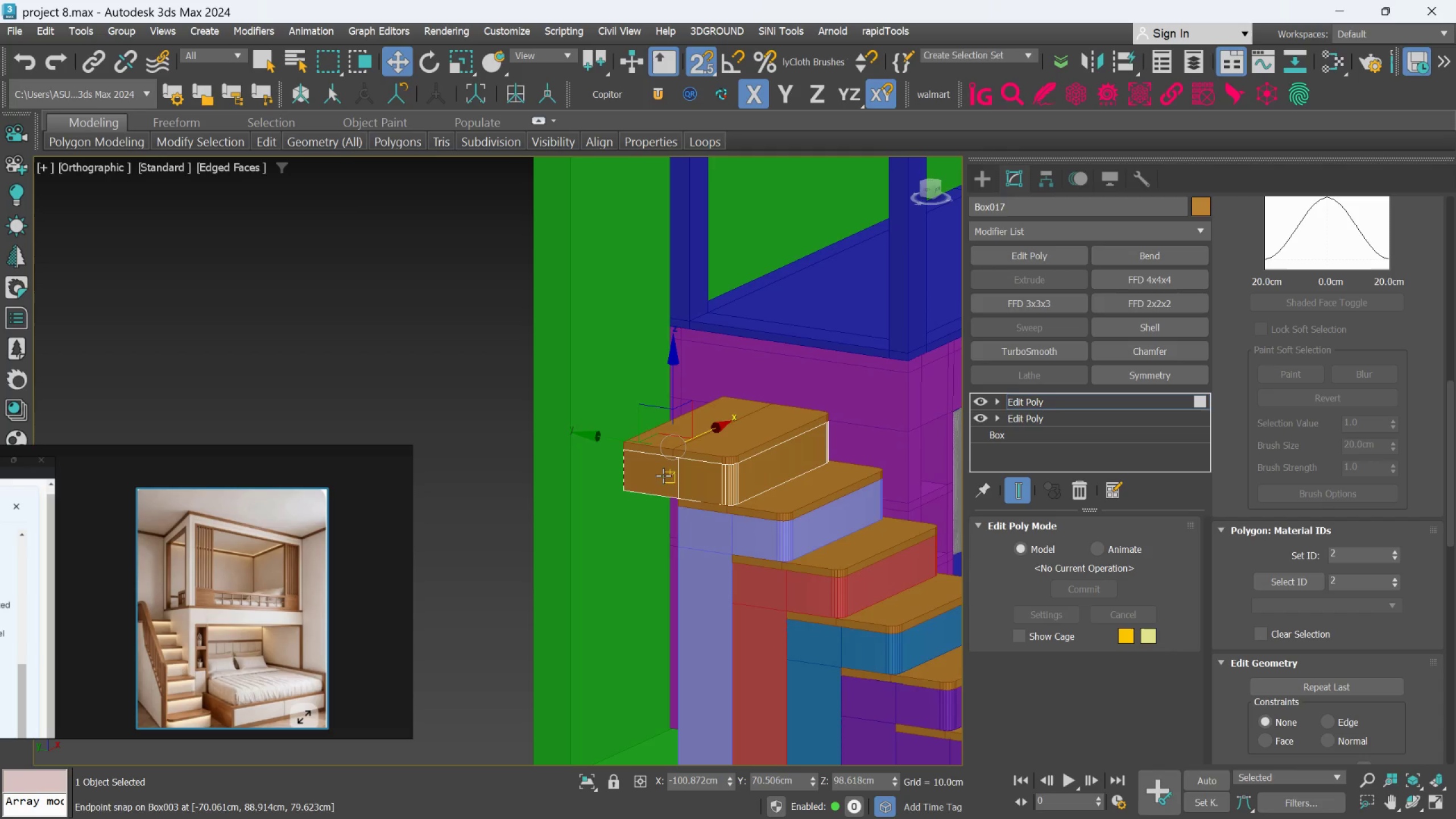 
hold_key(key=AltLeft, duration=0.37)
 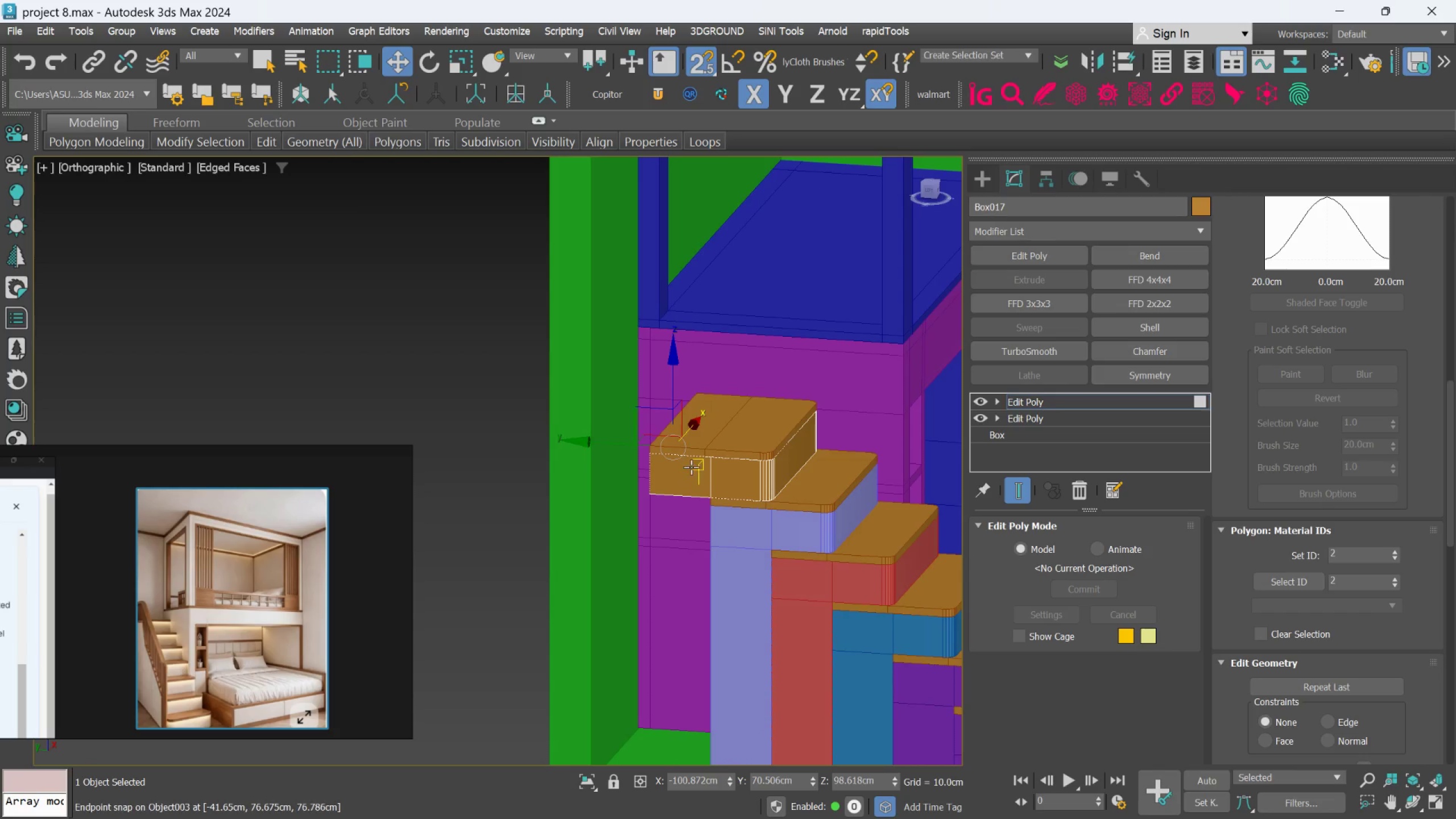 
key(L)
 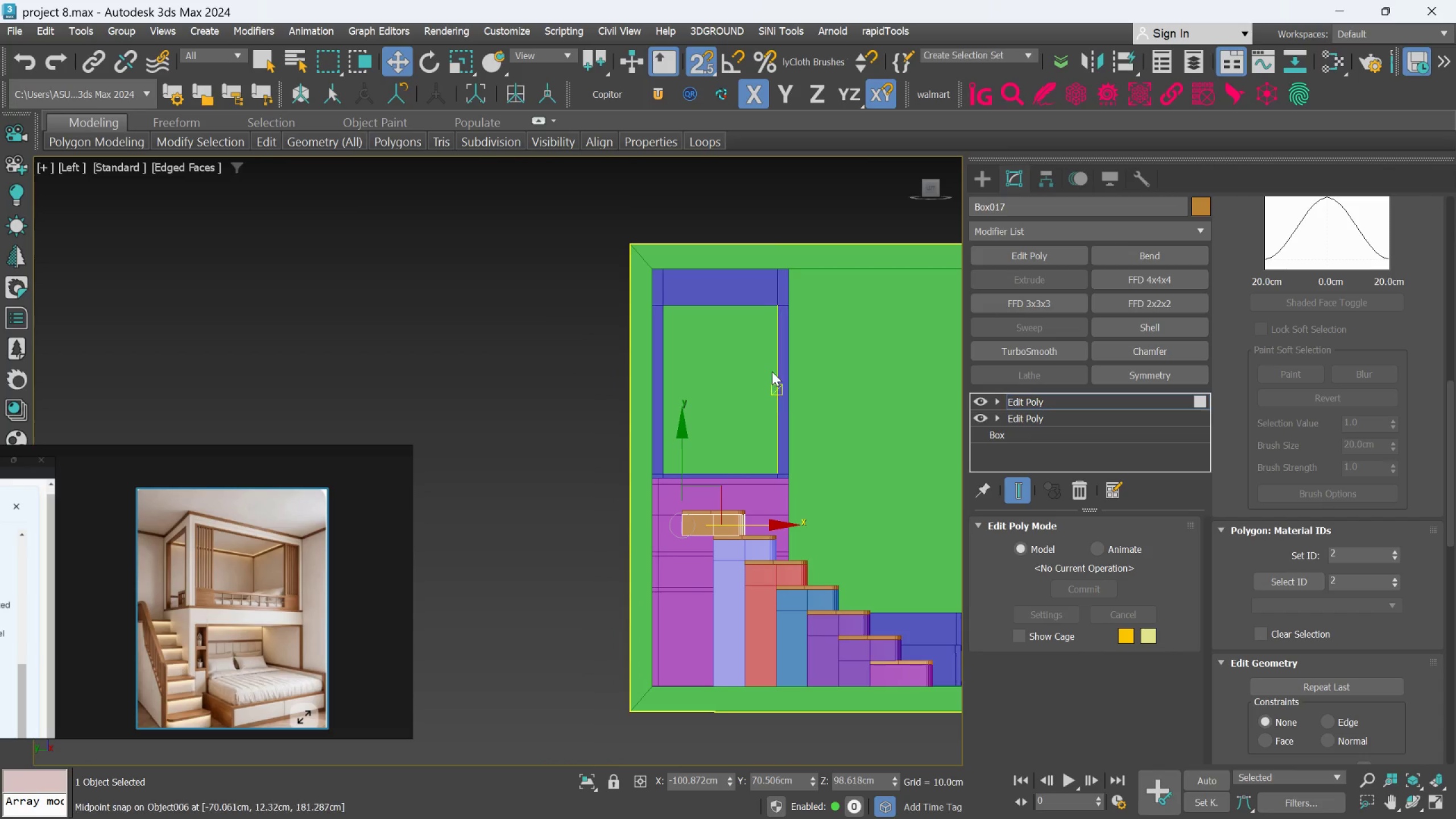 
scroll: coordinate [816, 477], scroll_direction: up, amount: 4.0
 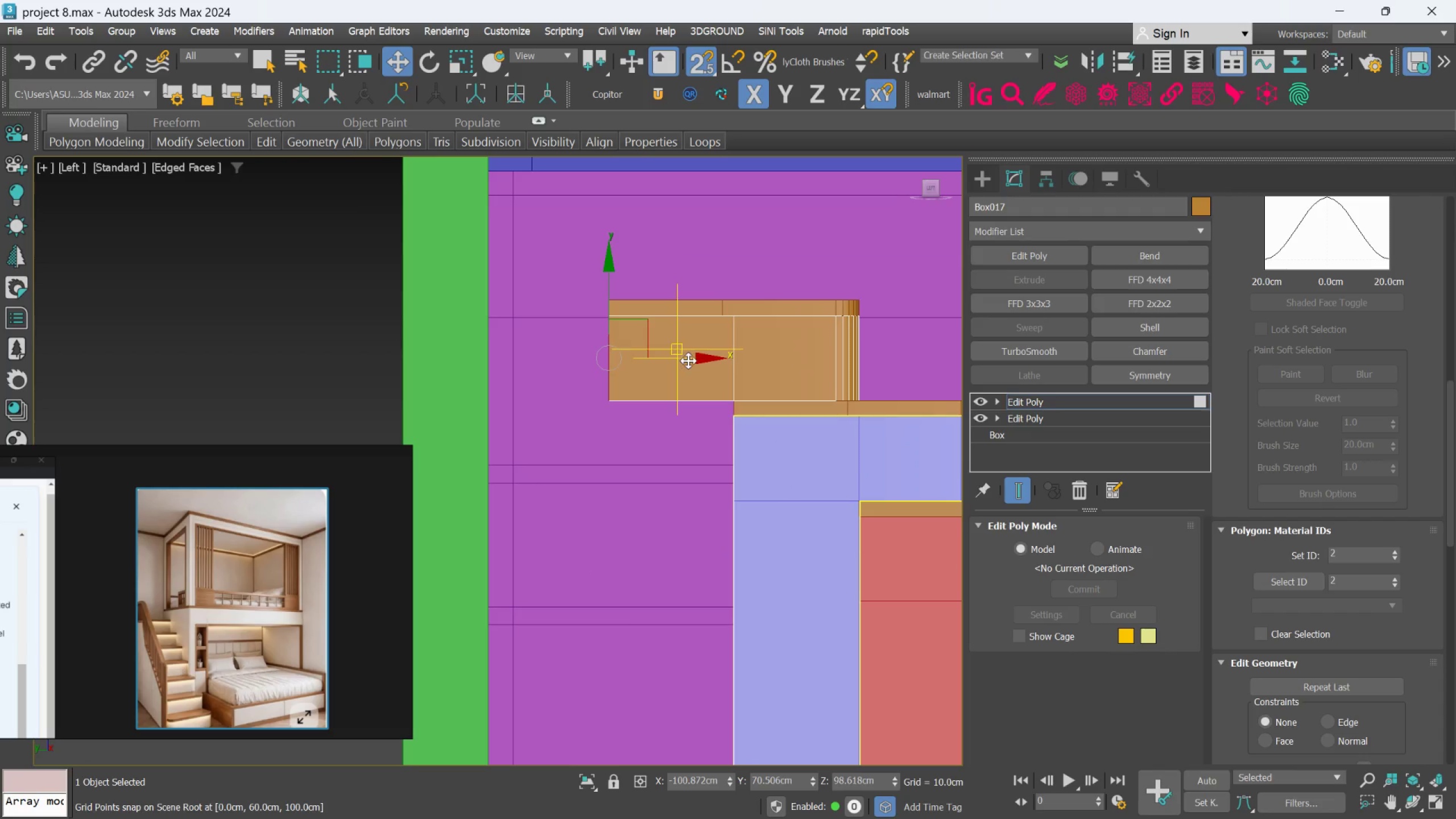 
left_click_drag(start_coordinate=[689, 359], to_coordinate=[492, 388])
 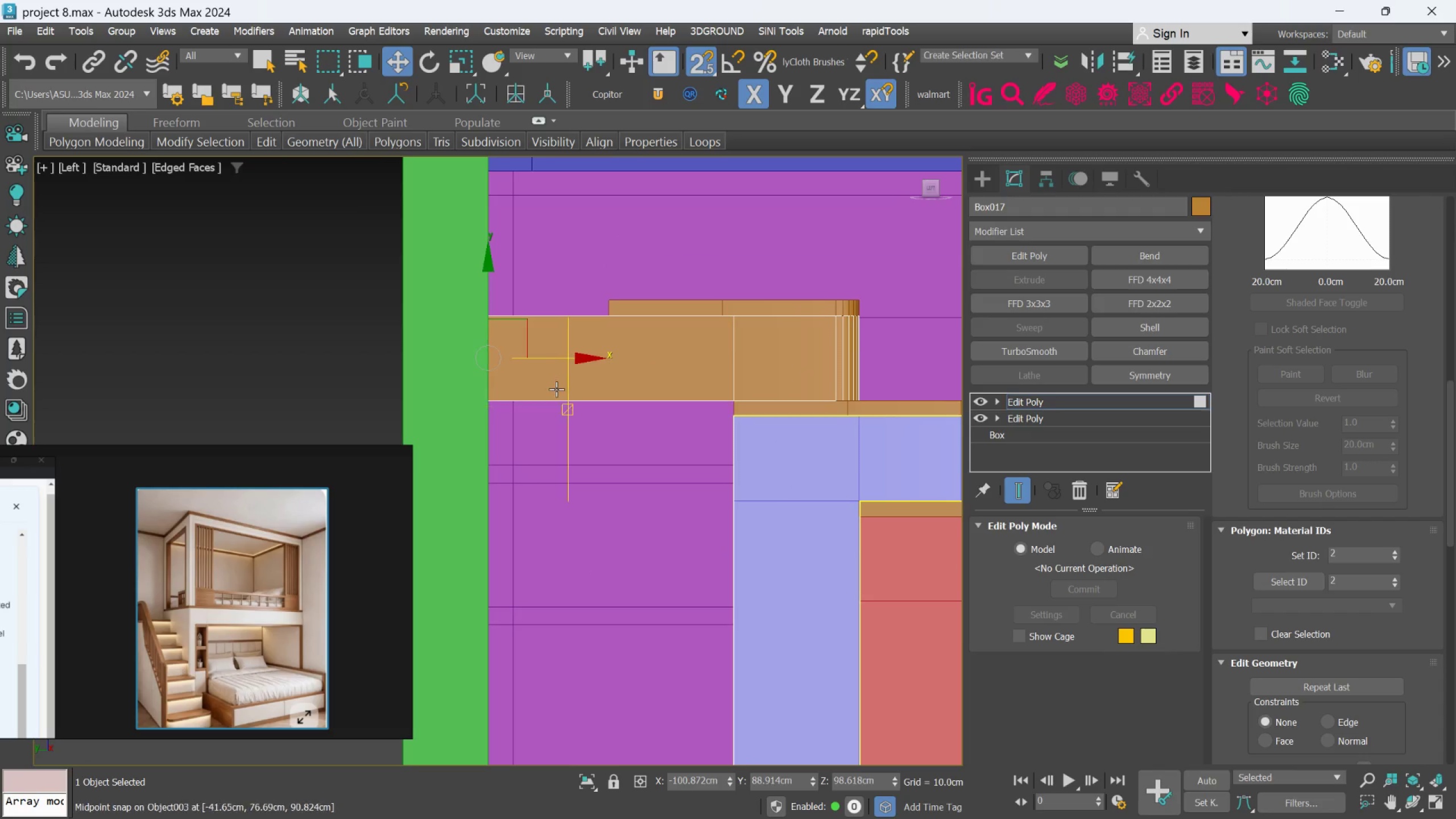 
scroll: coordinate [557, 389], scroll_direction: down, amount: 2.0
 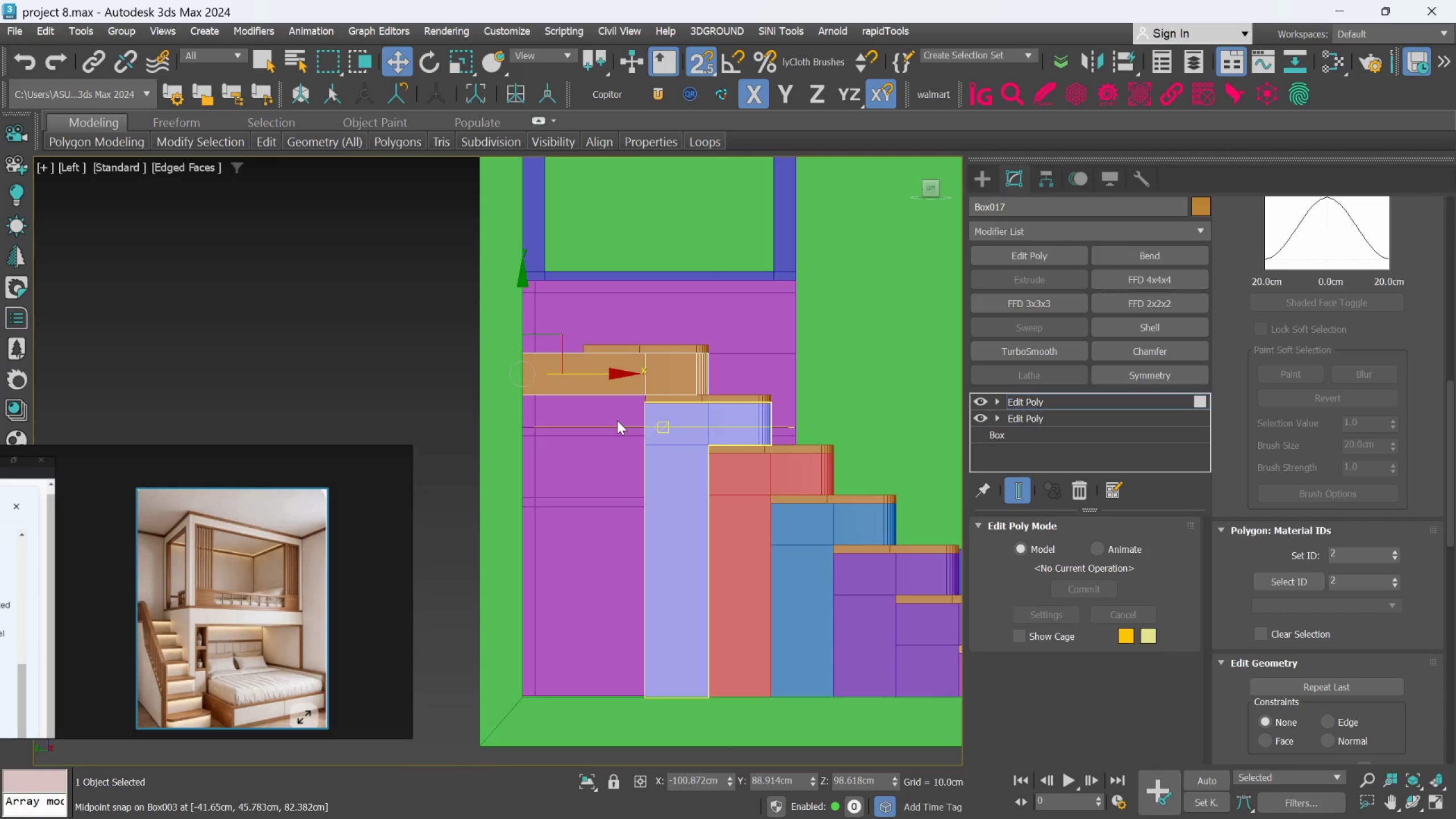 
scroll: coordinate [621, 417], scroll_direction: up, amount: 2.0
 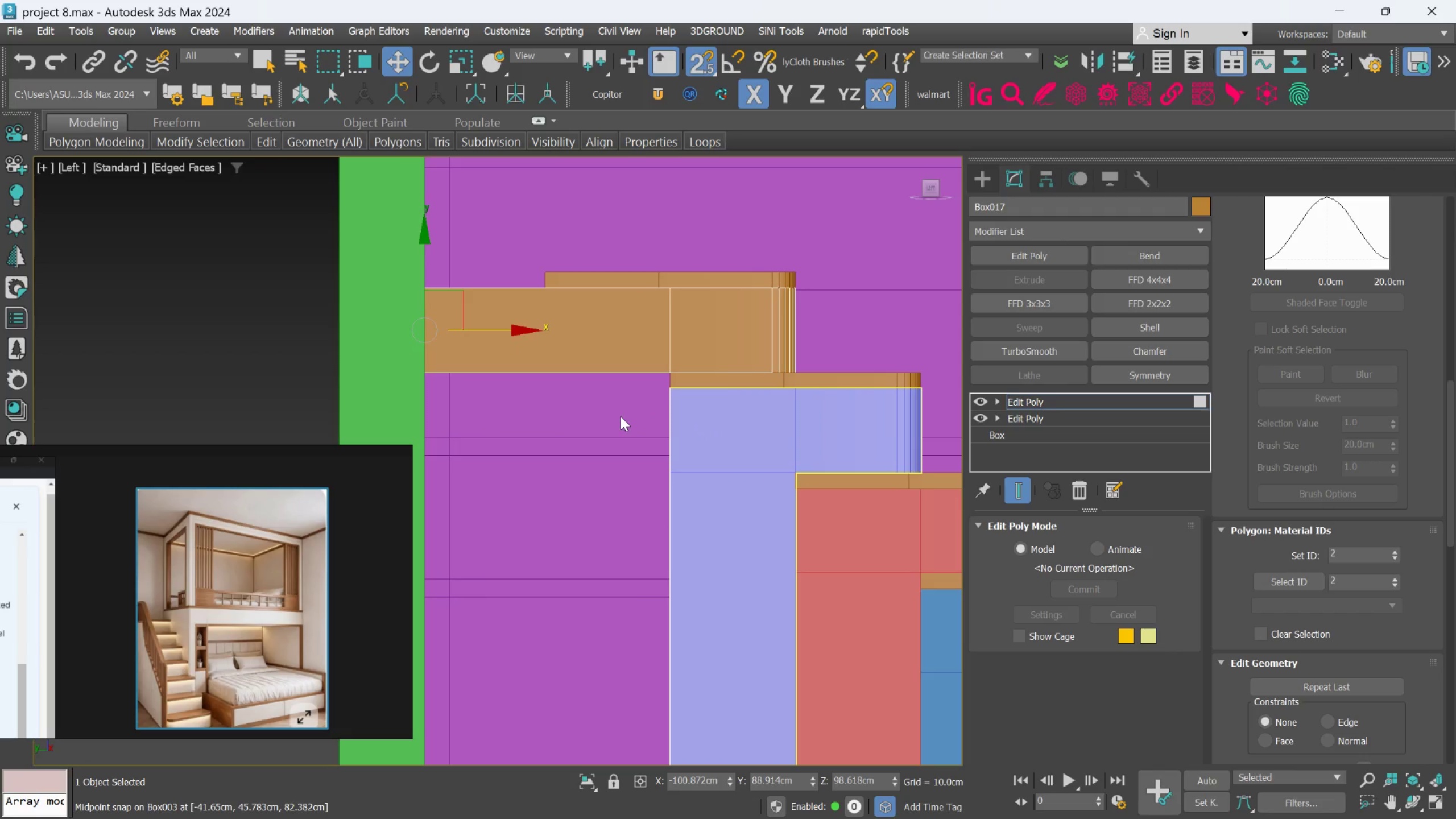 
hold_key(key=AltLeft, duration=0.56)
 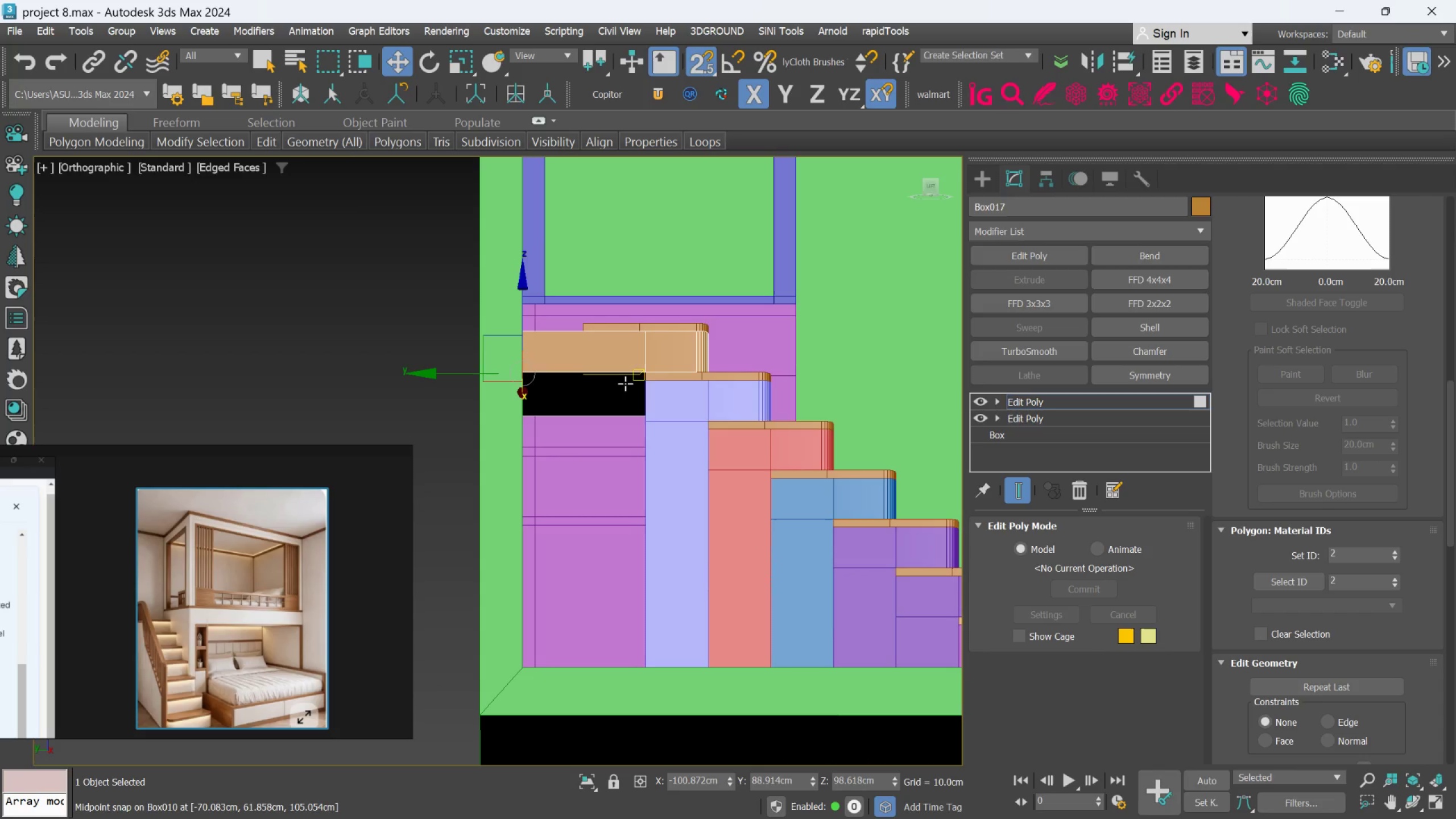 
scroll: coordinate [621, 416], scroll_direction: down, amount: 2.0
 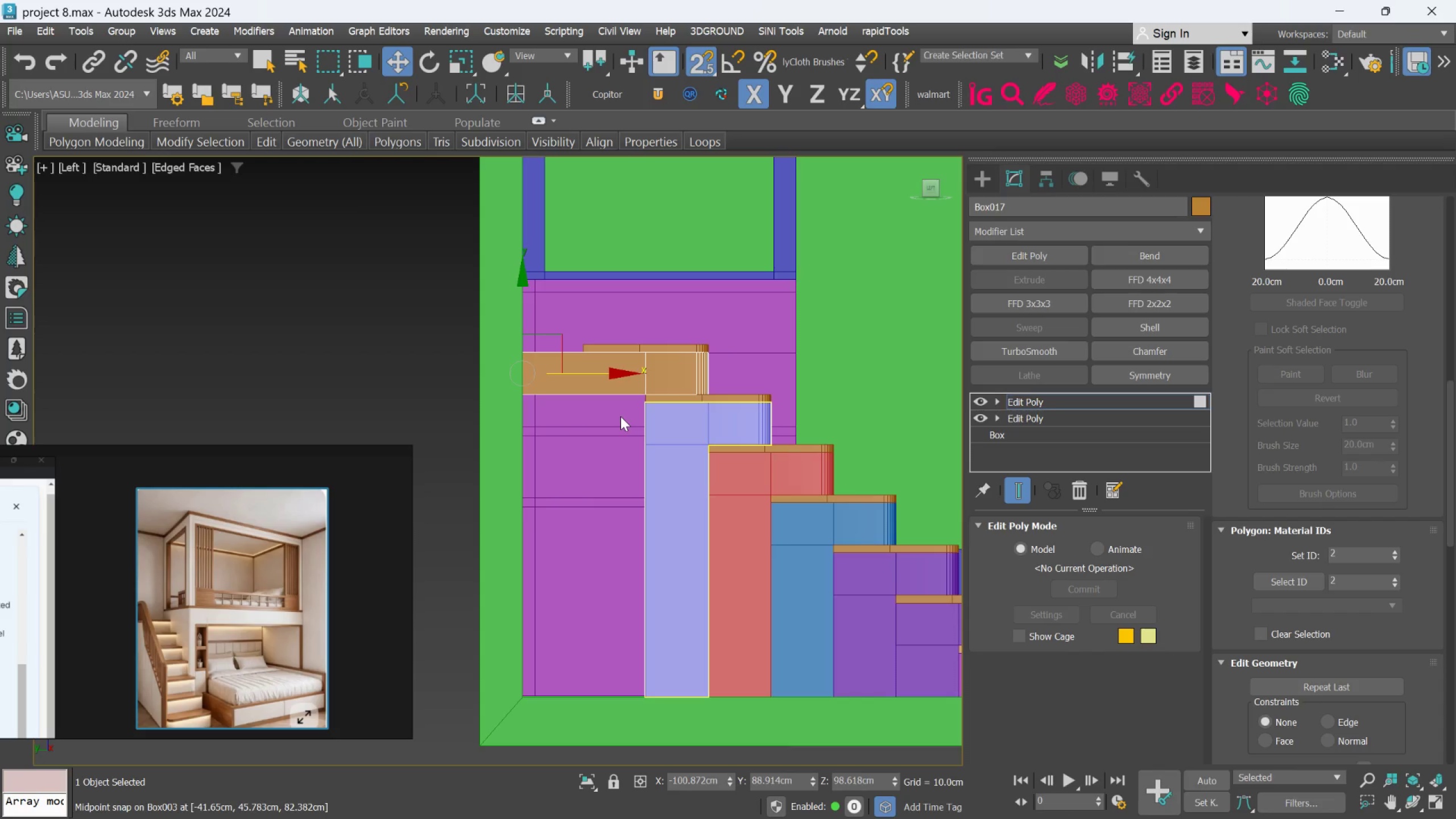 
left_click([619, 385])
 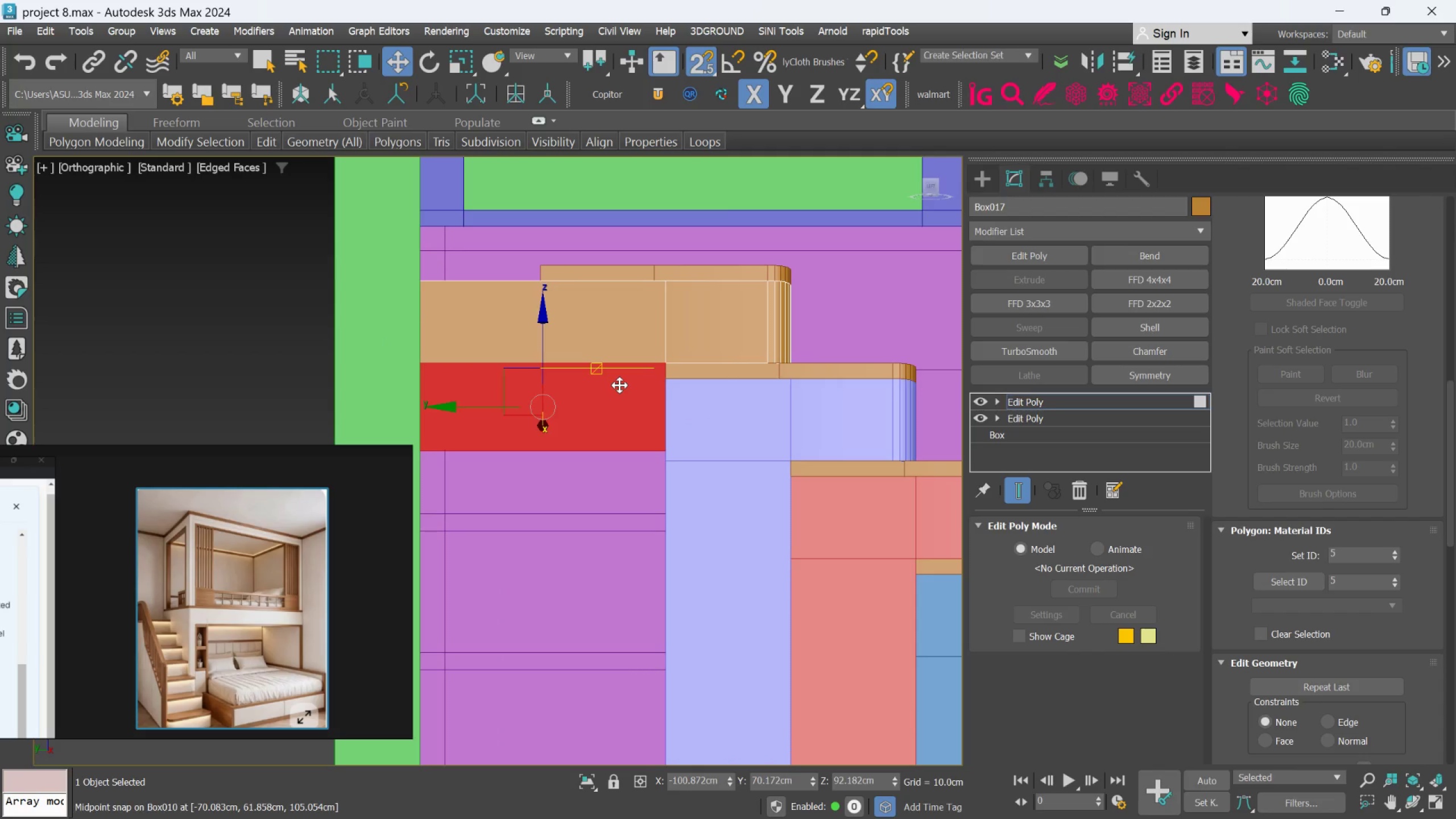 
scroll: coordinate [625, 381], scroll_direction: up, amount: 2.0
 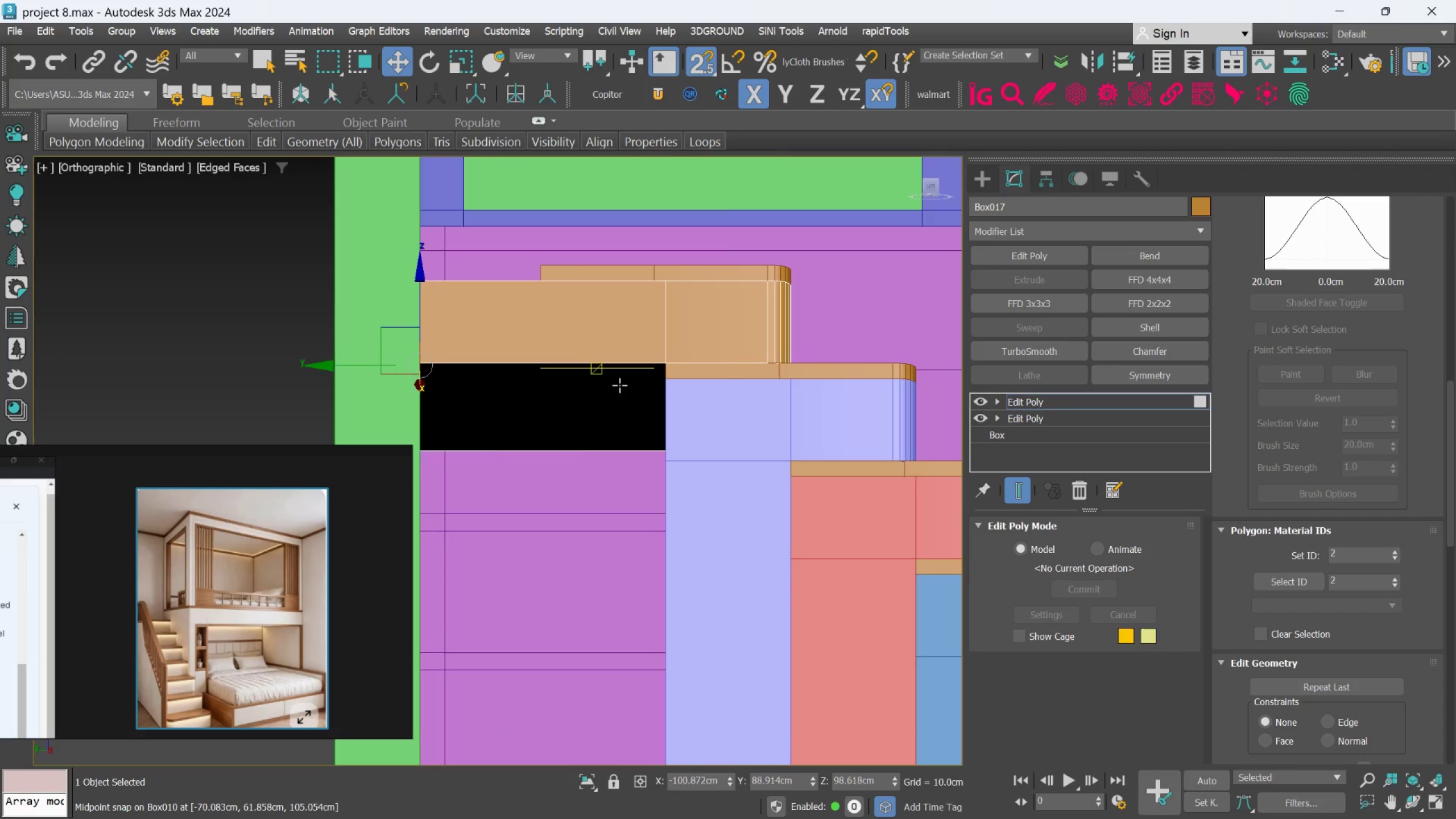 
hold_key(key=AltLeft, duration=0.51)
 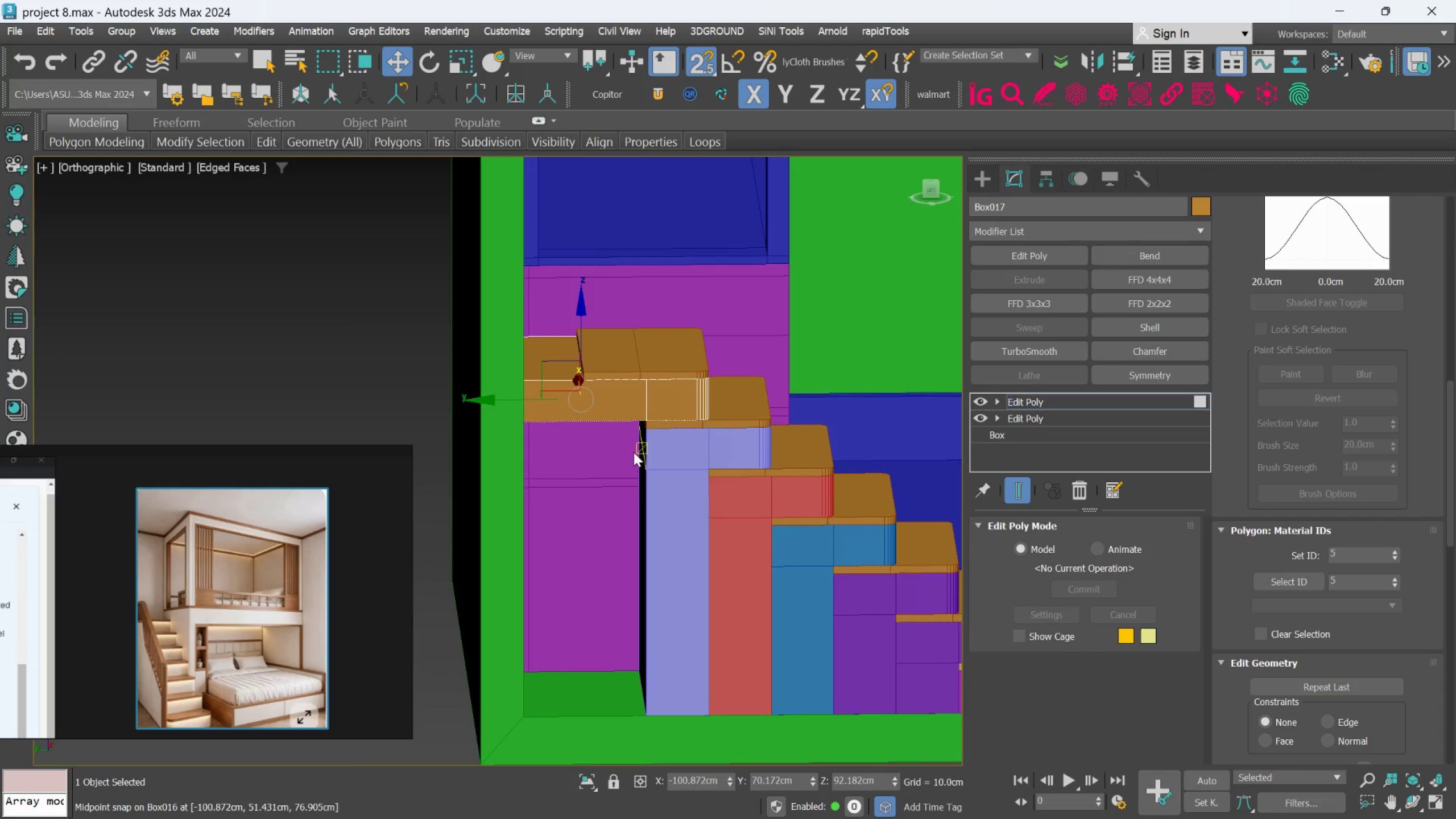 
scroll: coordinate [619, 392], scroll_direction: down, amount: 2.0
 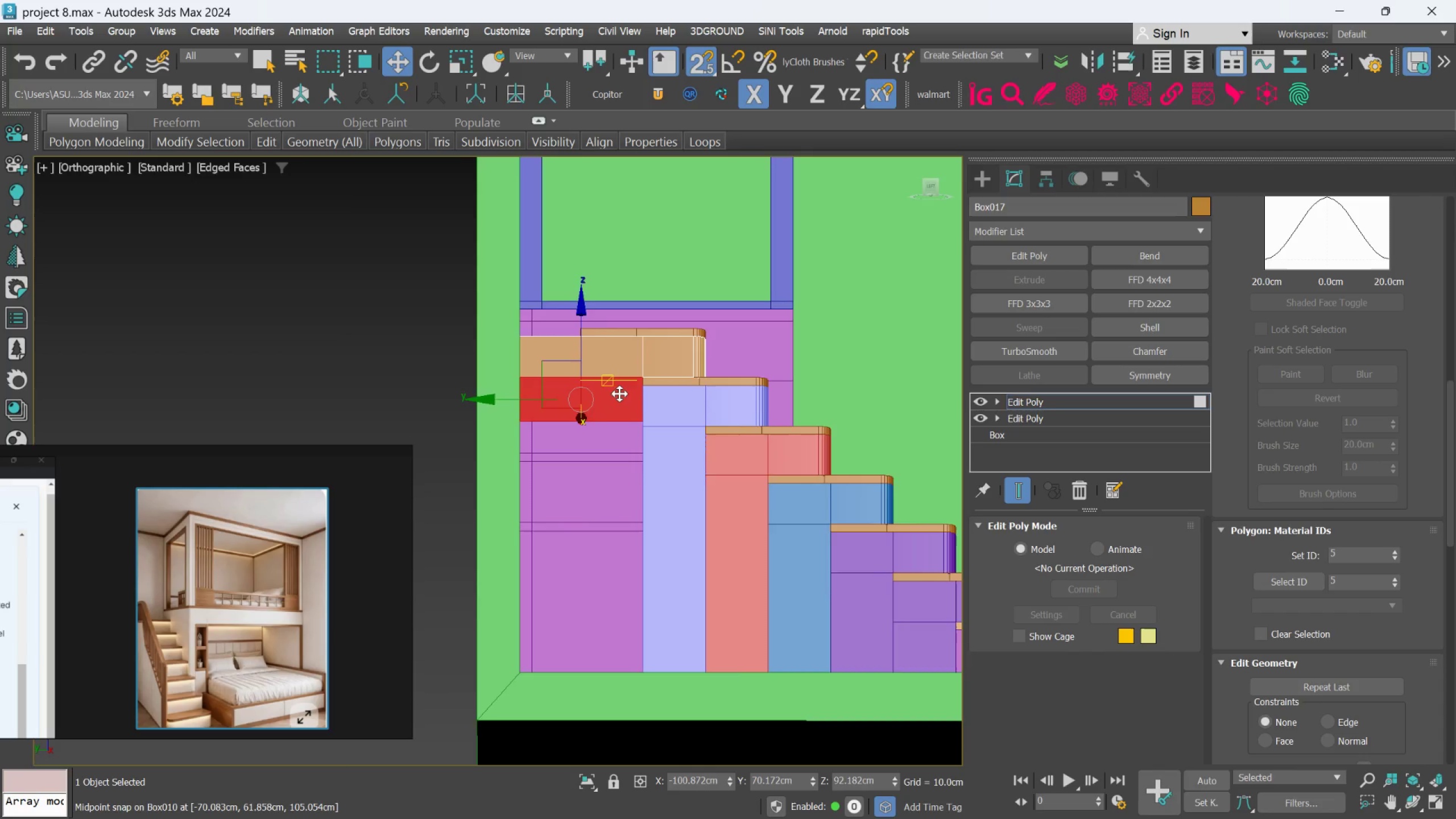 
key(L)
 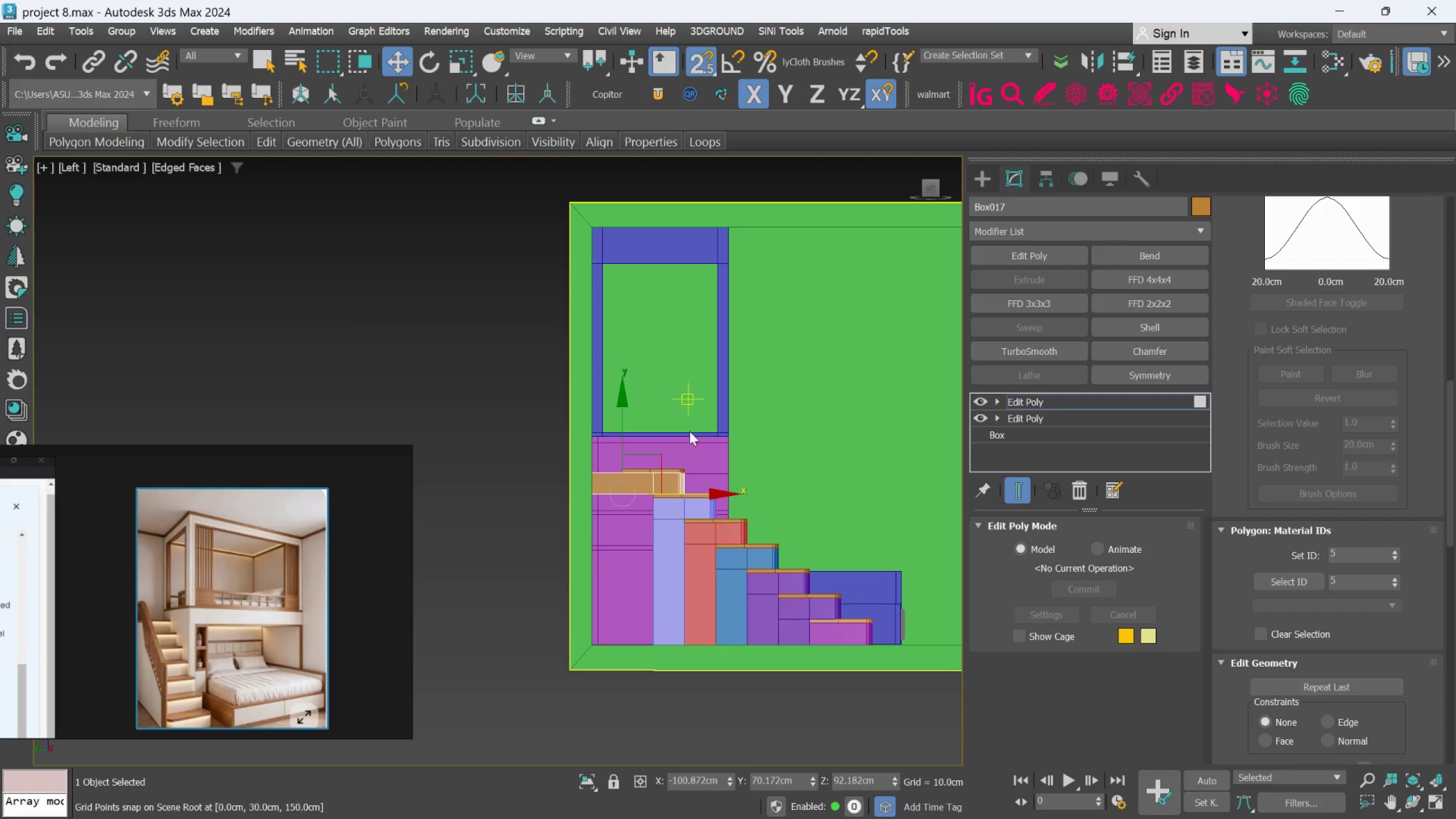 
scroll: coordinate [694, 559], scroll_direction: up, amount: 2.0
 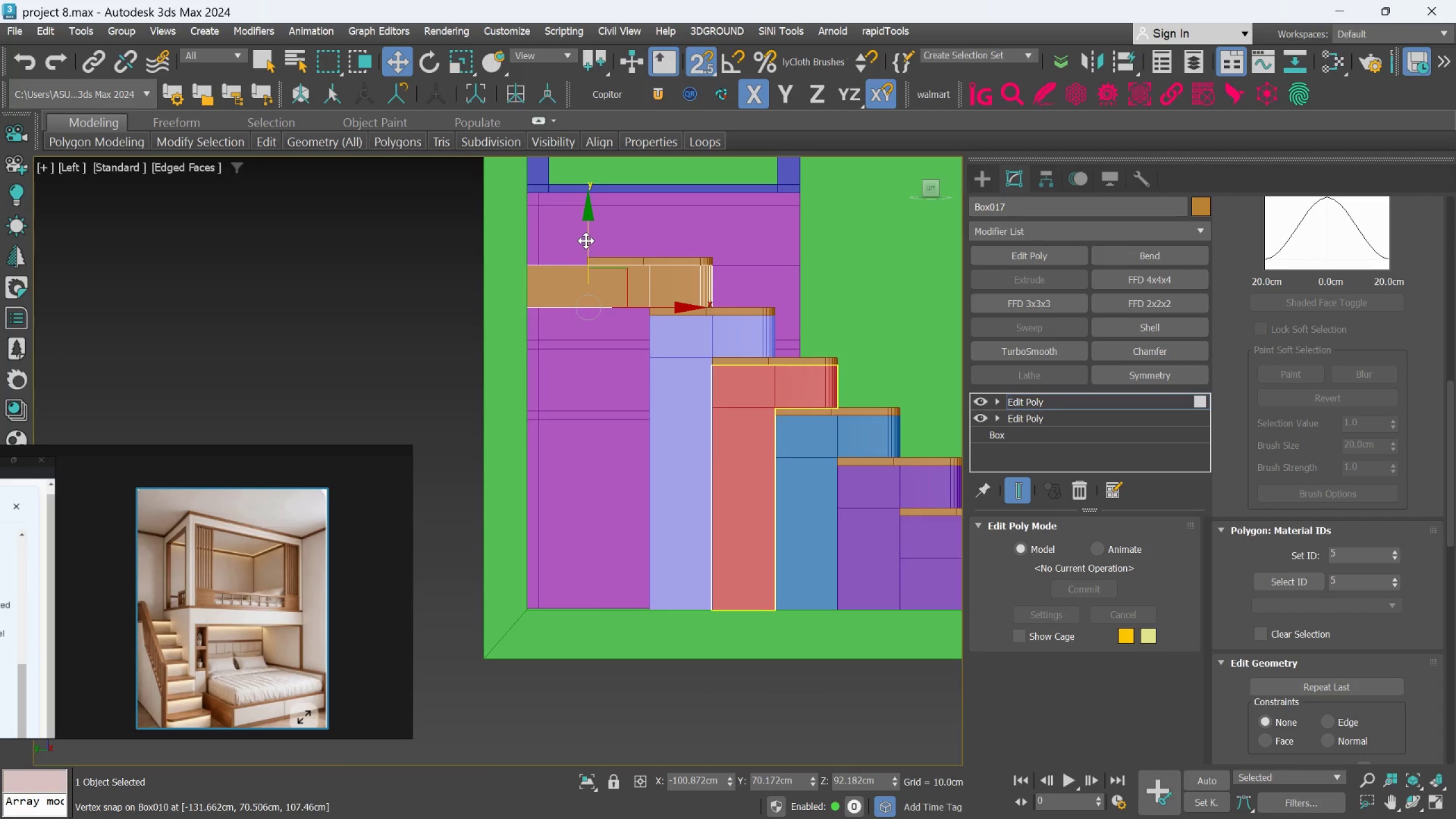 
left_click_drag(start_coordinate=[587, 248], to_coordinate=[606, 493])
 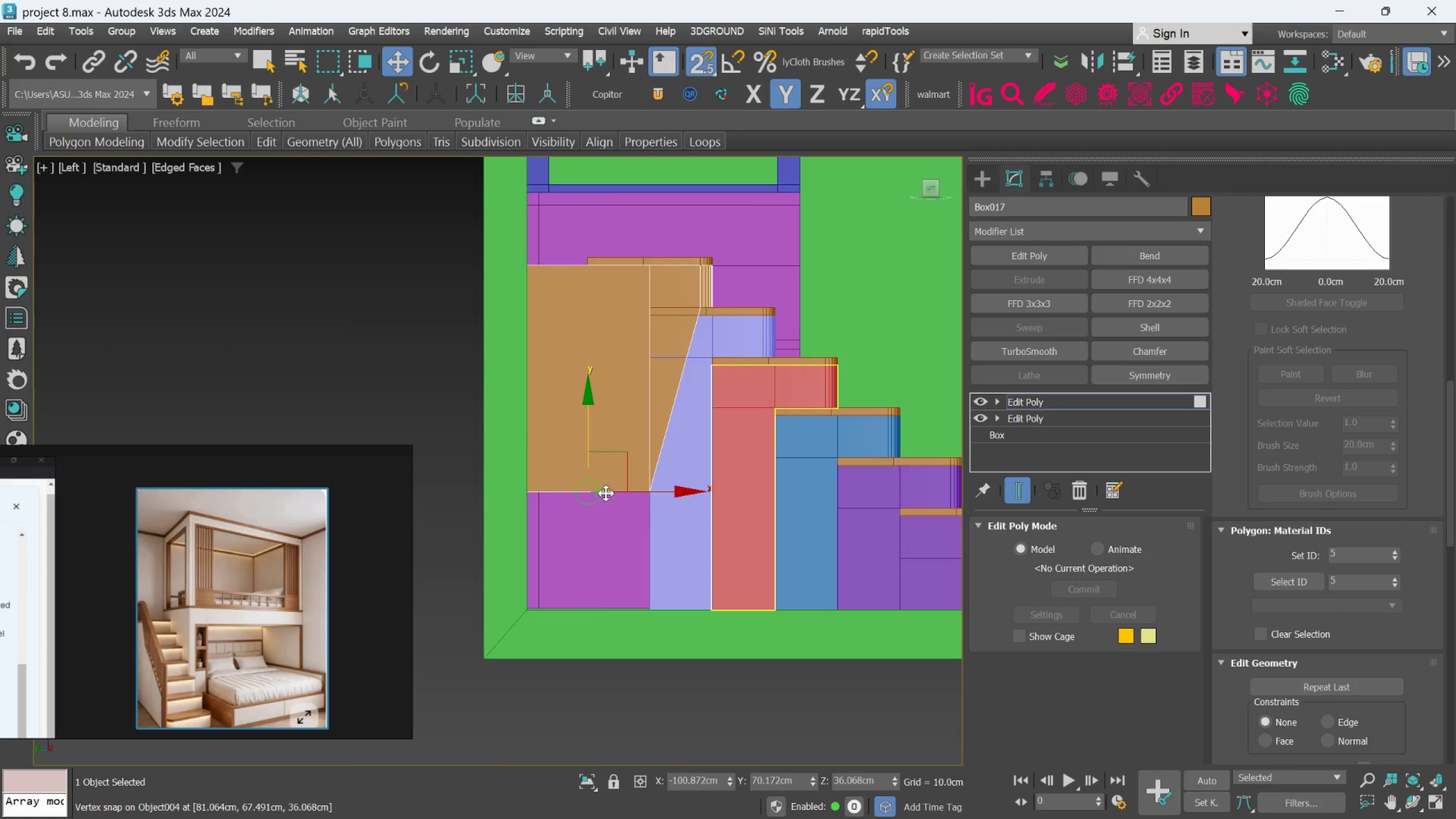 
key(Control+ControlLeft)
 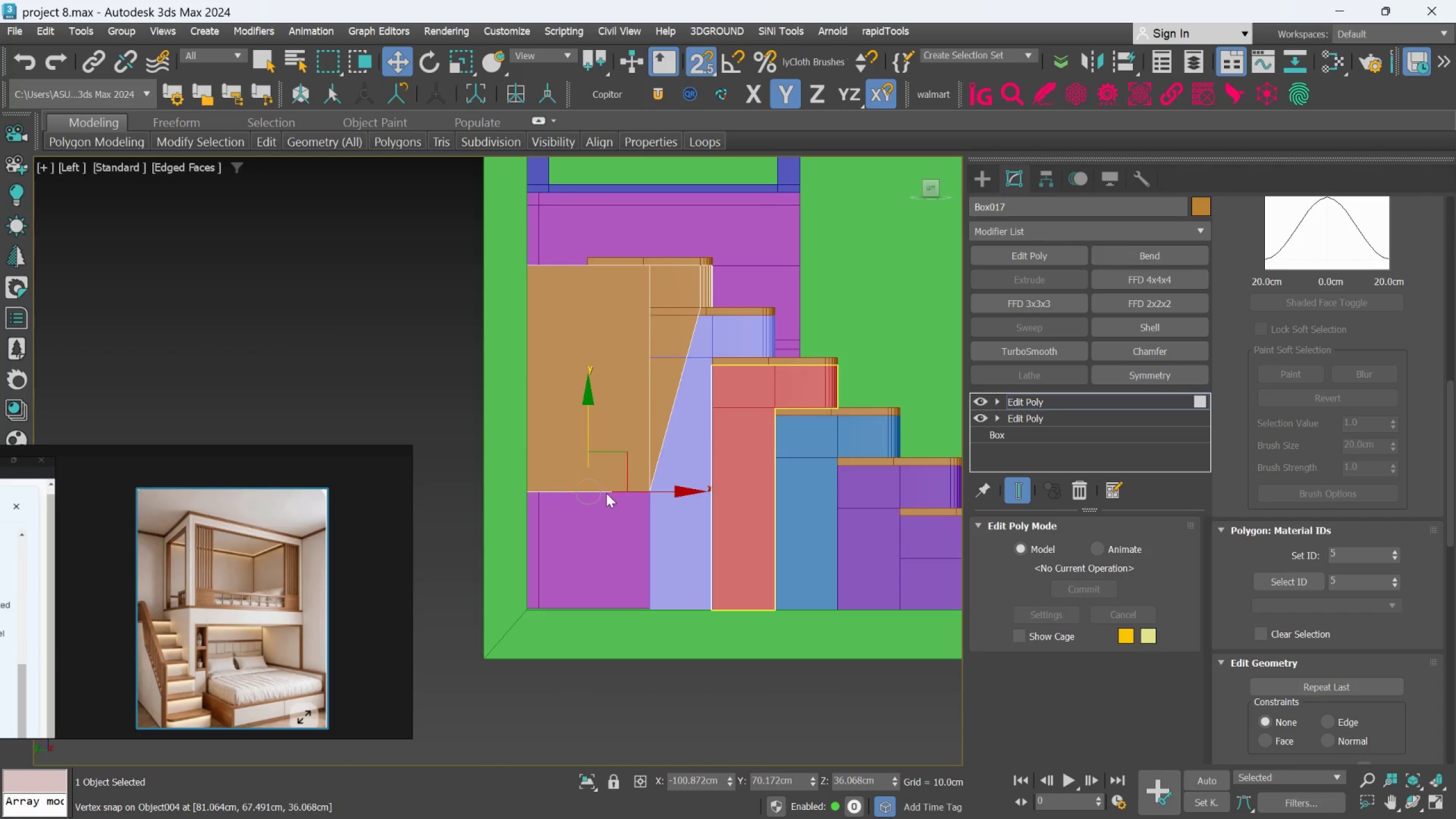 
key(Control+Z)
 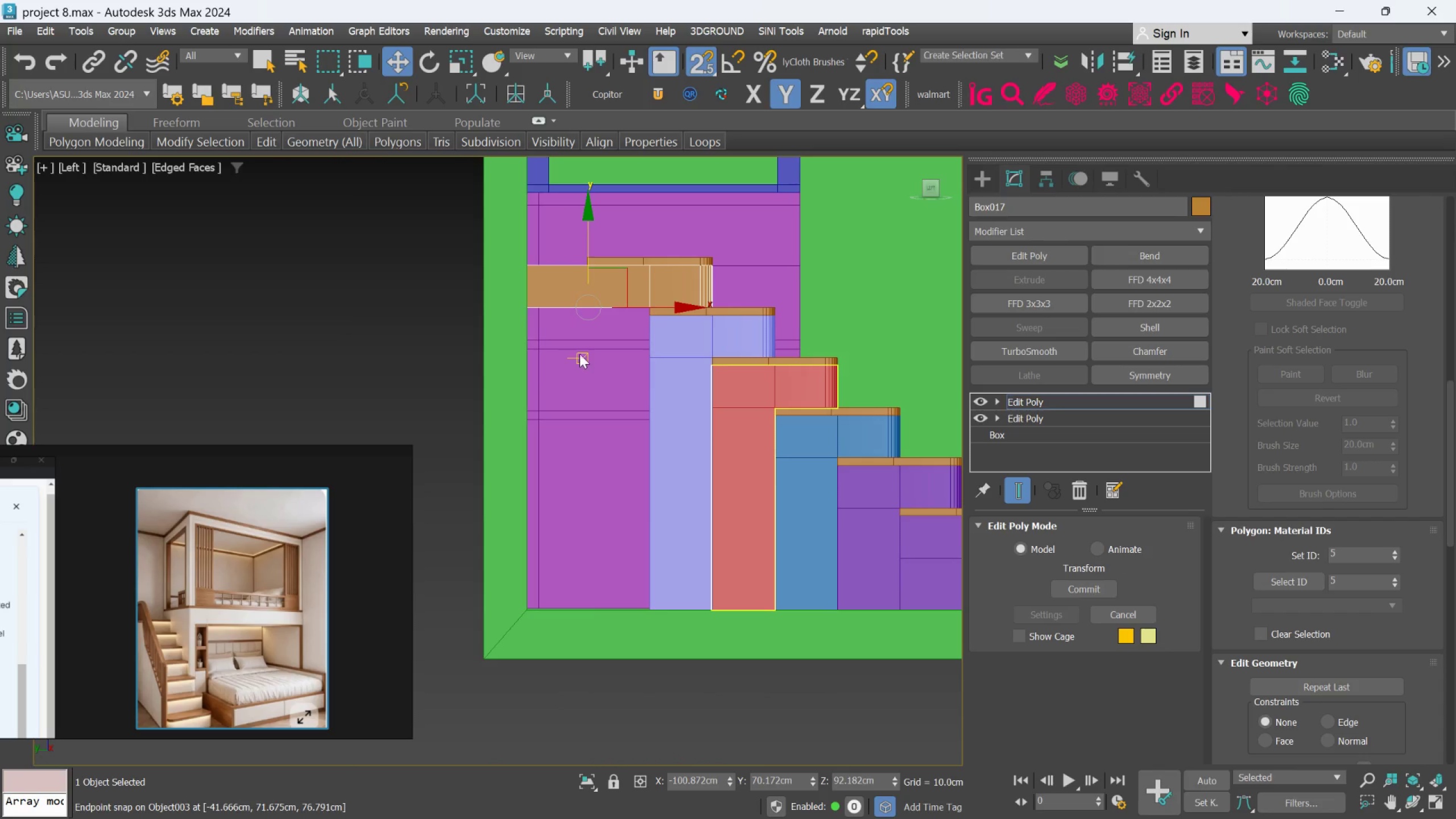 
hold_key(key=ShiftLeft, duration=2.46)
left_click_drag(start_coordinate=[588, 237], to_coordinate=[645, 607])
 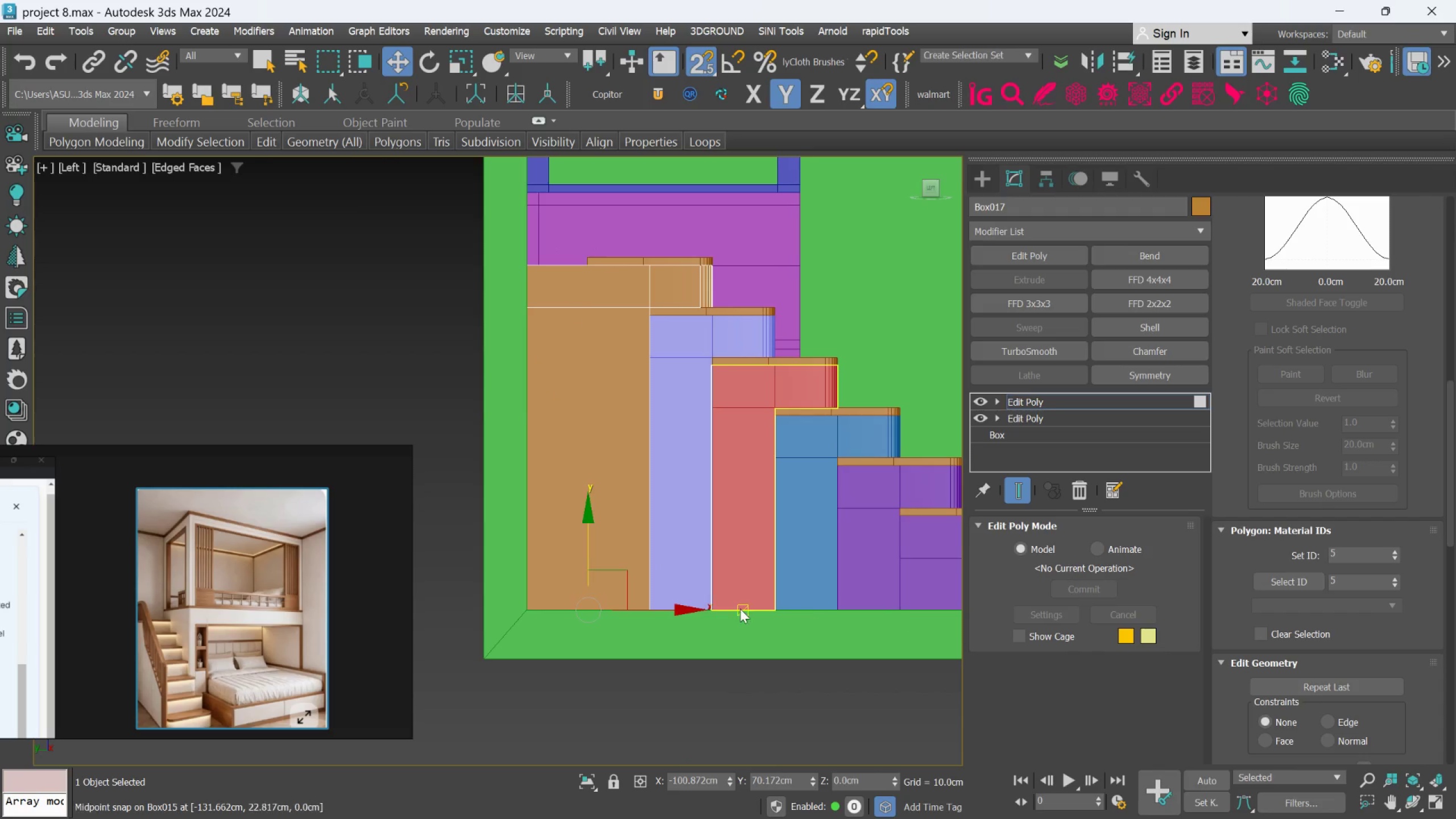 
scroll: coordinate [734, 607], scroll_direction: down, amount: 2.0
 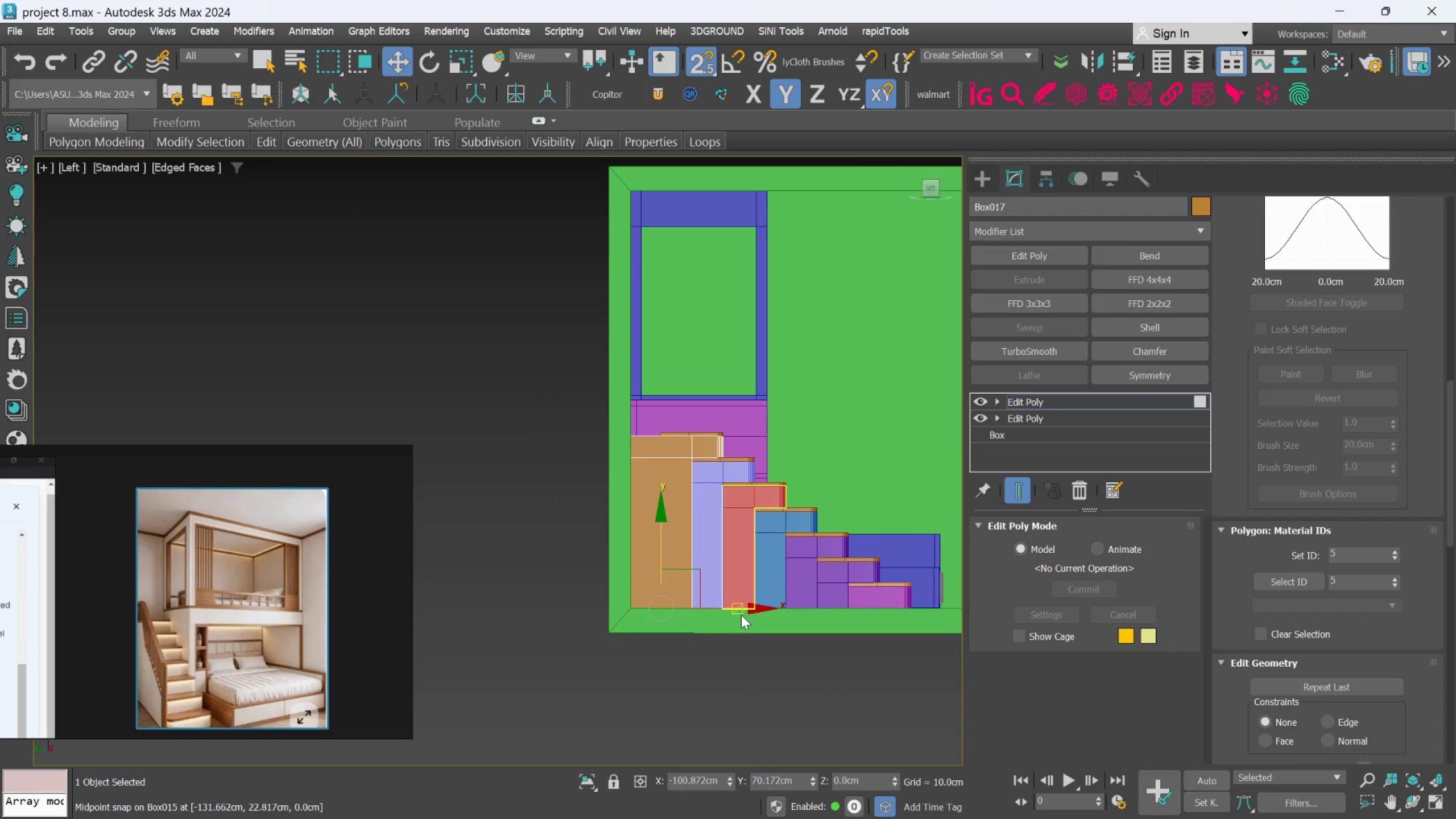 
hold_key(key=AltLeft, duration=1.59)
scroll: coordinate [715, 643], scroll_direction: down, amount: 1.0
 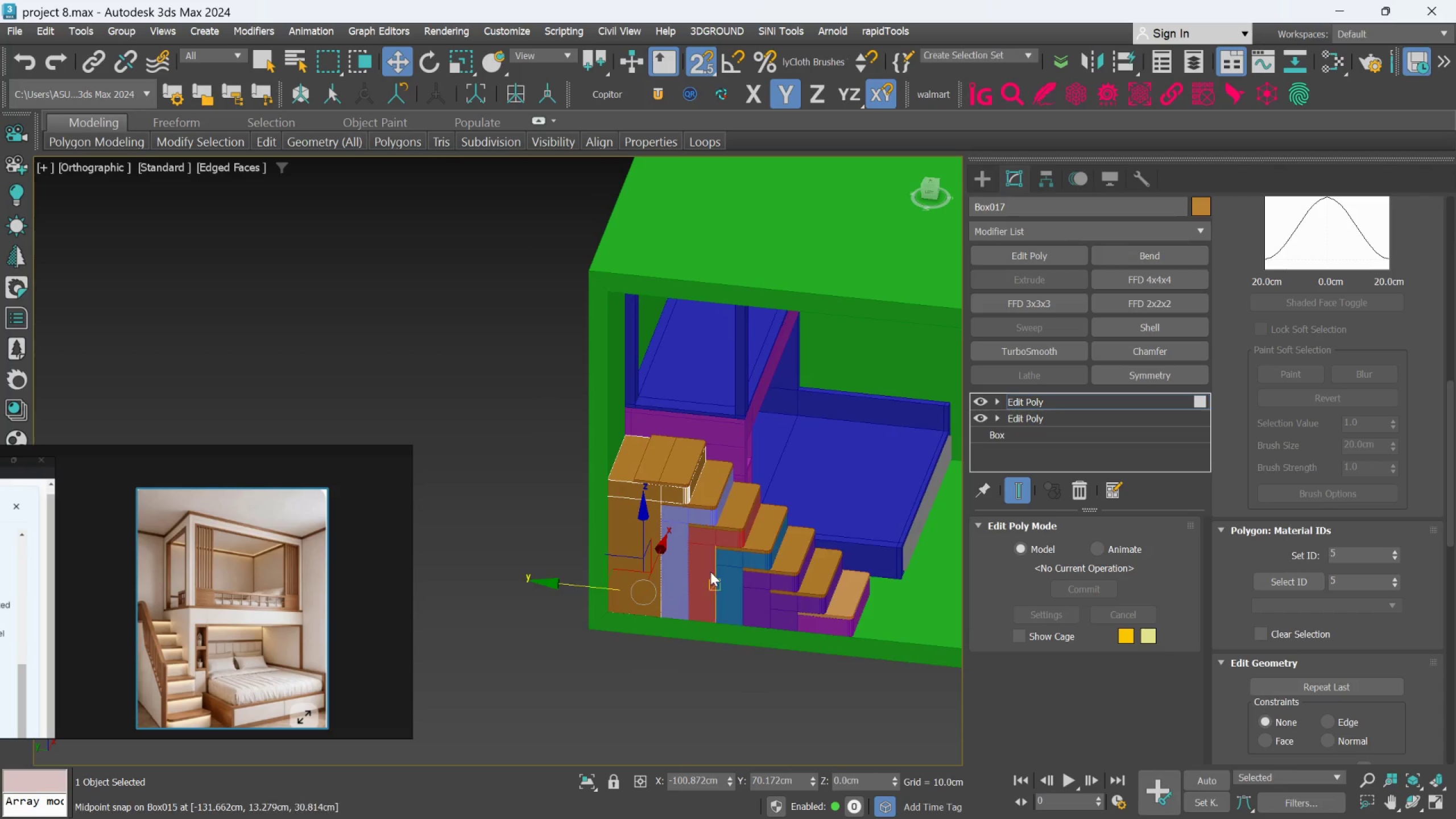 
hold_key(key=AltLeft, duration=1.9)
 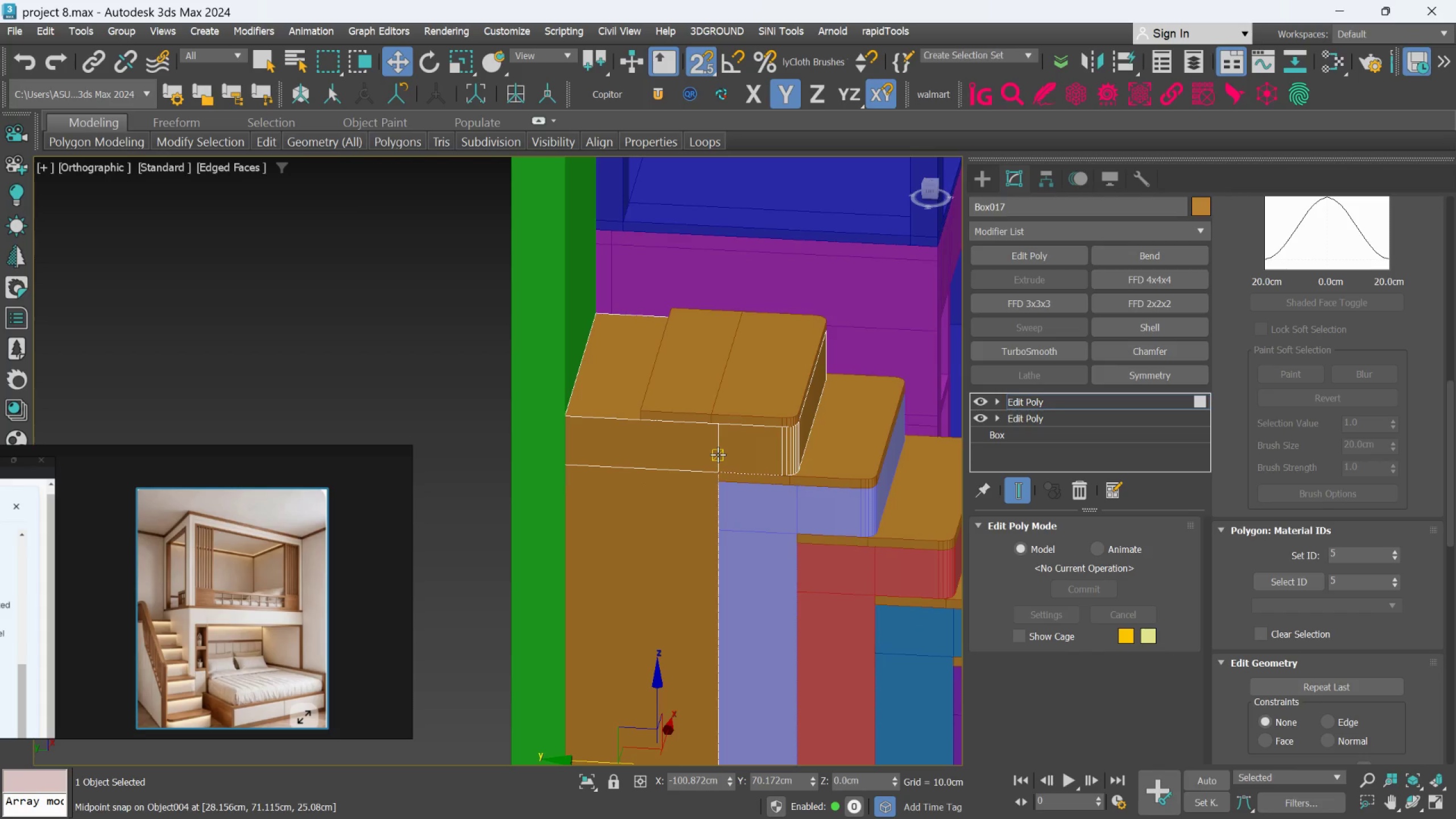 
scroll: coordinate [718, 454], scroll_direction: up, amount: 4.0
 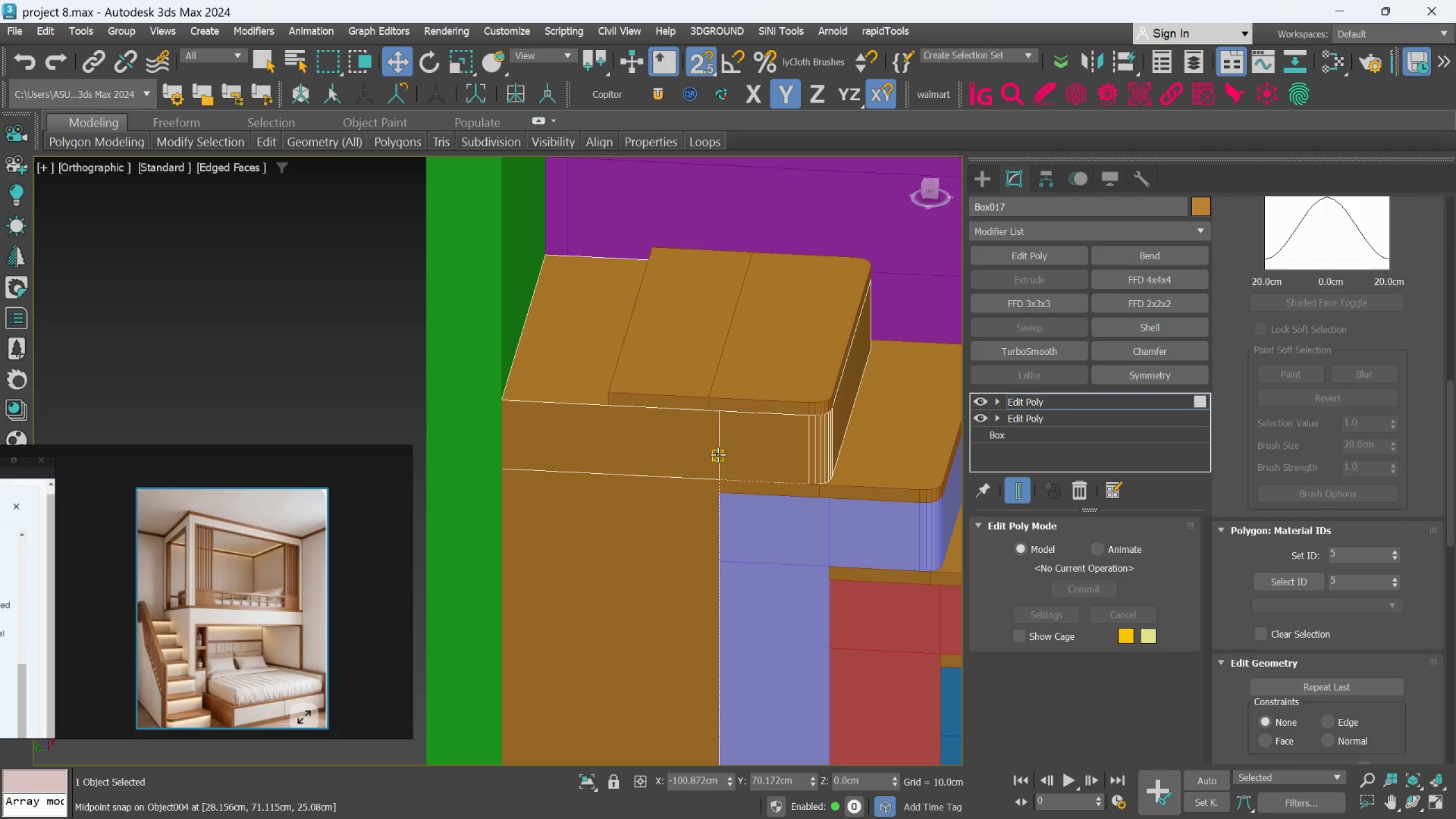 
hold_key(key=AltLeft, duration=1.43)
 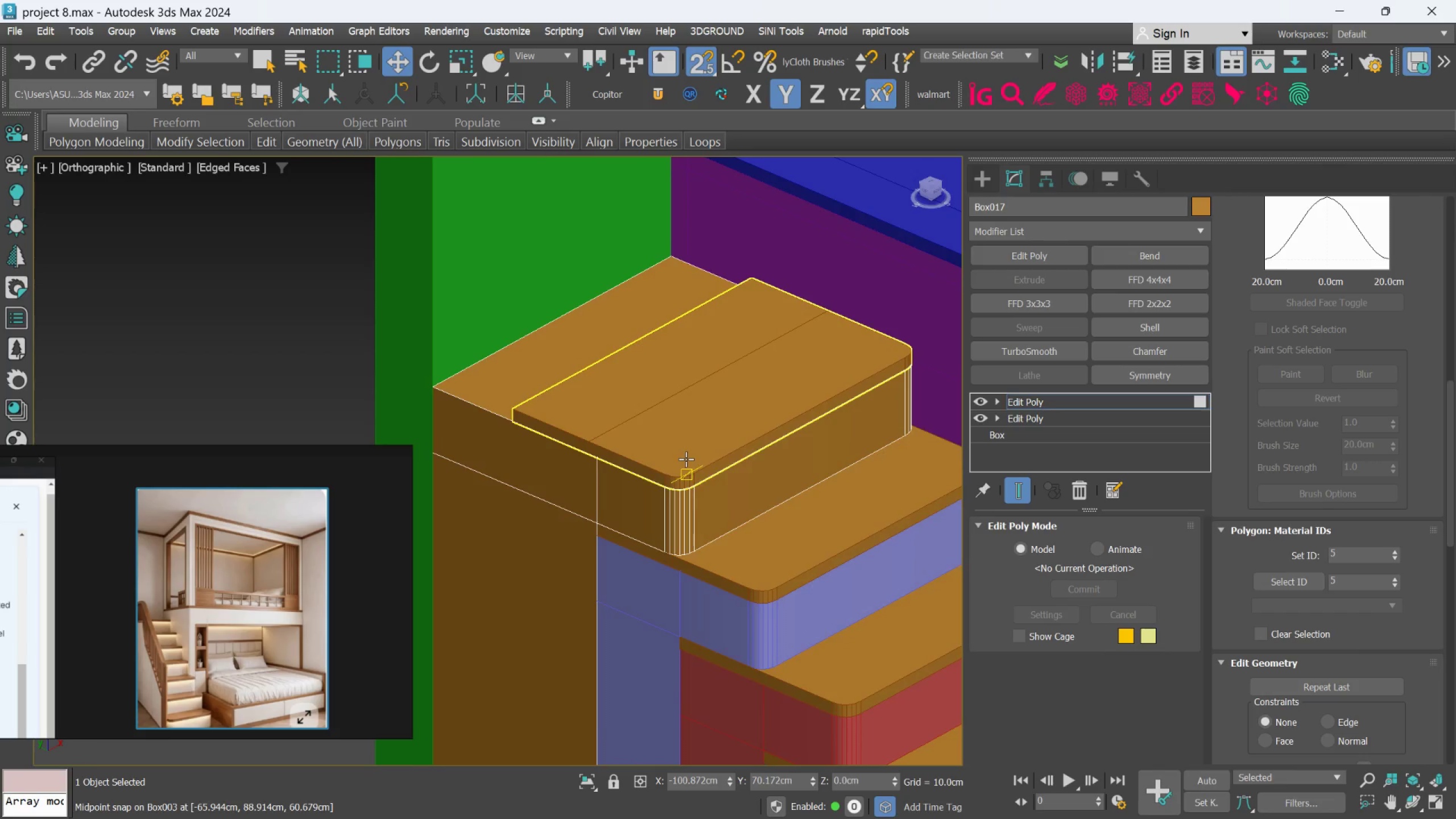 
scroll: coordinate [686, 459], scroll_direction: up, amount: 1.0
 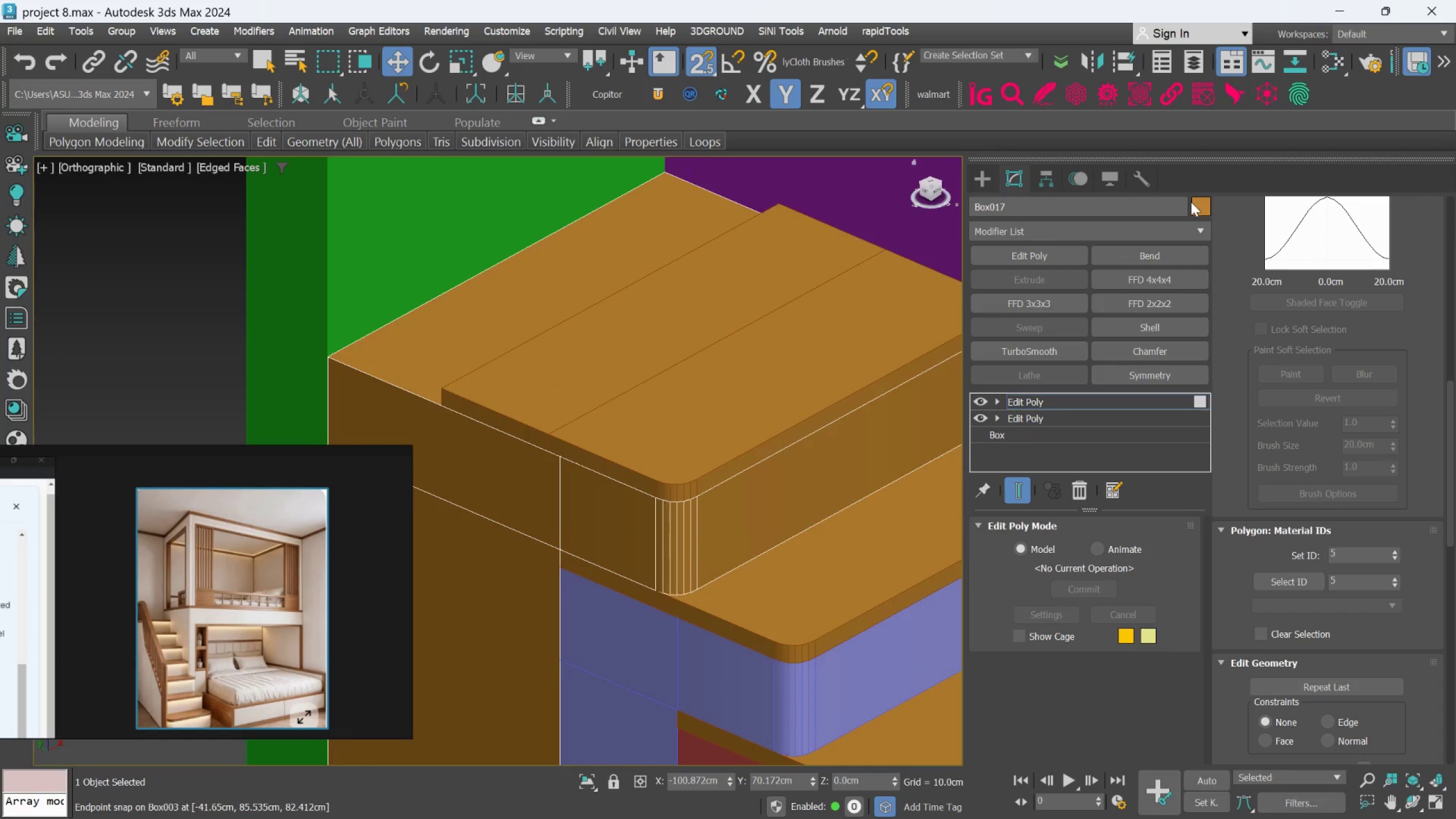 
left_click([1200, 202])
 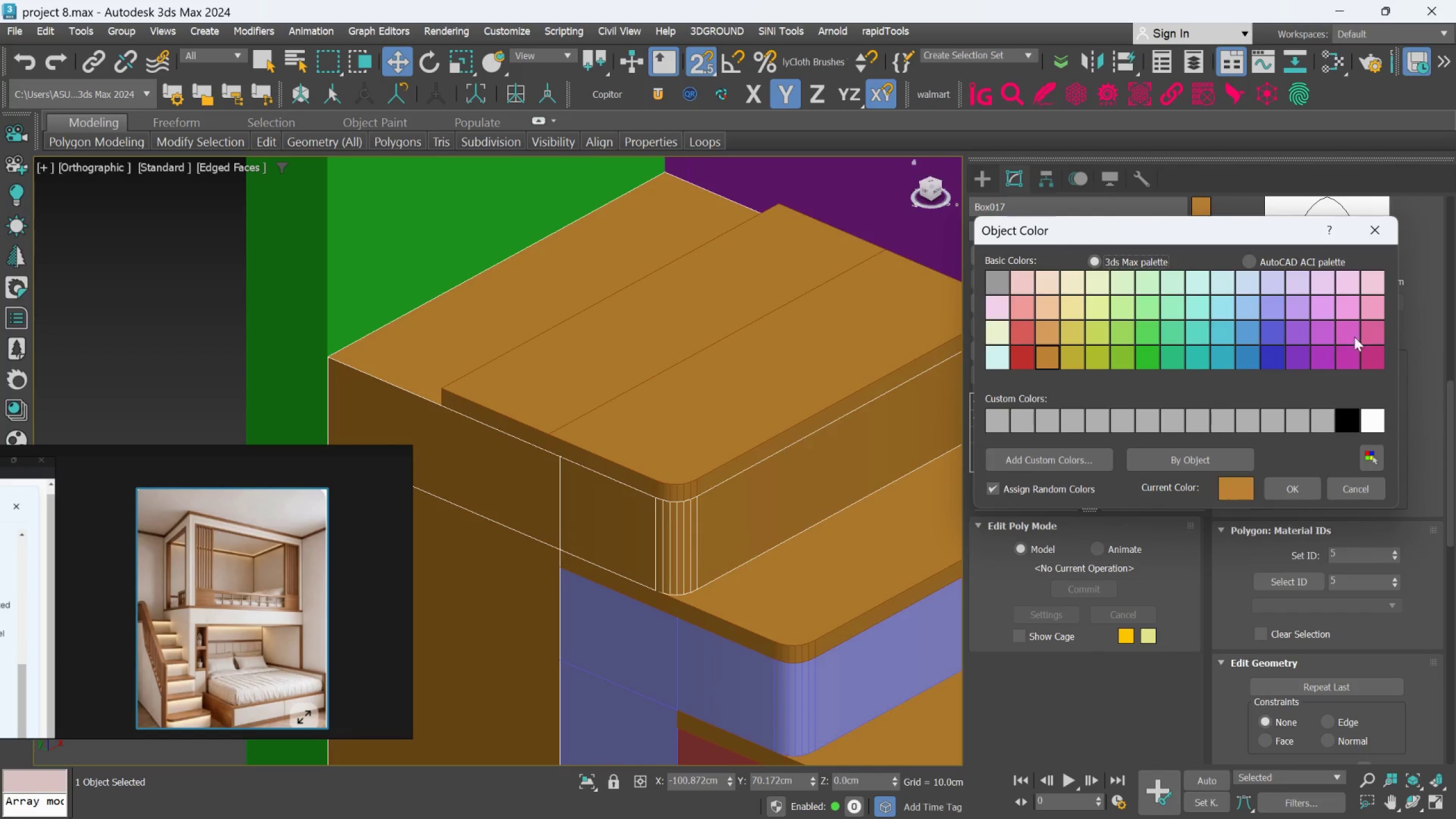 
left_click([1374, 309])
 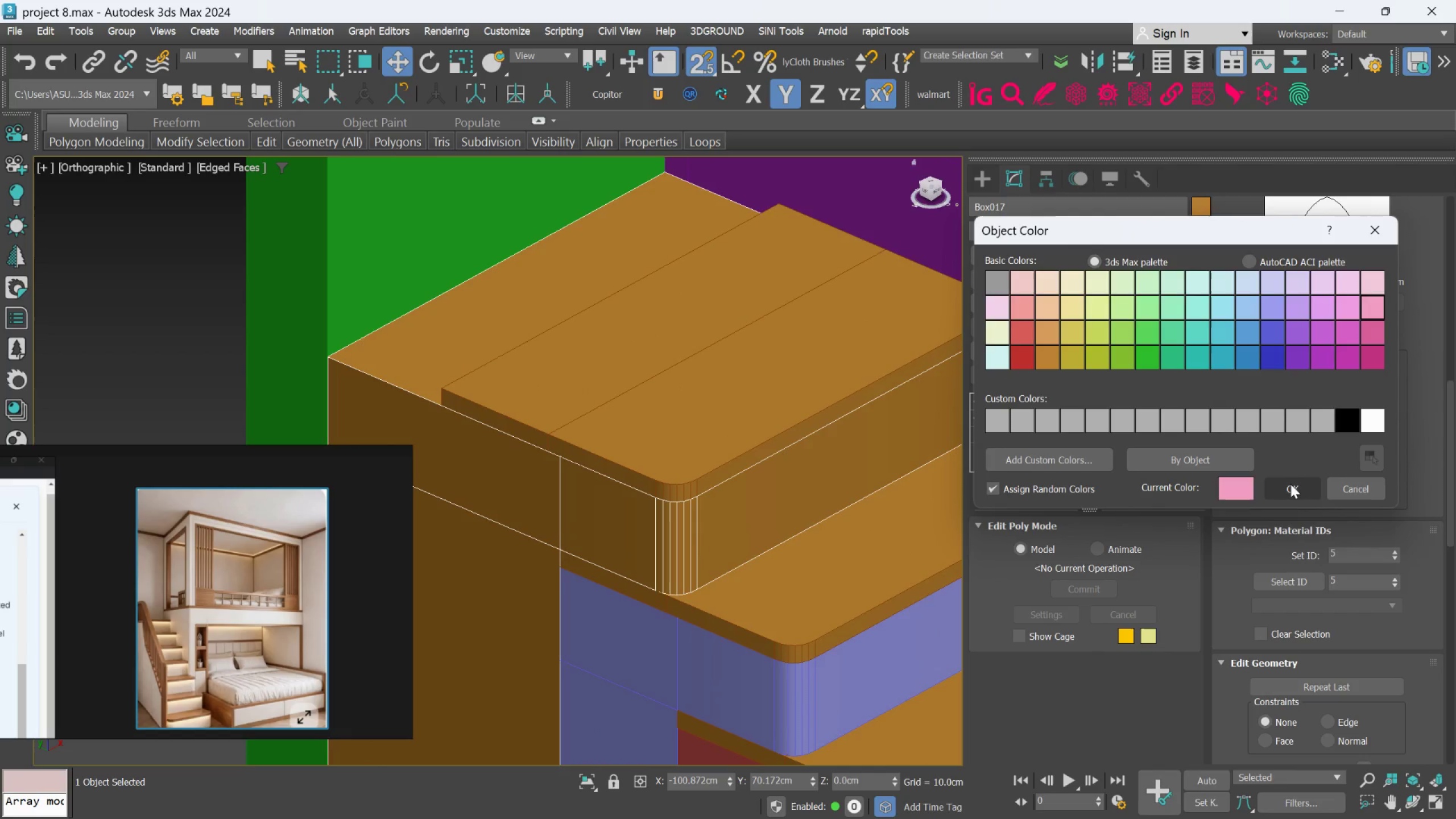 
left_click([1290, 485])
 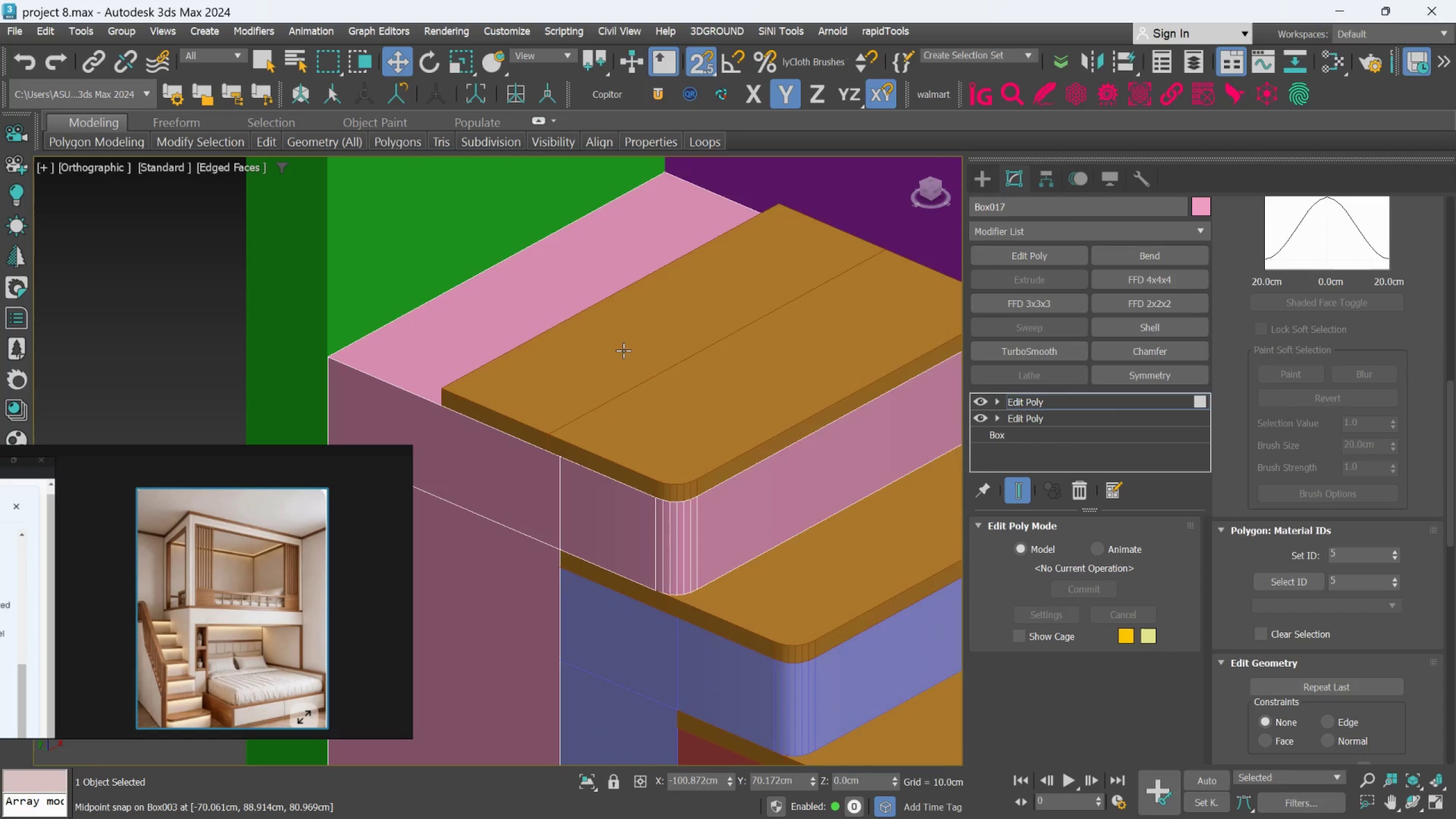 
hold_key(key=AltLeft, duration=0.47)
 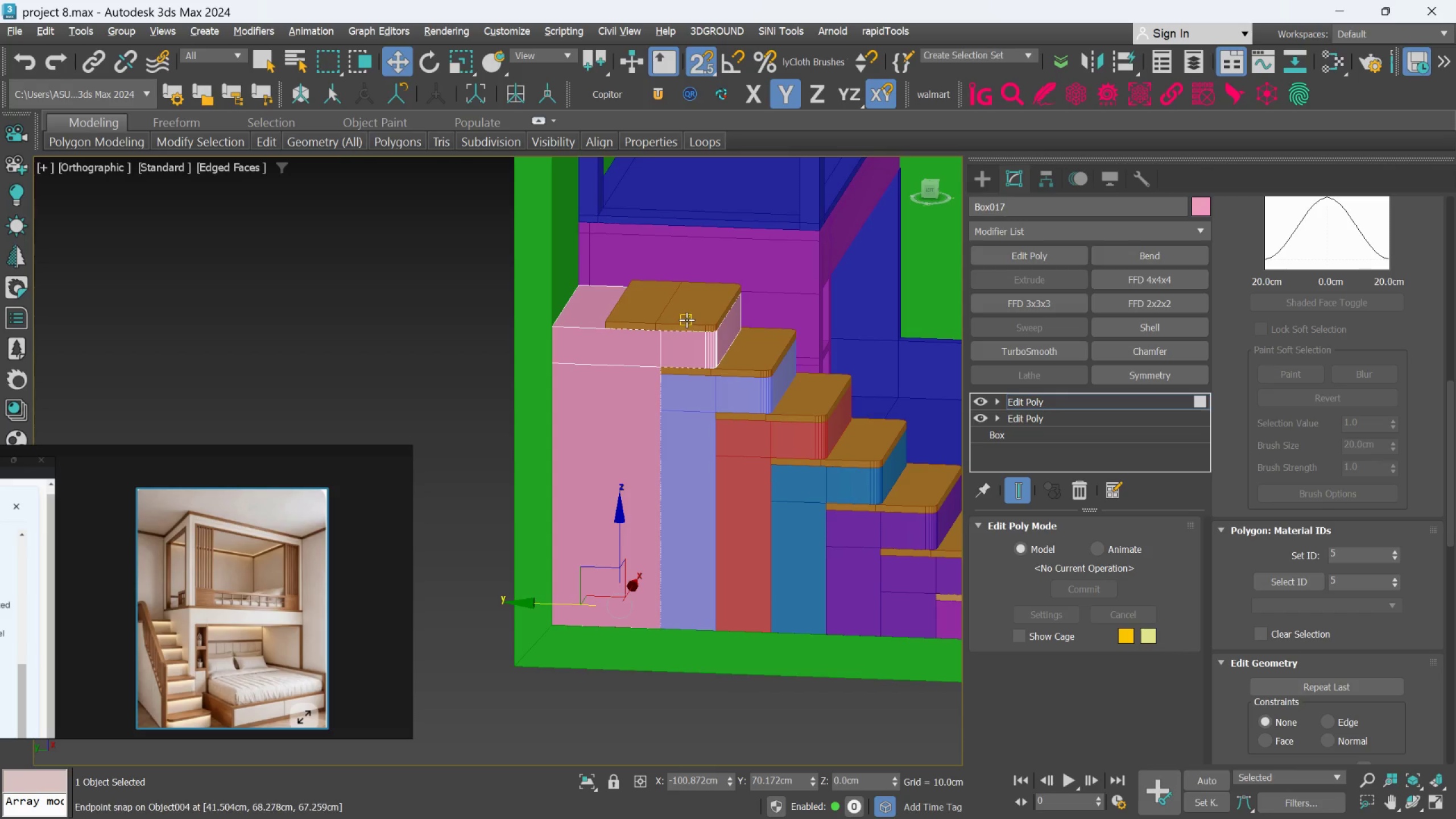 
scroll: coordinate [623, 350], scroll_direction: down, amount: 3.0
 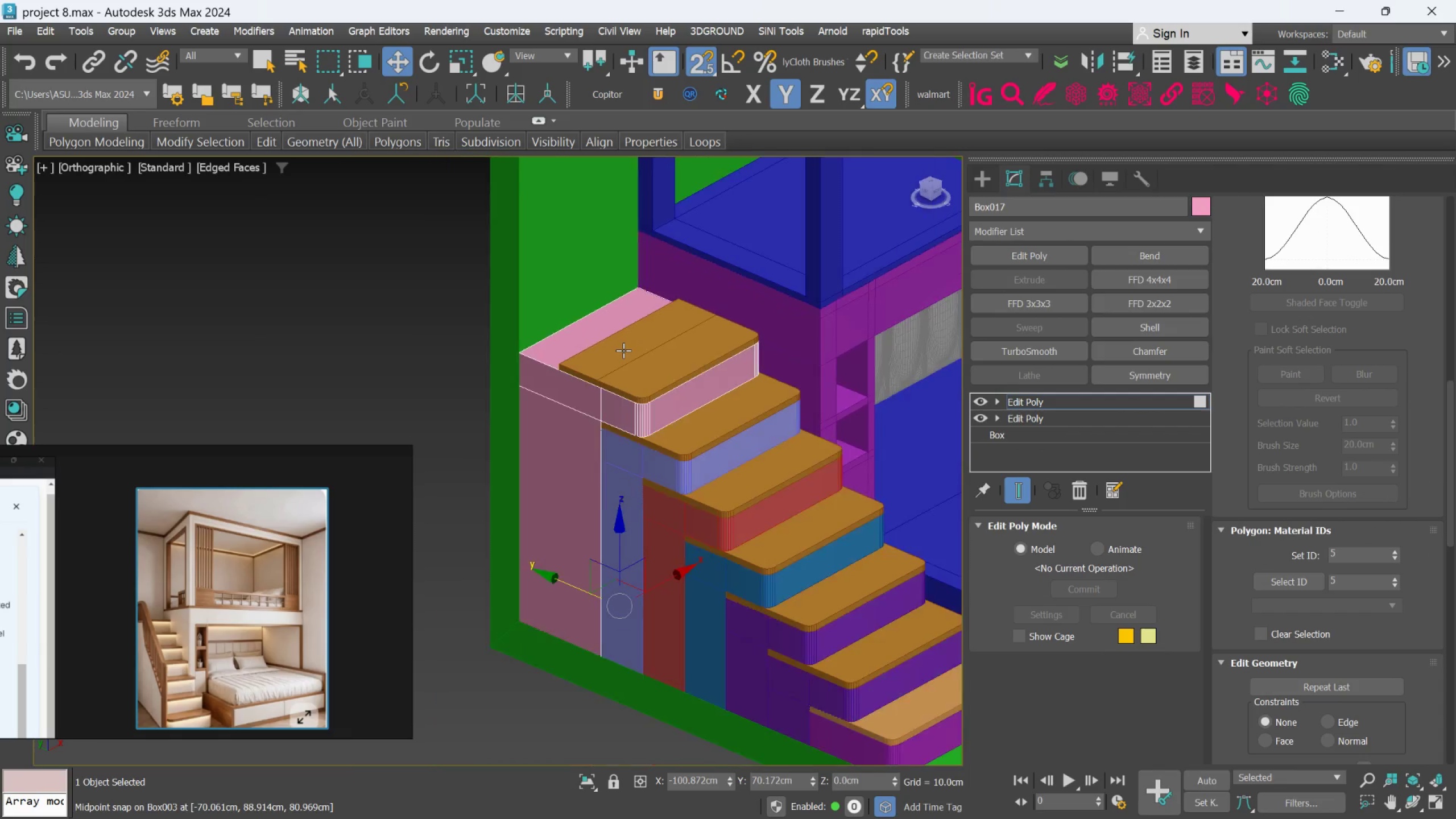 
hold_key(key=AltLeft, duration=0.71)
 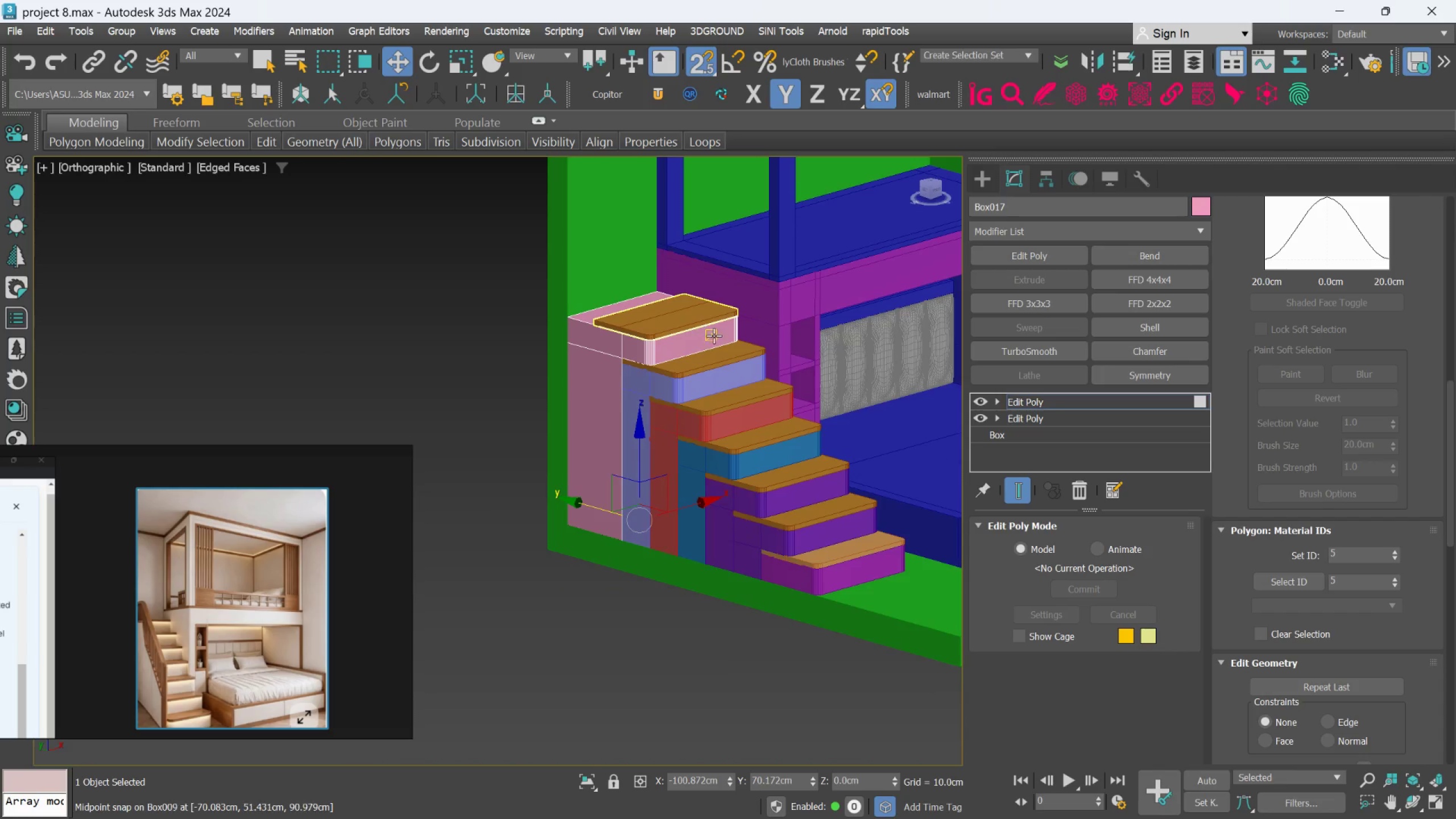 
scroll: coordinate [687, 316], scroll_direction: down, amount: 1.0
 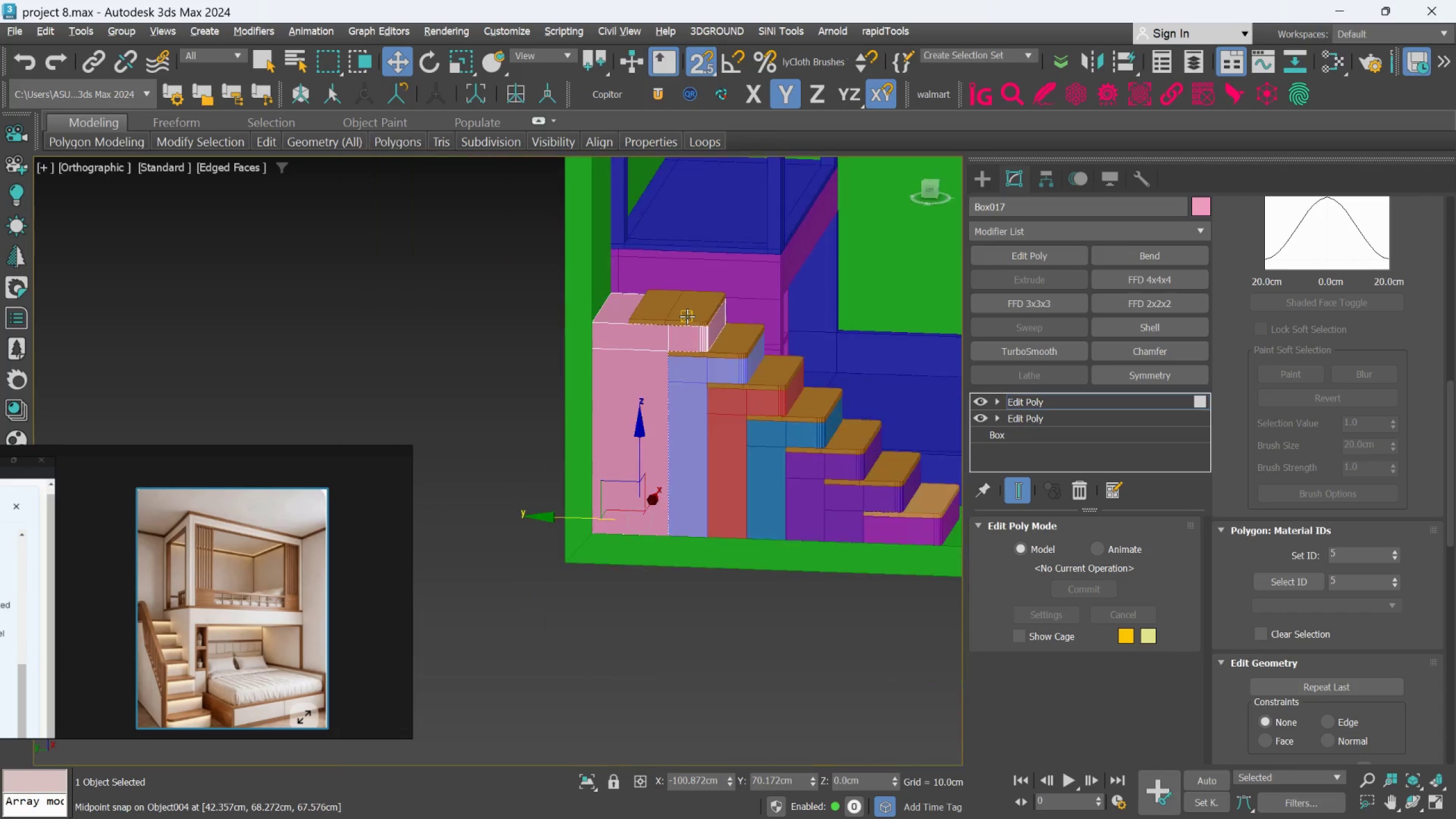 
hold_key(key=AltLeft, duration=0.49)
 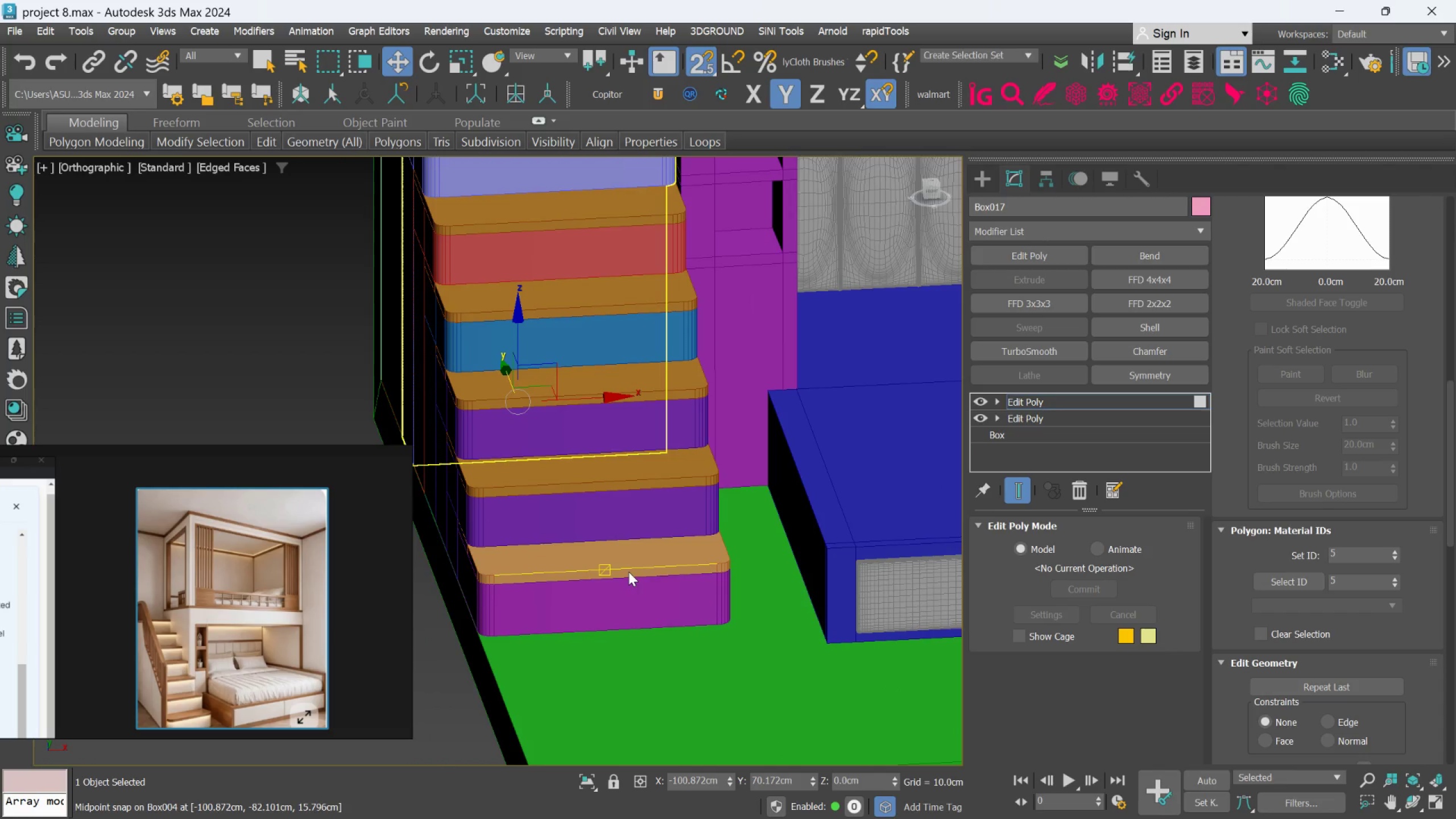 
scroll: coordinate [714, 337], scroll_direction: up, amount: 2.0
 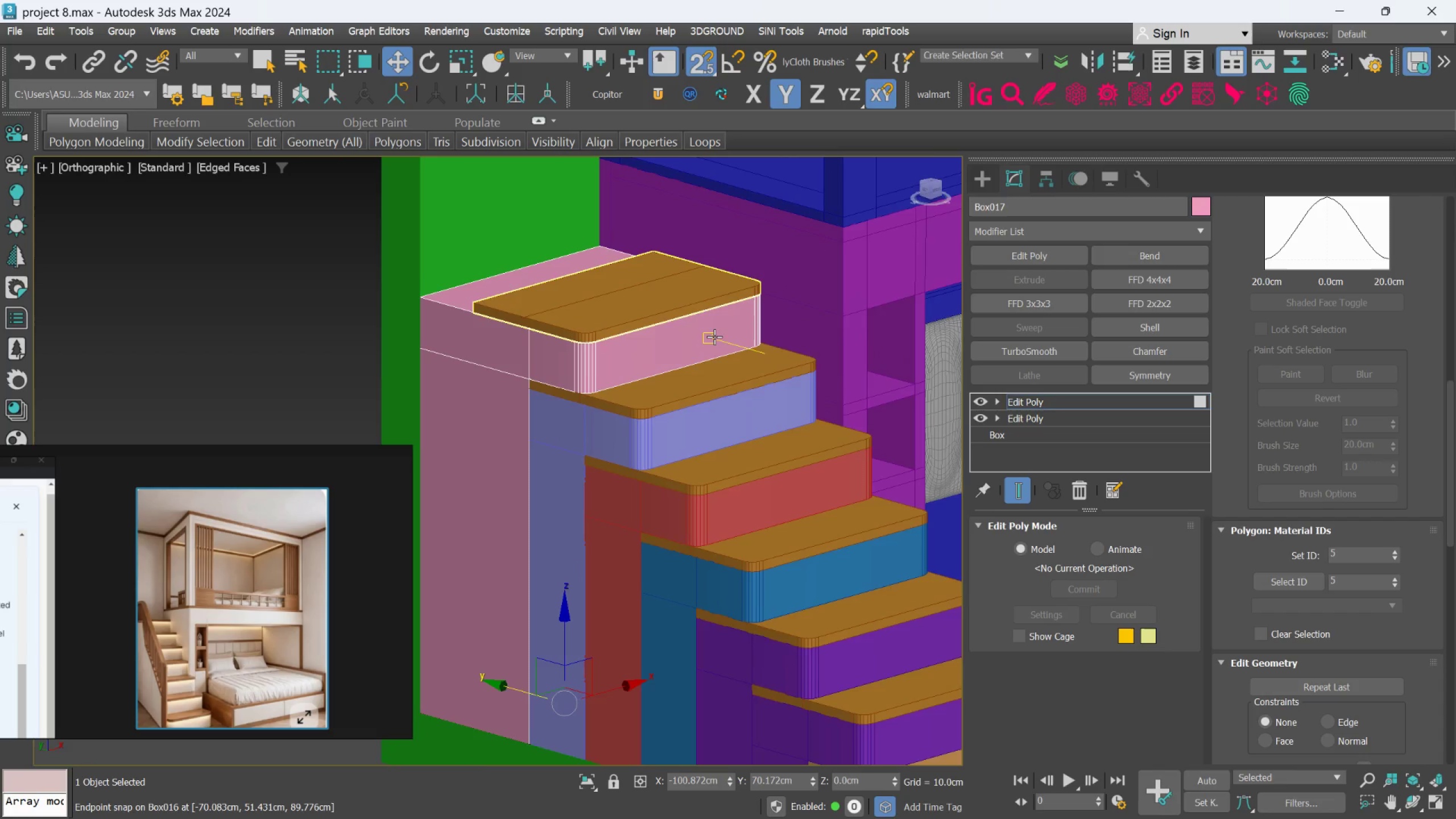 
key(S)
 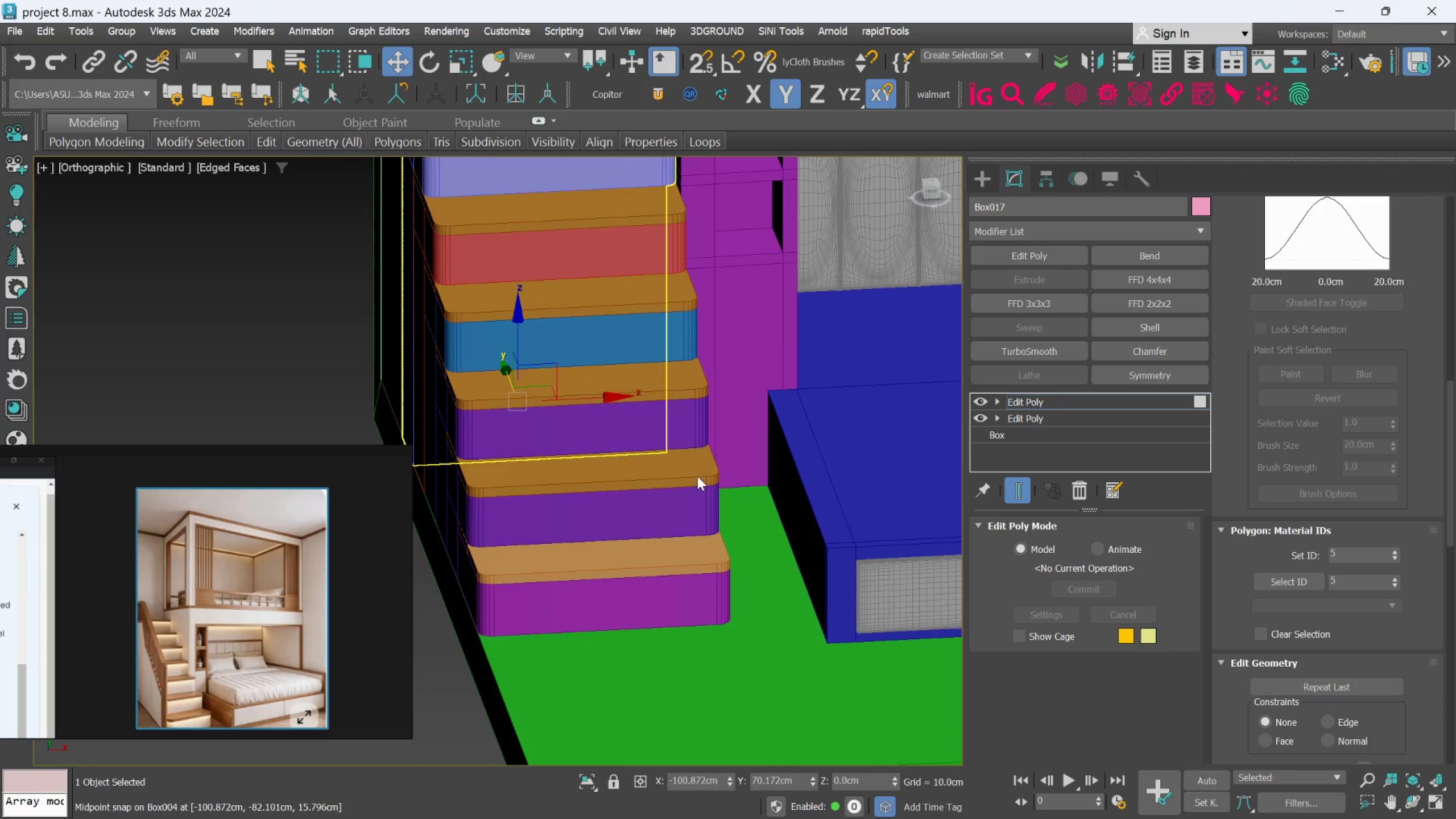 
hold_key(key=AltLeft, duration=1.54)
 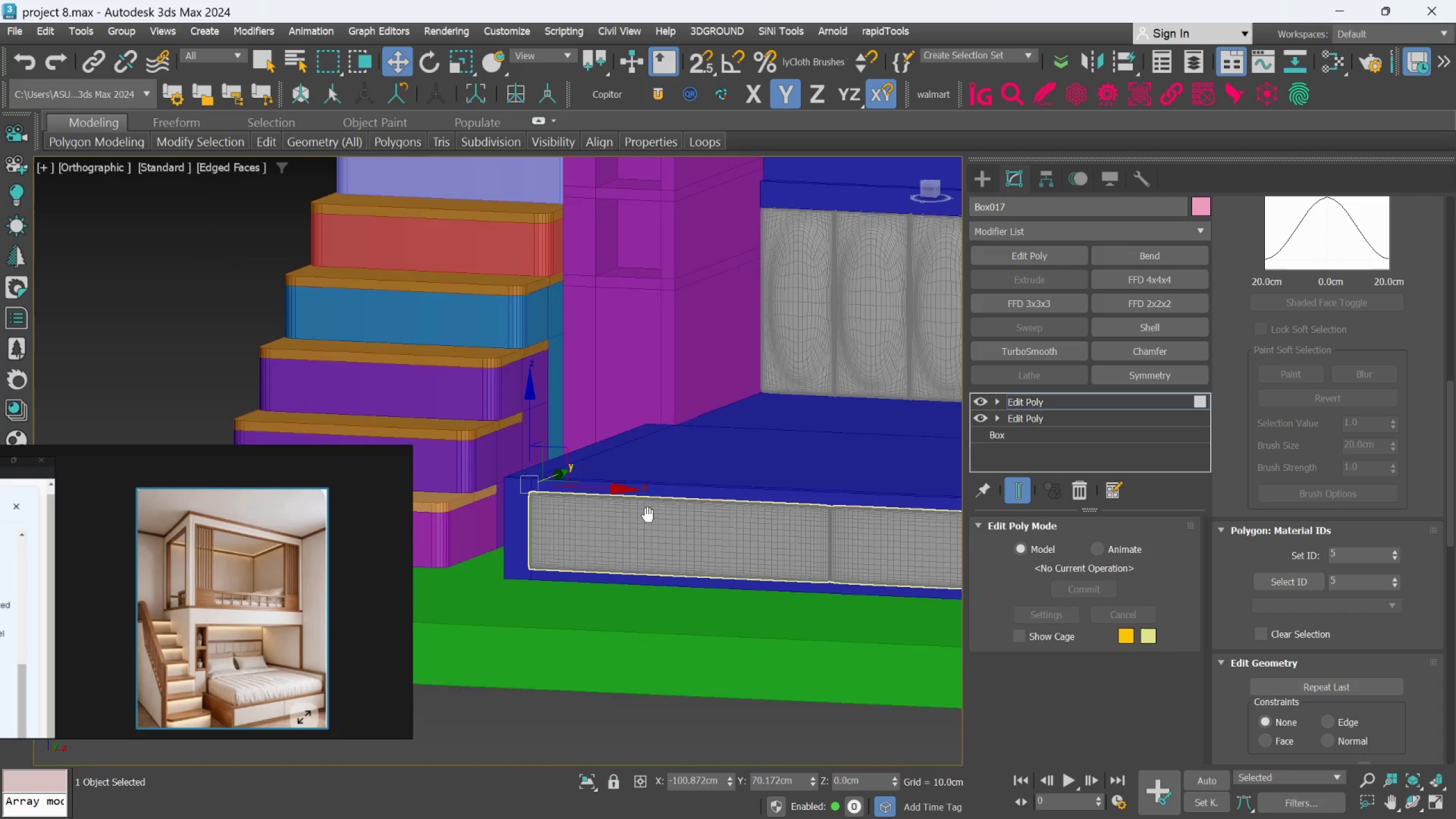 
hold_key(key=AltLeft, duration=0.82)
 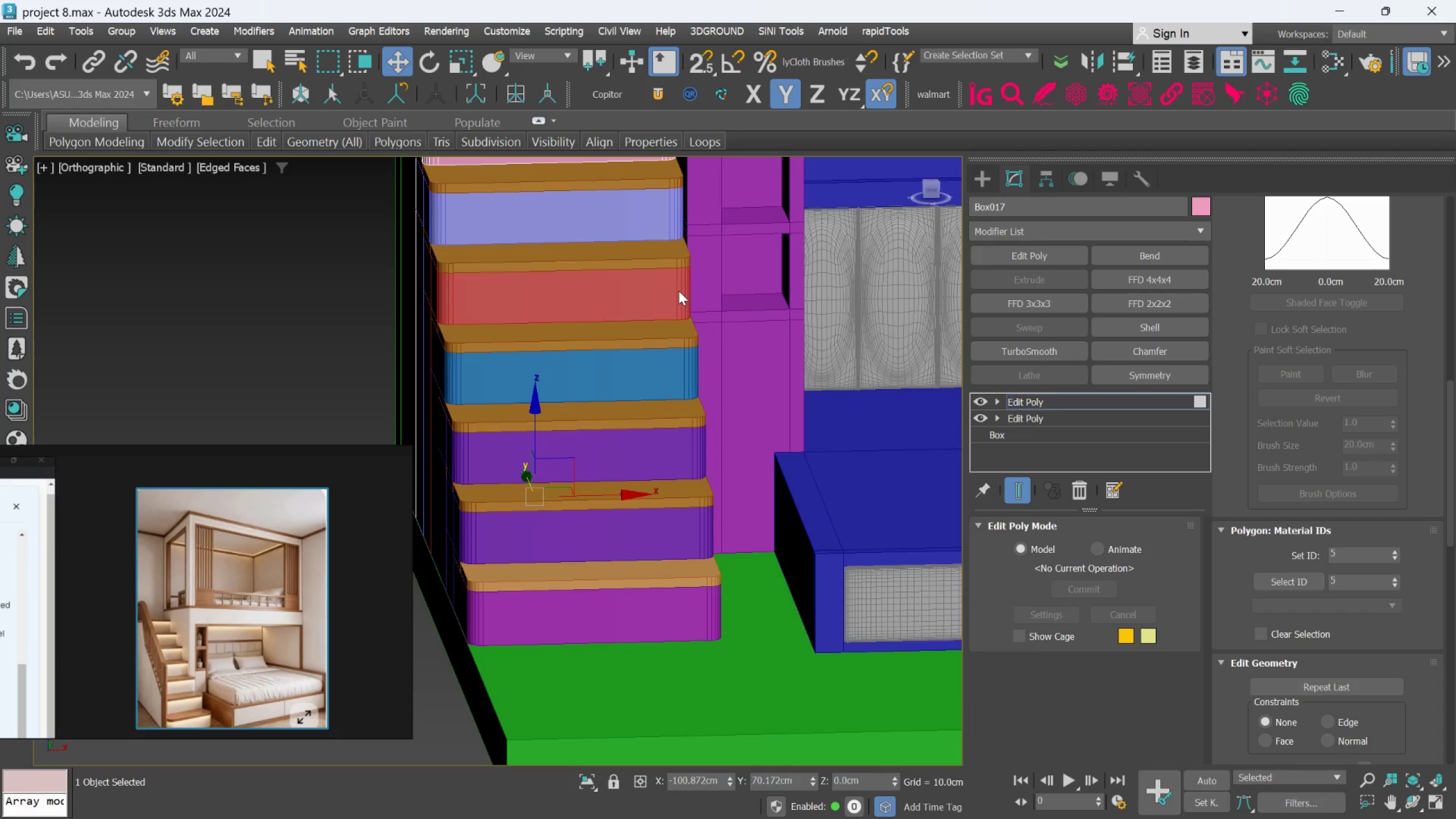 
scroll: coordinate [679, 290], scroll_direction: up, amount: 1.0
 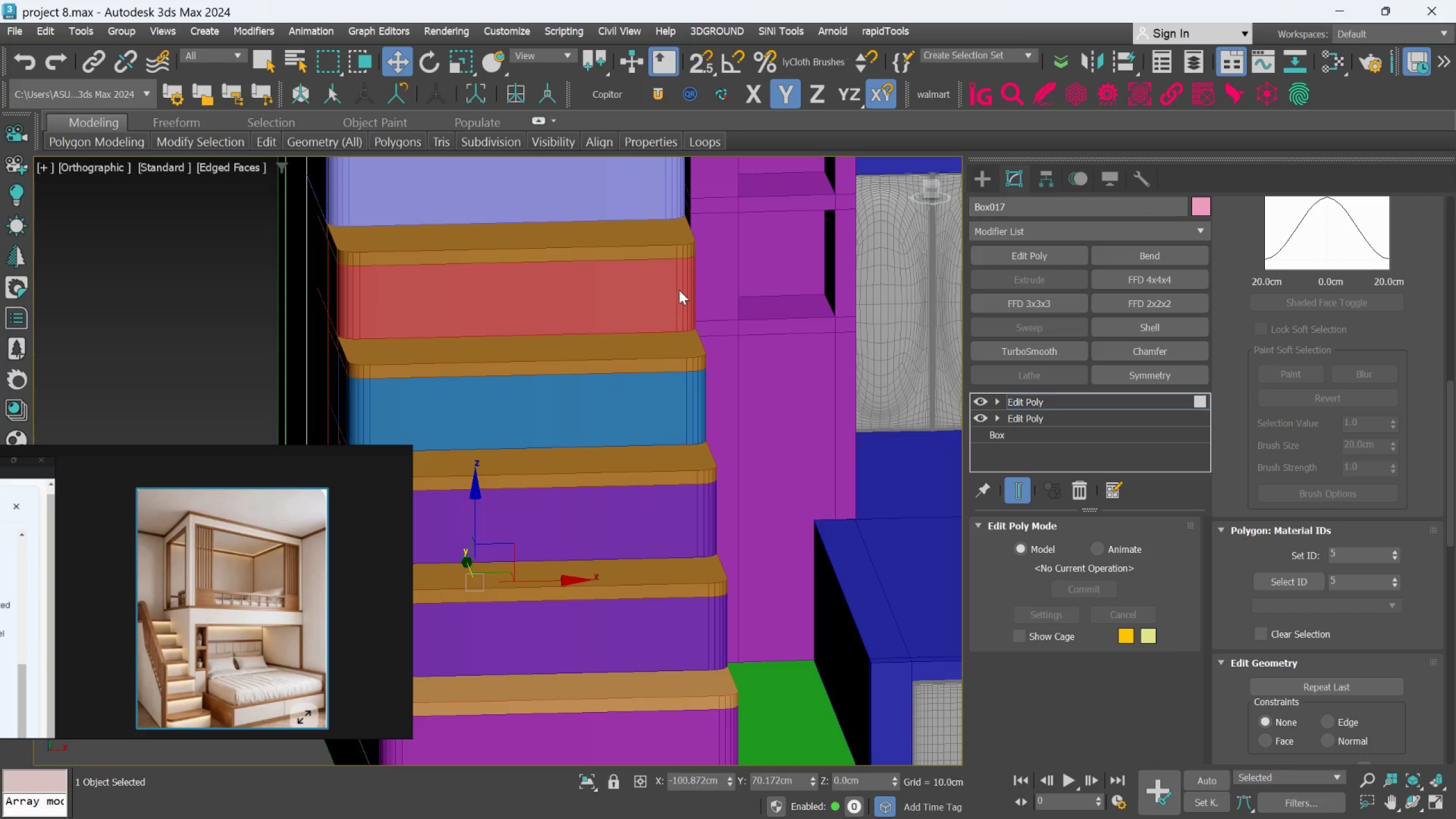 
scroll: coordinate [679, 296], scroll_direction: down, amount: 1.0
 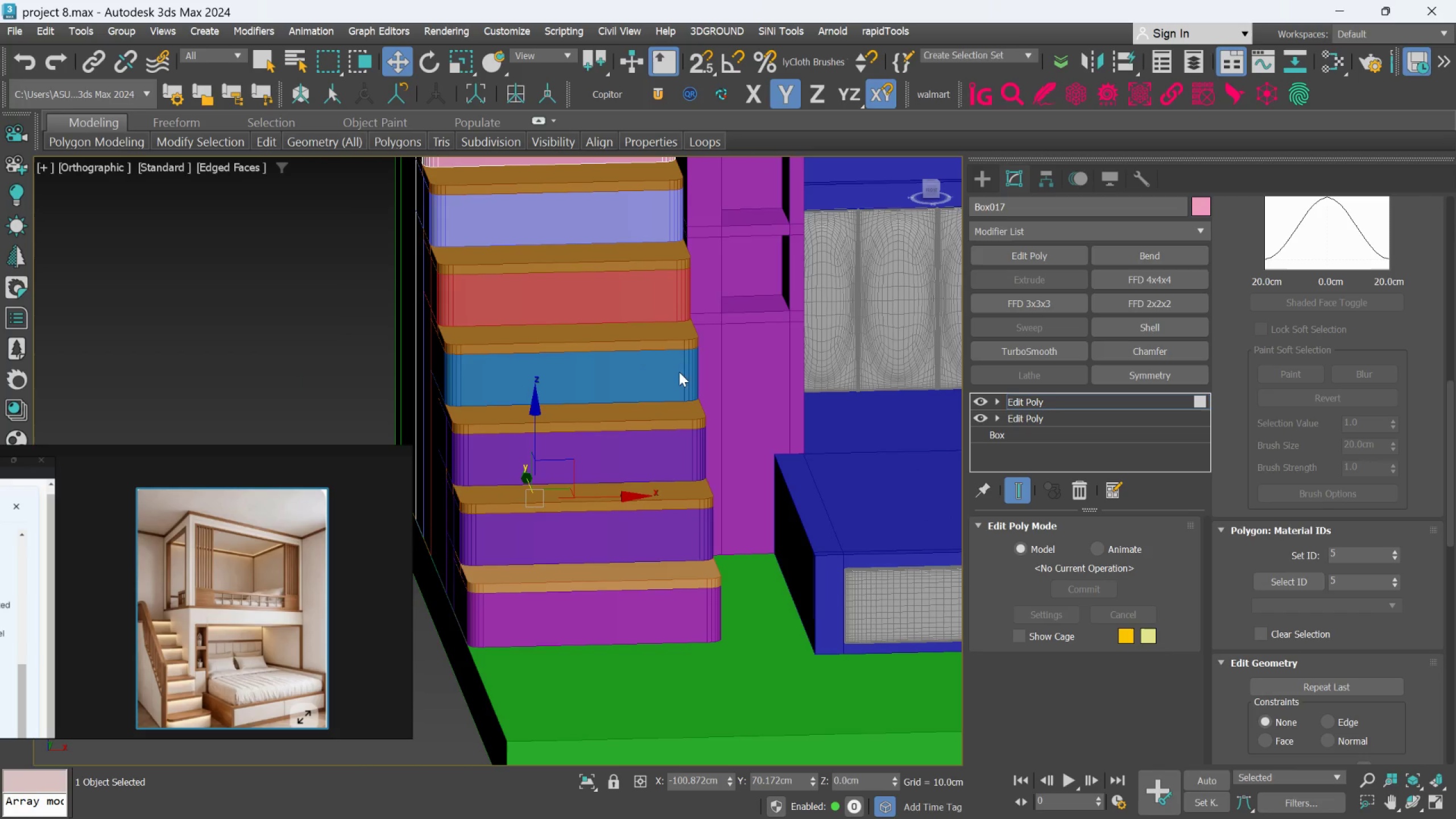 
scroll: coordinate [686, 528], scroll_direction: up, amount: 1.0
 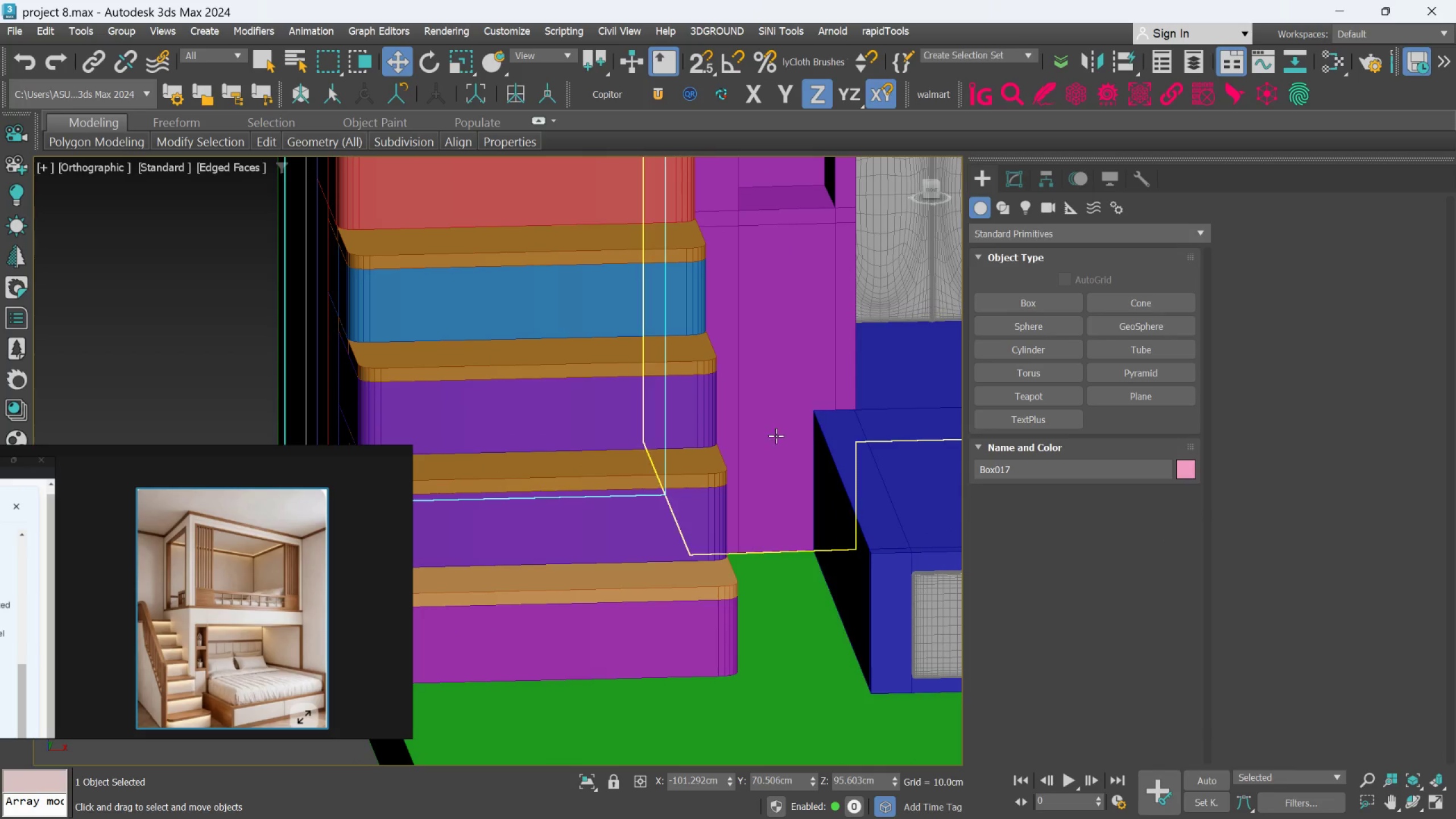 
left_click([704, 586])
 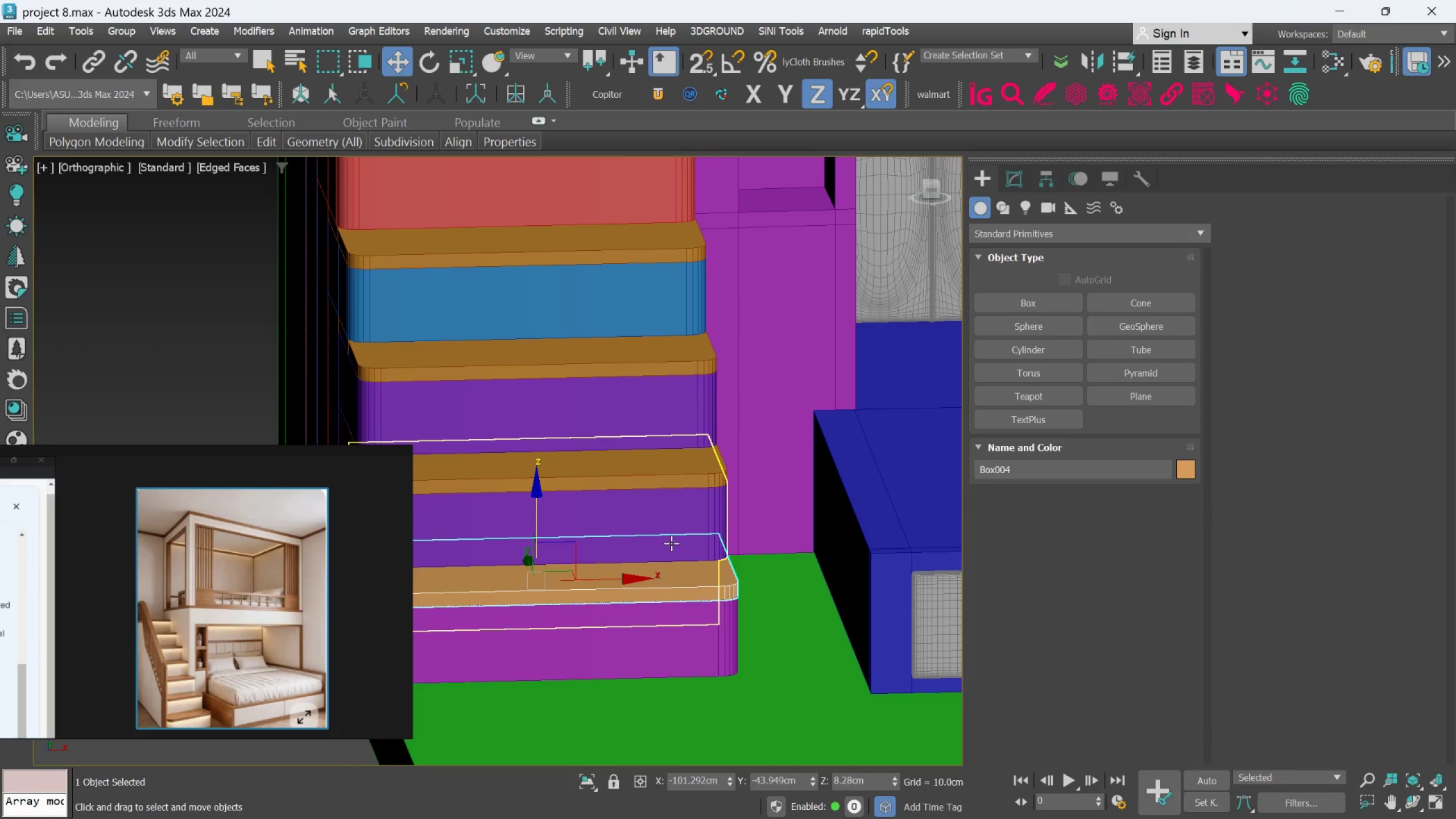 
hold_key(key=AltLeft, duration=0.46)
 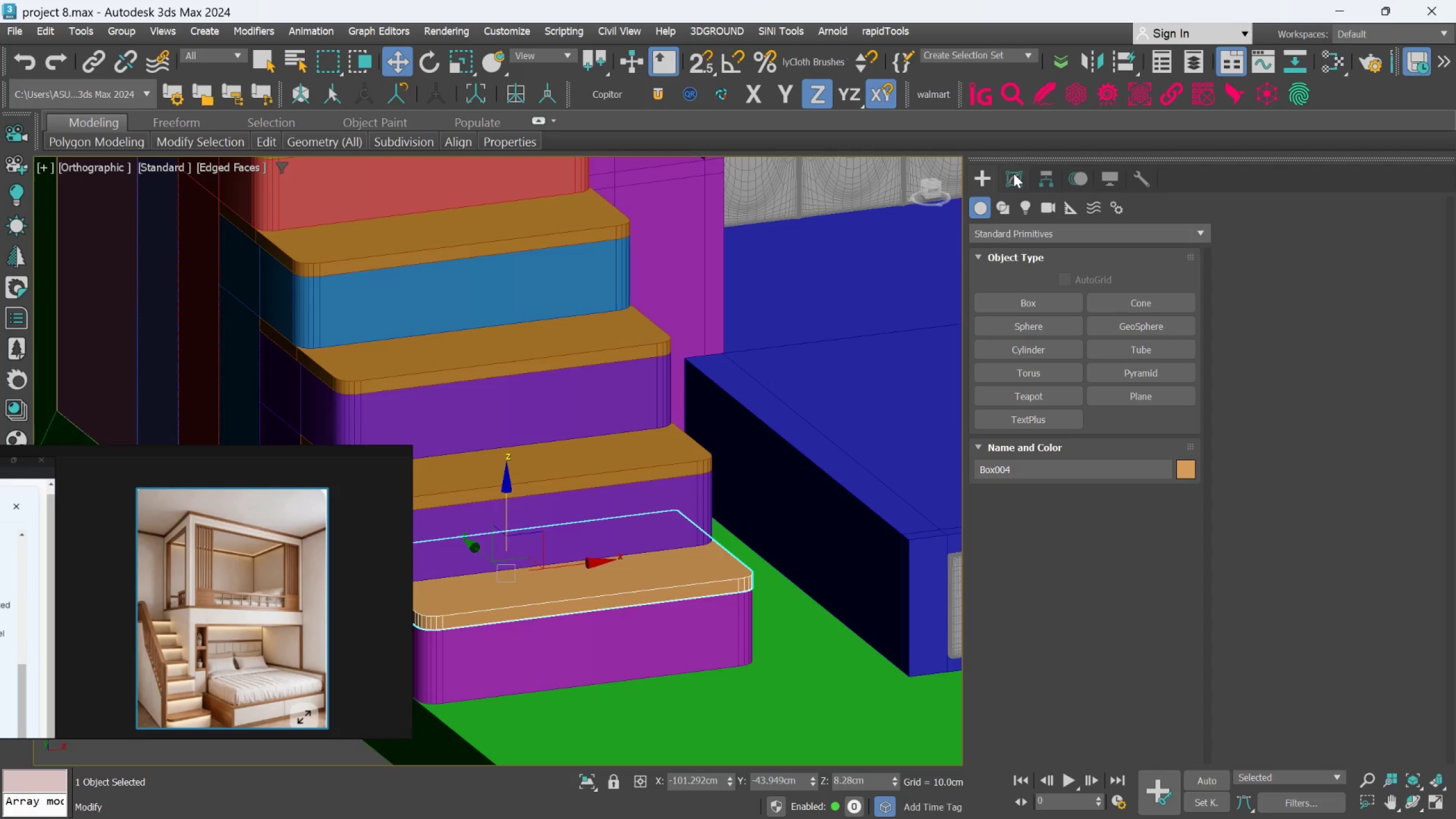 
left_click([1014, 173])
 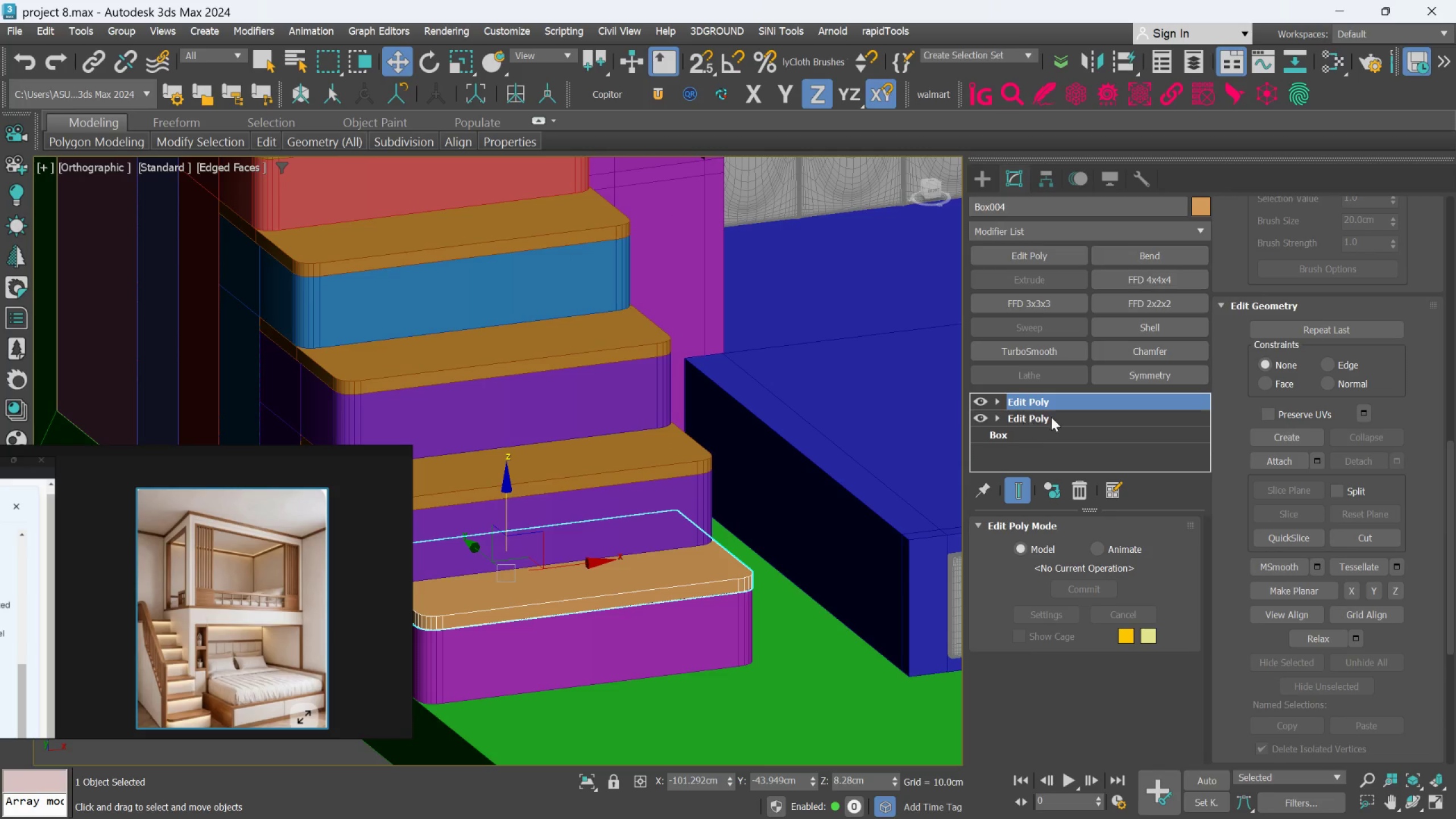 
wait(5.01)
 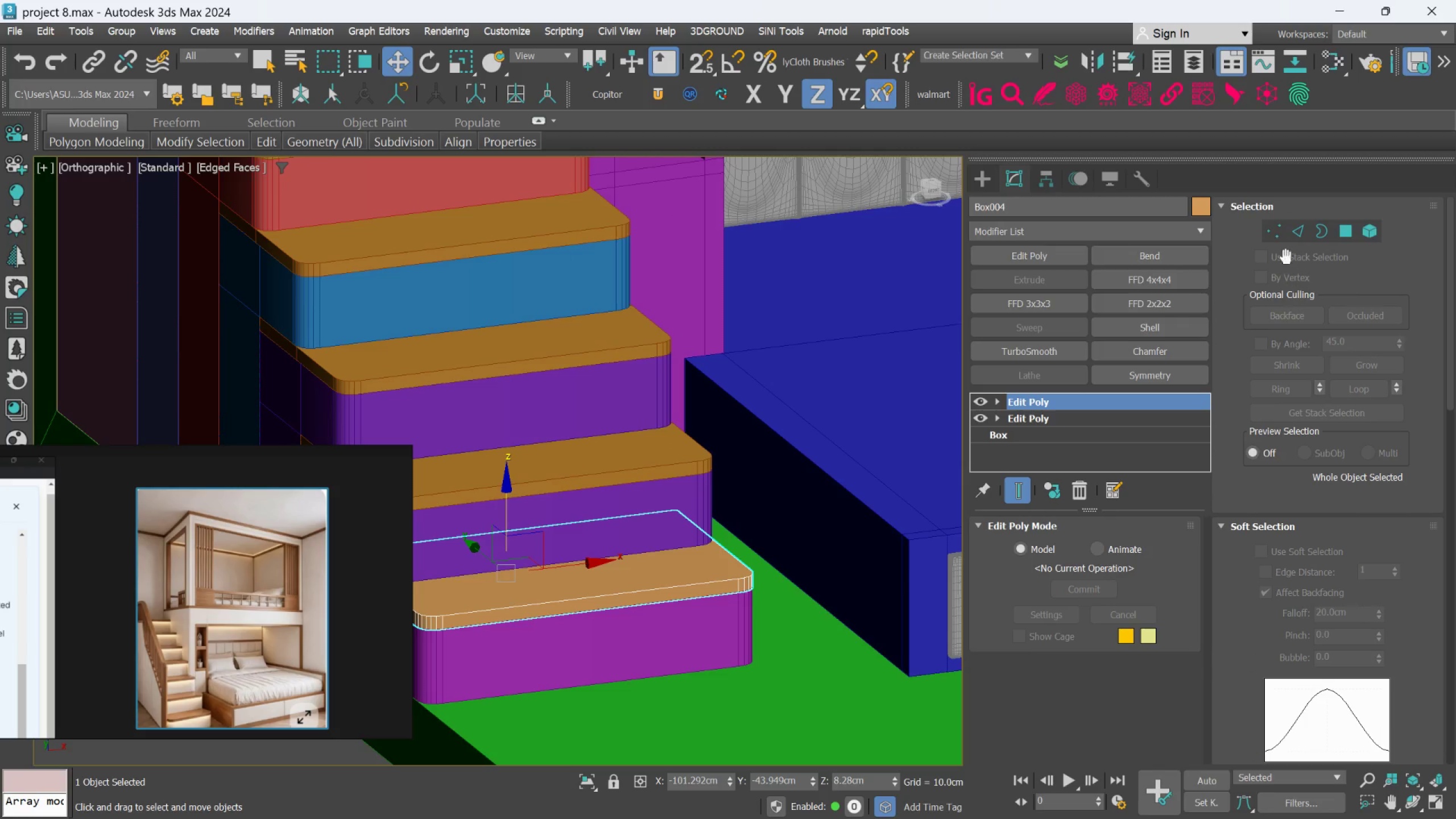 
left_click([1280, 240])
 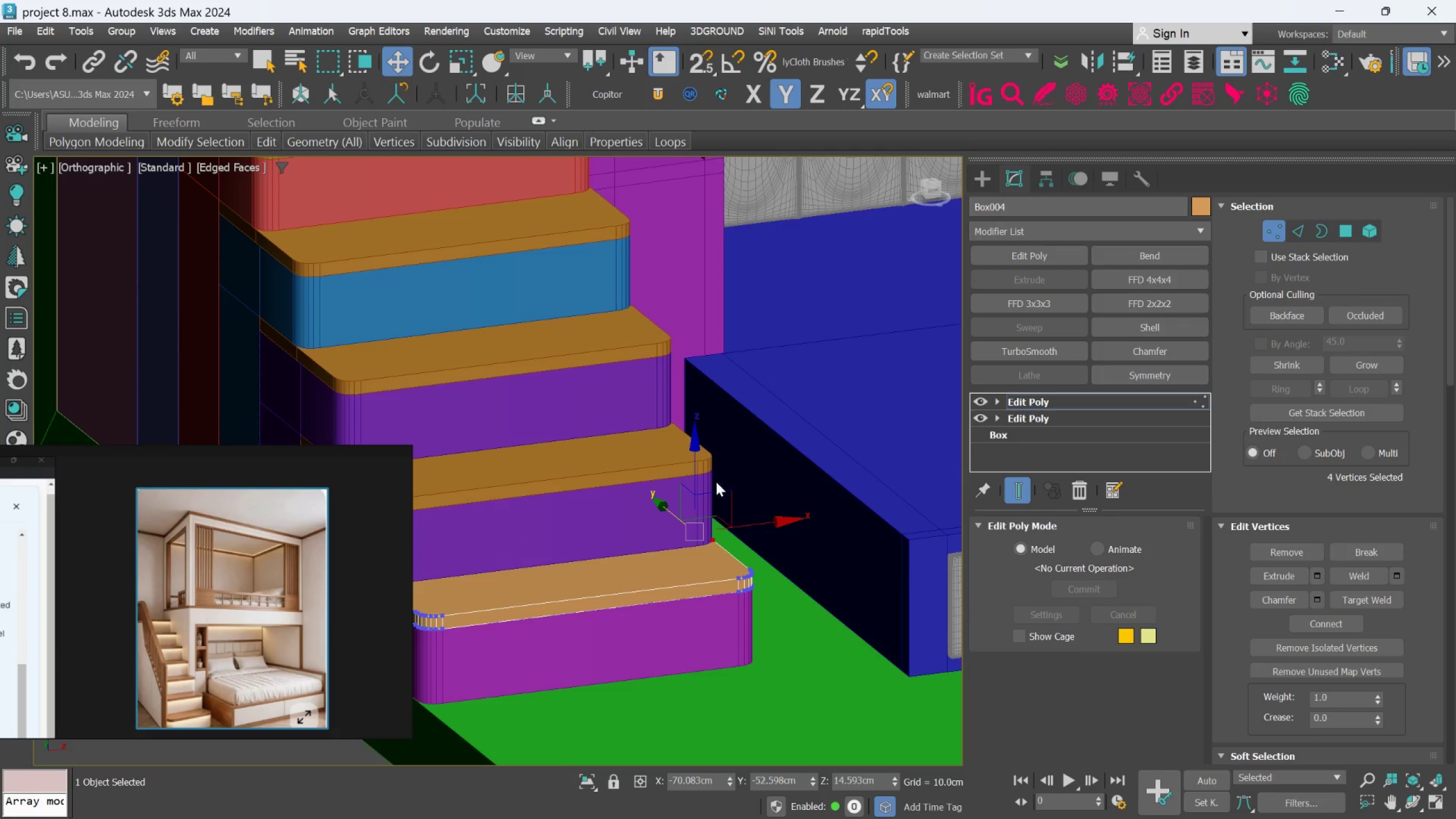 
scroll: coordinate [1316, 348], scroll_direction: up, amount: 46.0
 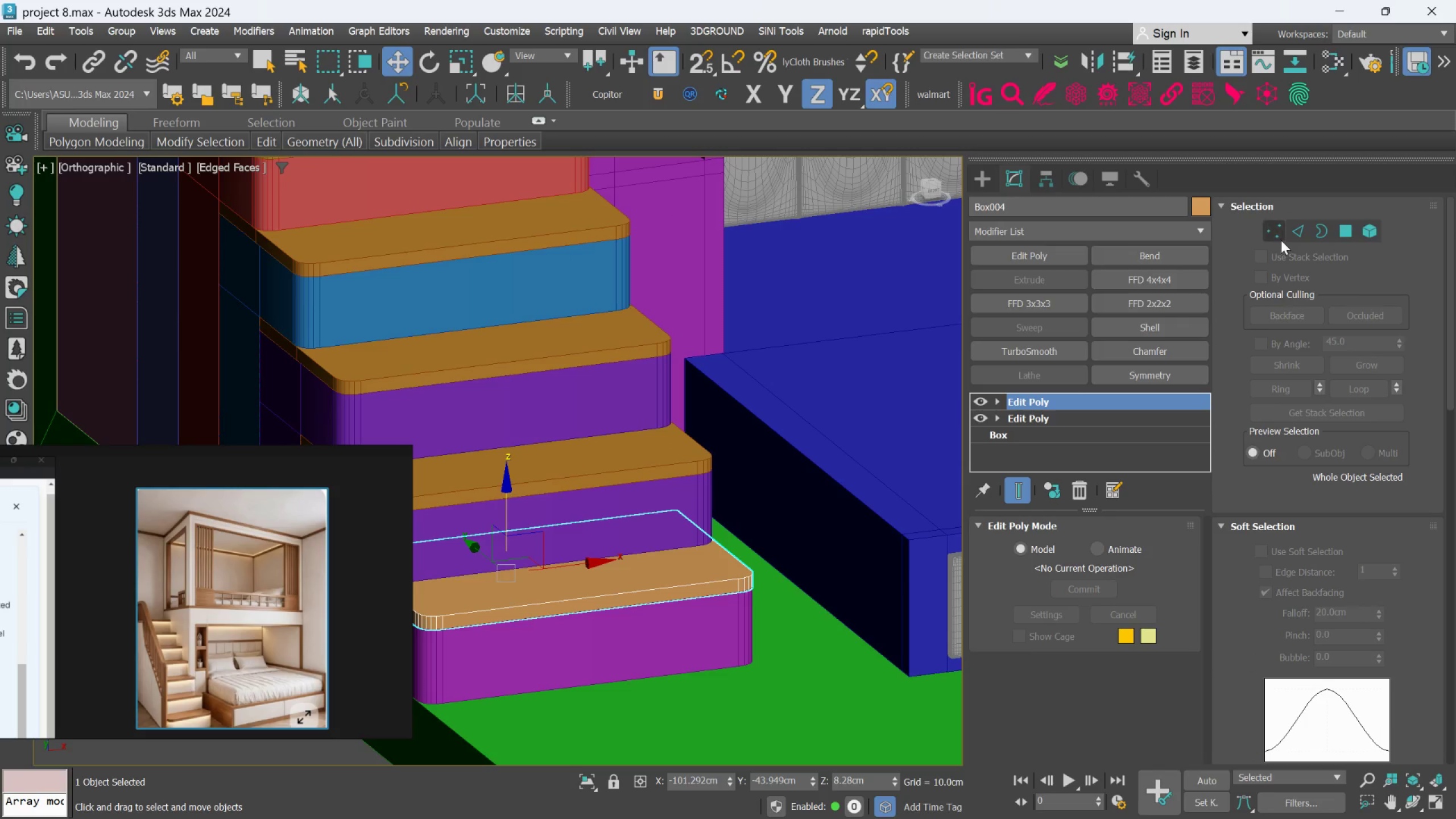 
scroll: coordinate [714, 483], scroll_direction: down, amount: 1.0
 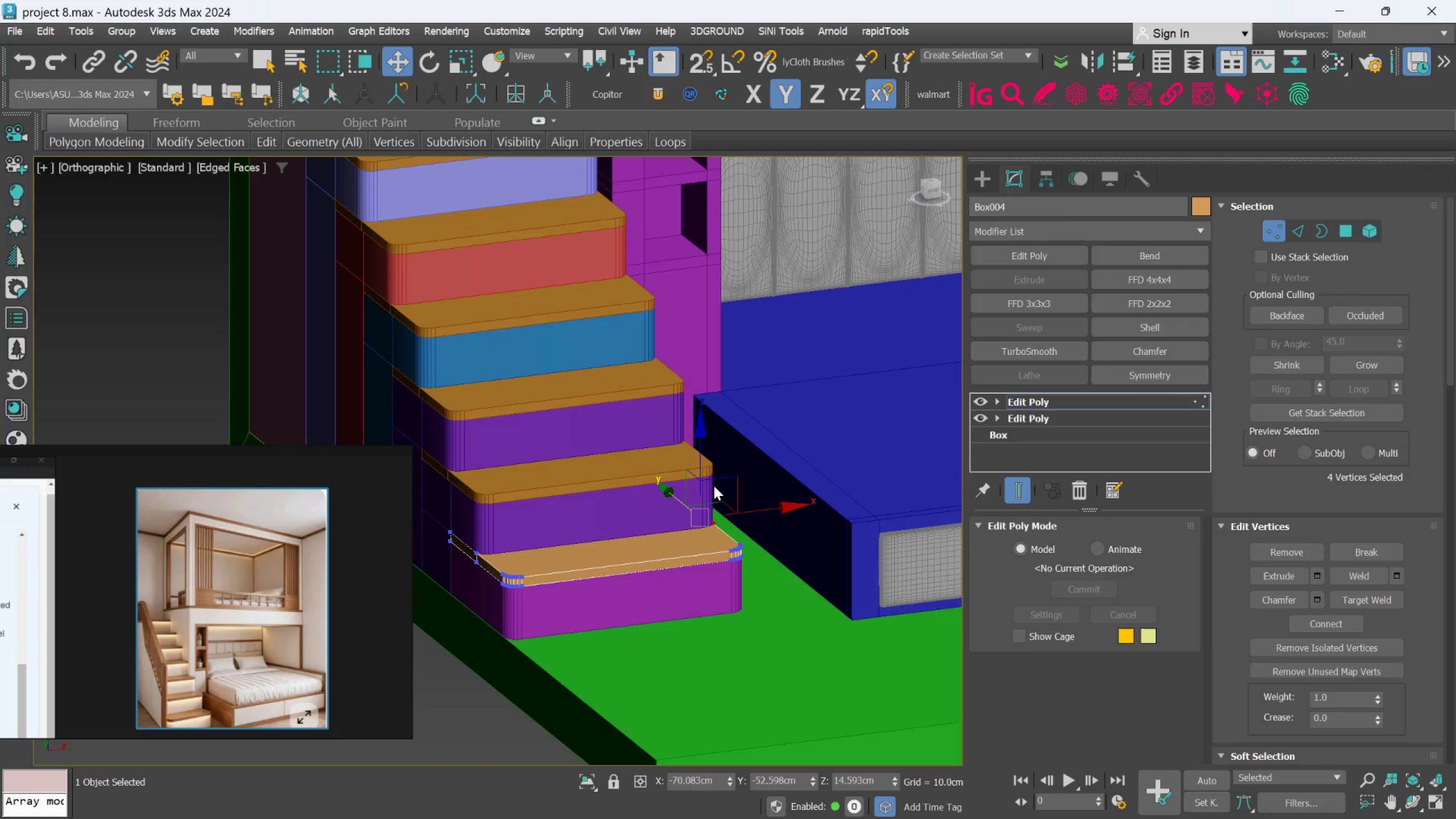 
hold_key(key=AltLeft, duration=1.18)
 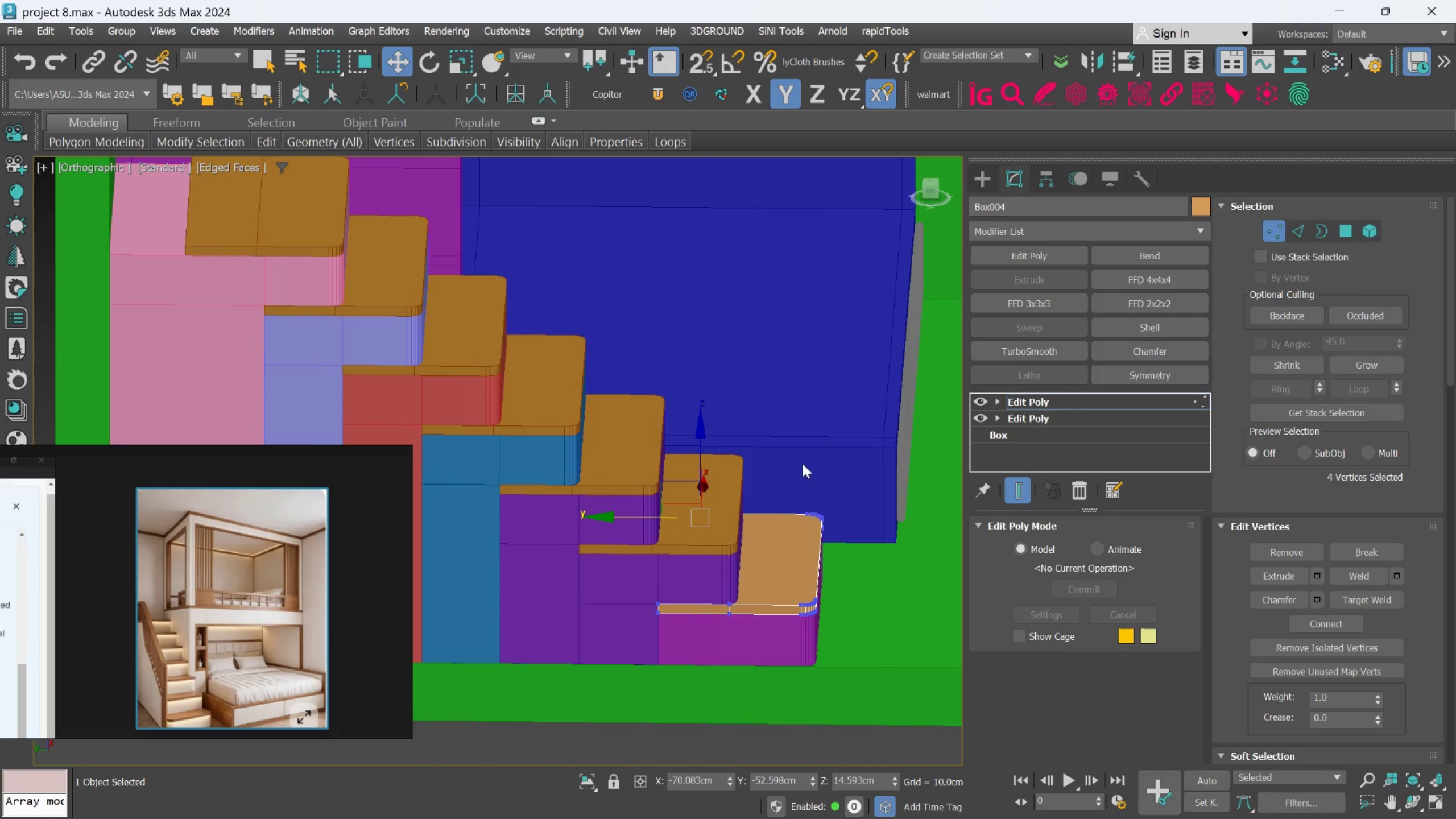 
left_click_drag(start_coordinate=[801, 476], to_coordinate=[845, 647])
 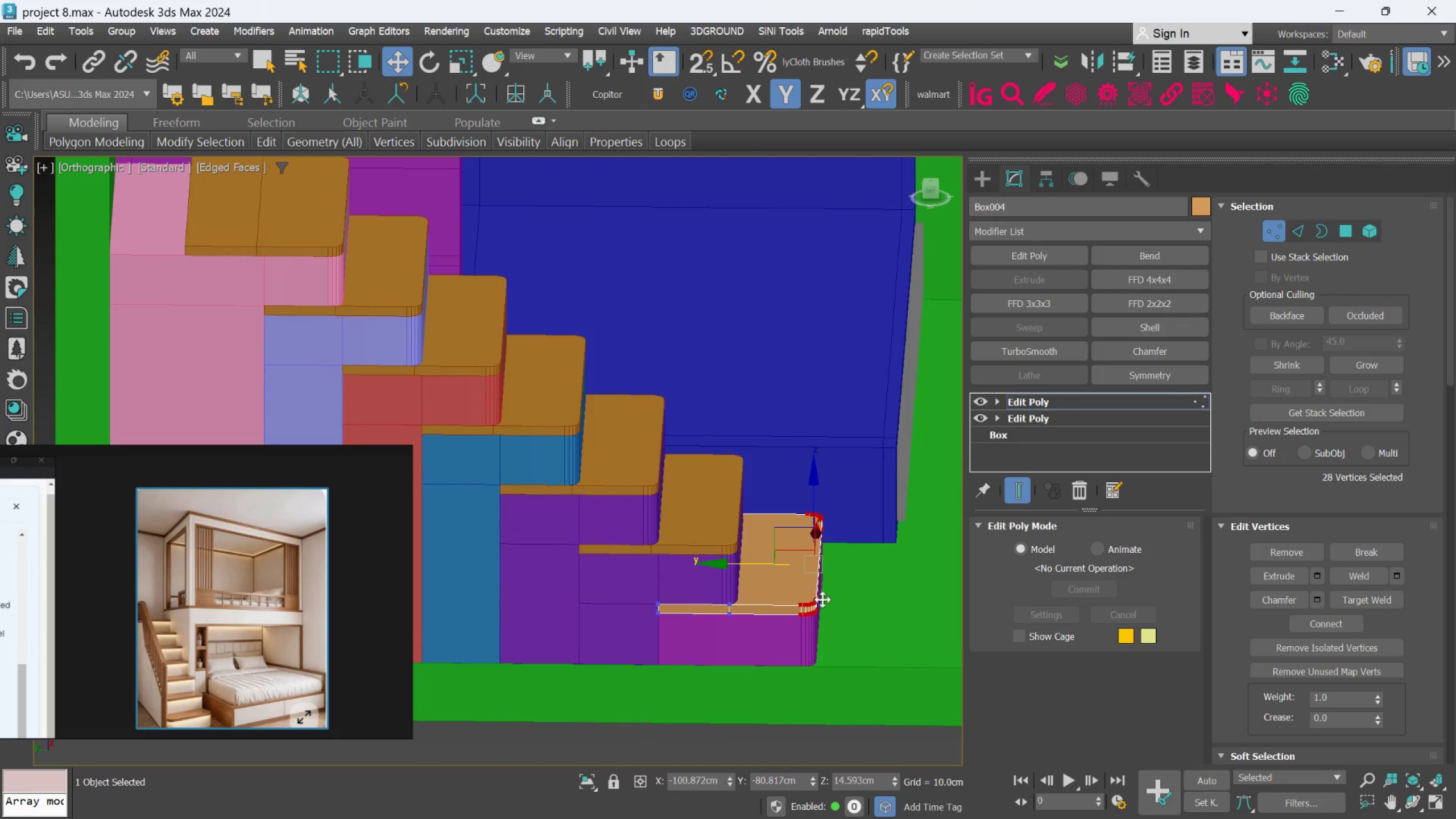 
scroll: coordinate [817, 596], scroll_direction: up, amount: 1.0
 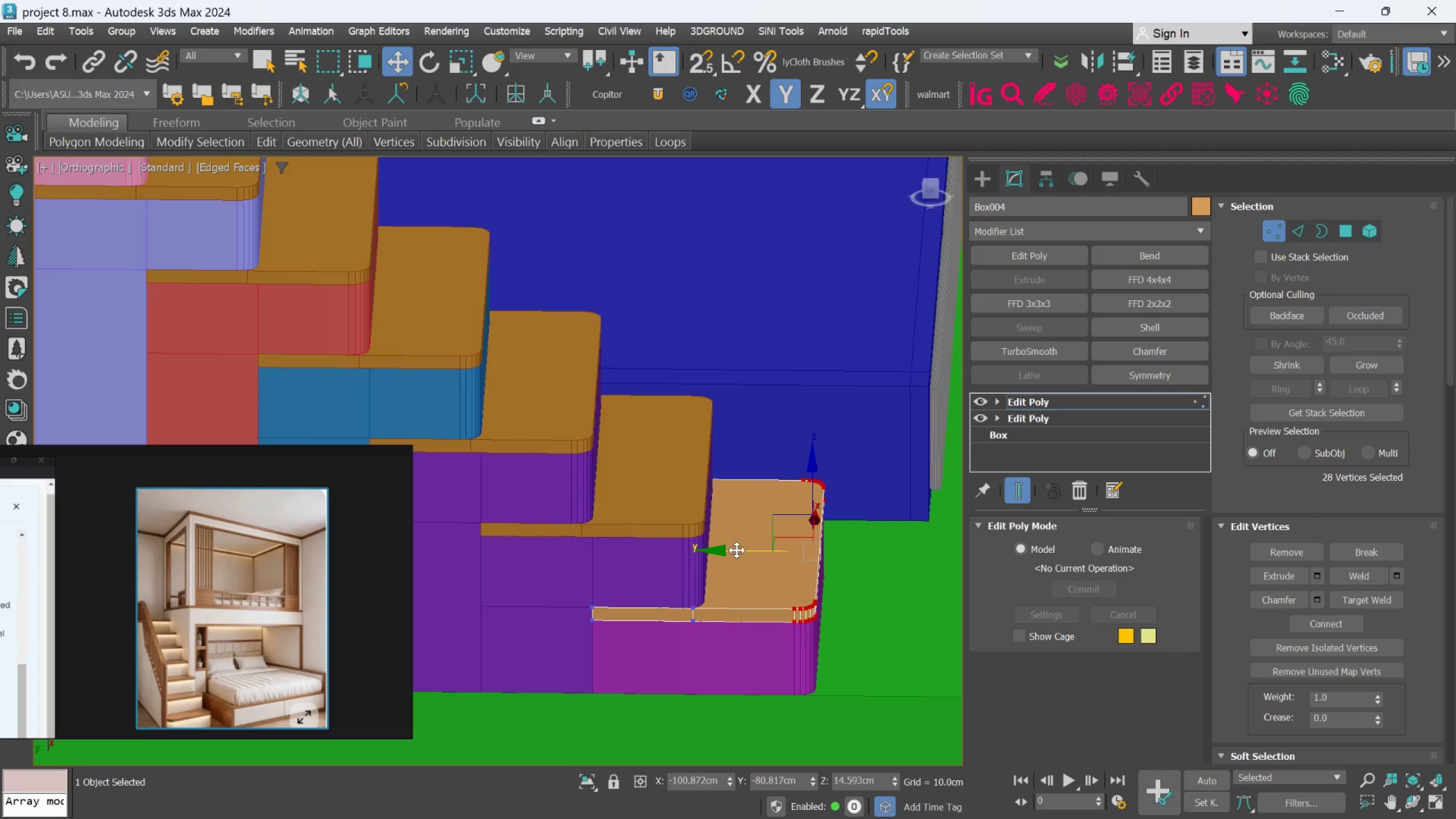 
left_click_drag(start_coordinate=[737, 550], to_coordinate=[741, 553])
 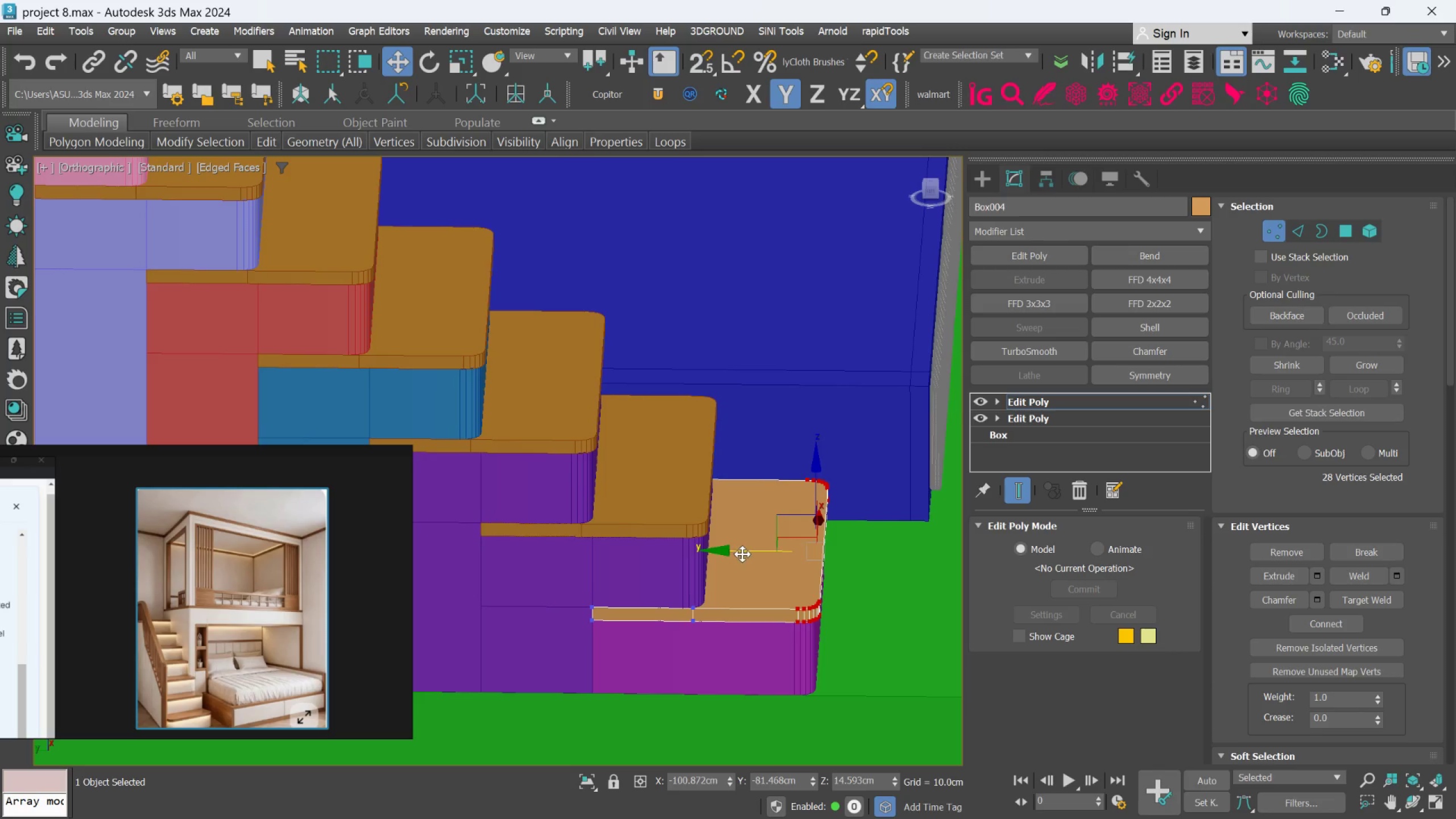 
hold_key(key=AltLeft, duration=2.37)
 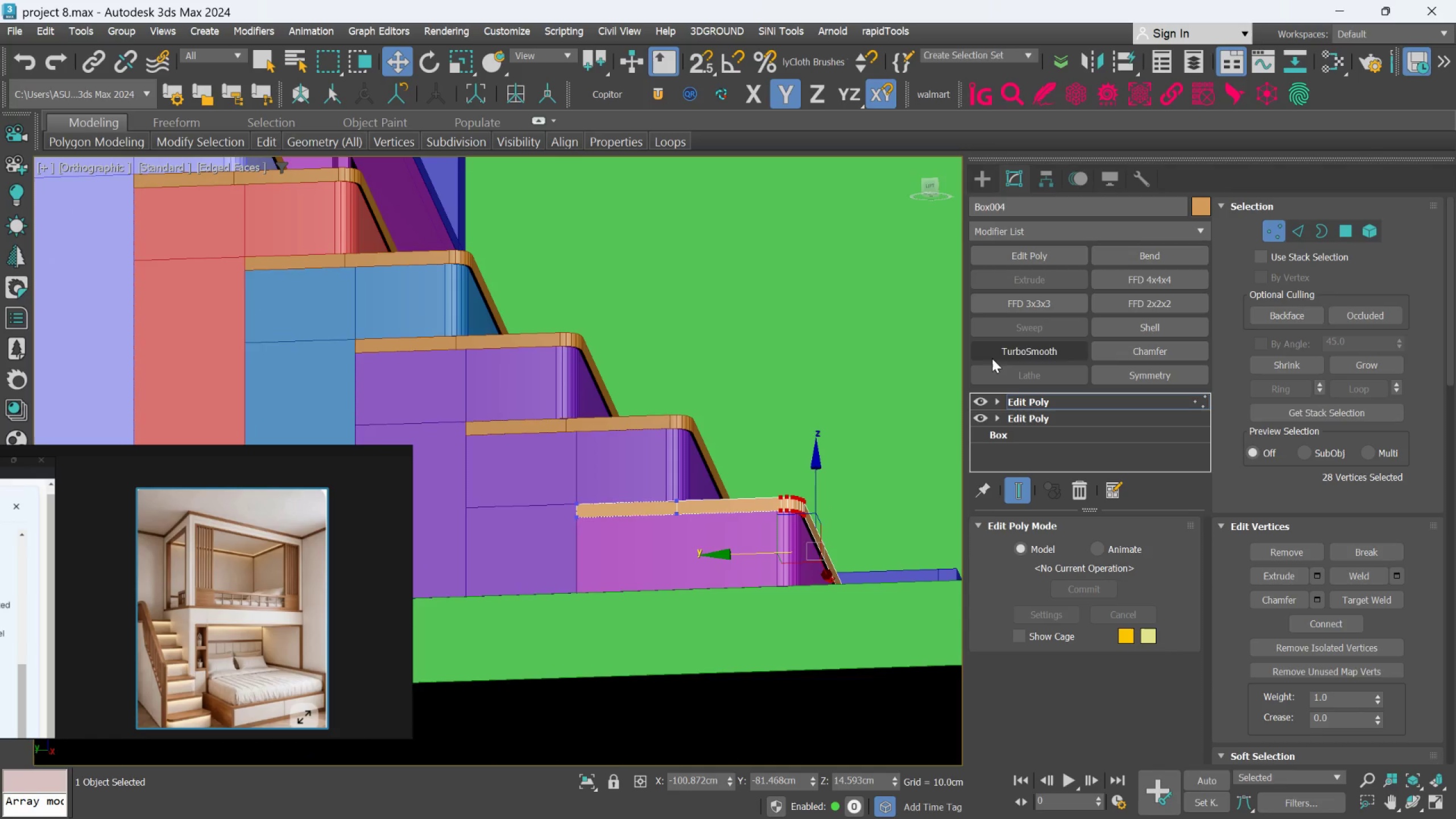 
hold_key(key=AltLeft, duration=1.86)
 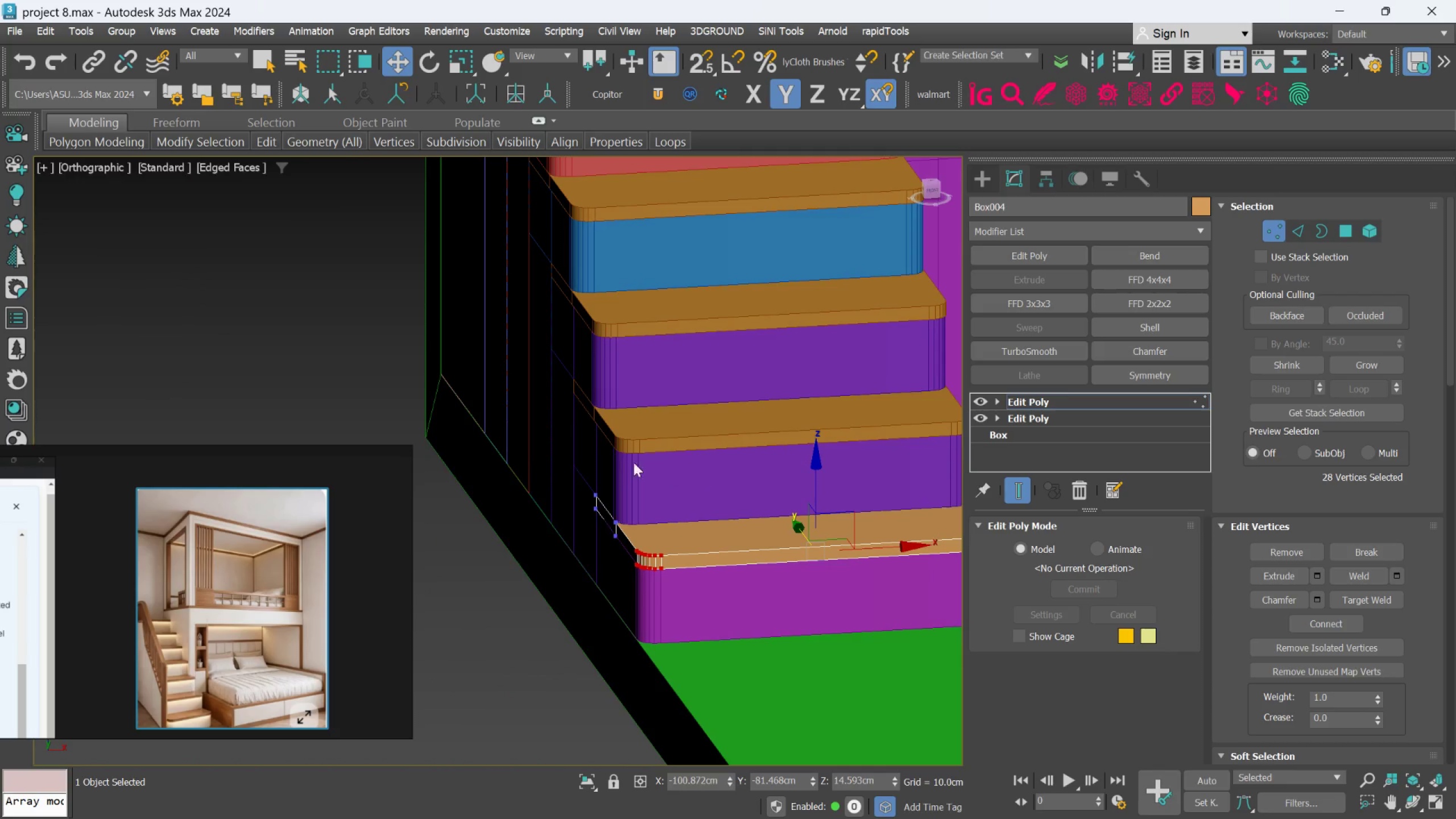 
scroll: coordinate [621, 458], scroll_direction: down, amount: 1.0
 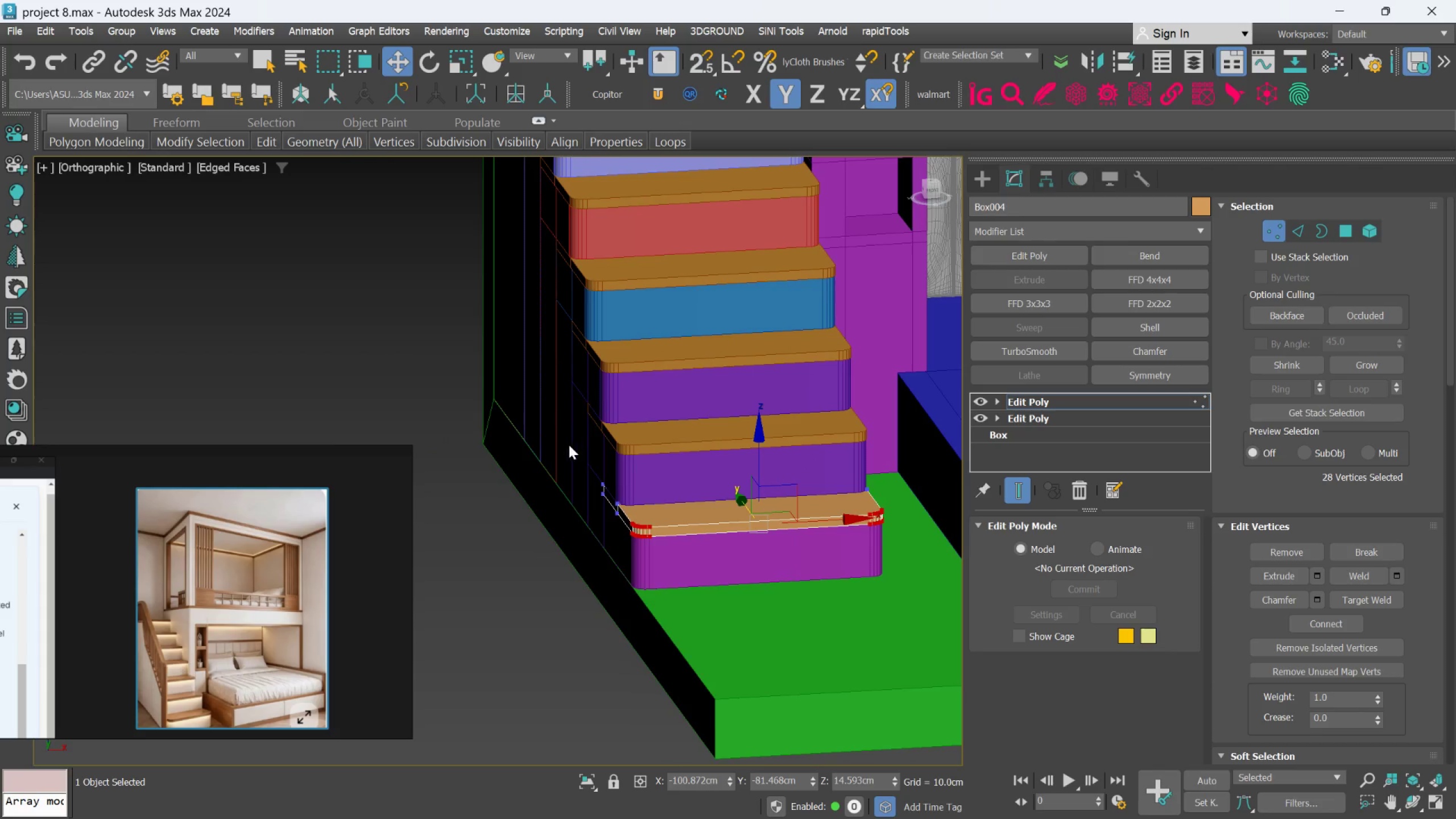 
left_click_drag(start_coordinate=[569, 449], to_coordinate=[663, 583])
 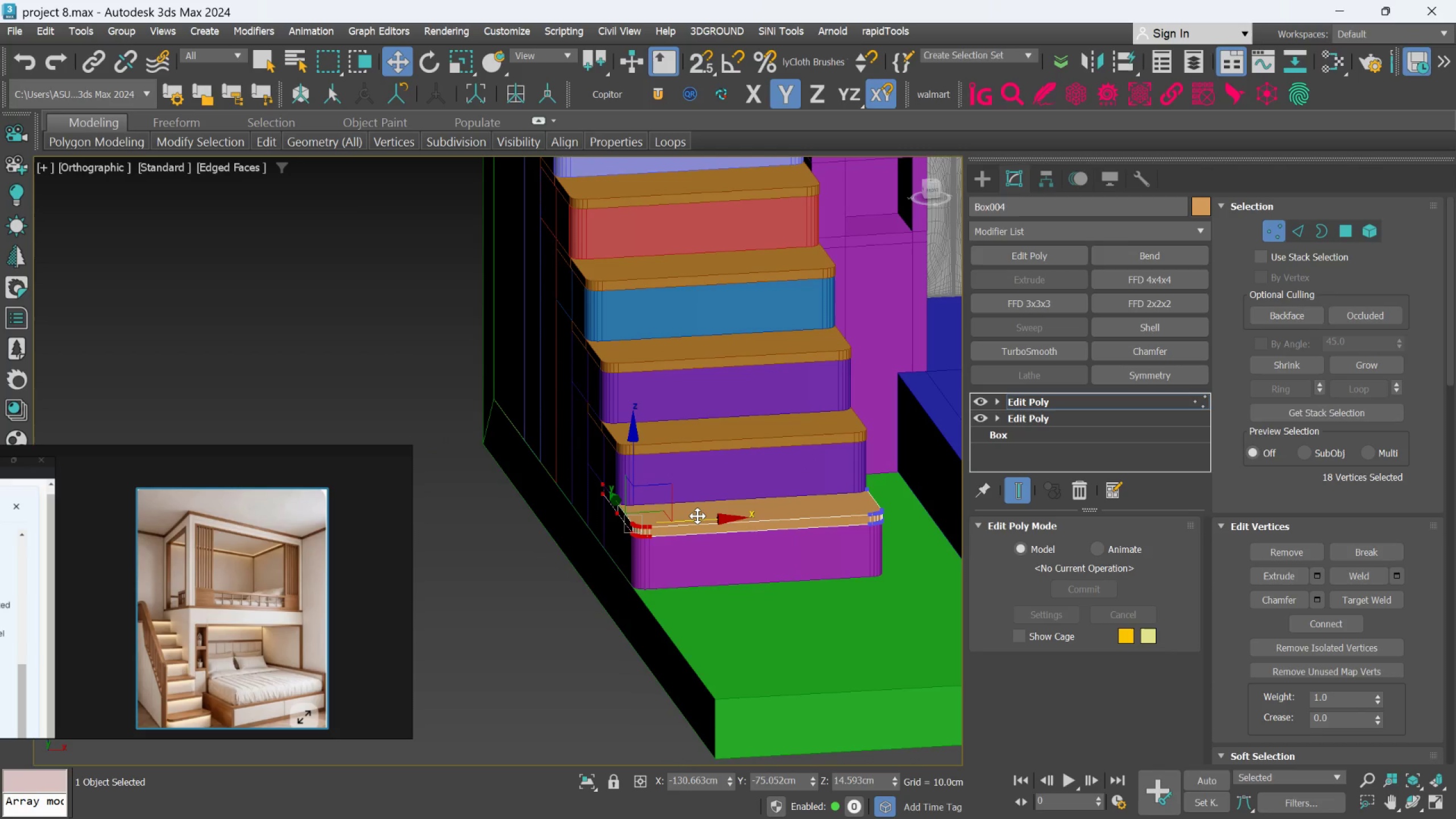 
scroll: coordinate [697, 516], scroll_direction: up, amount: 1.0
 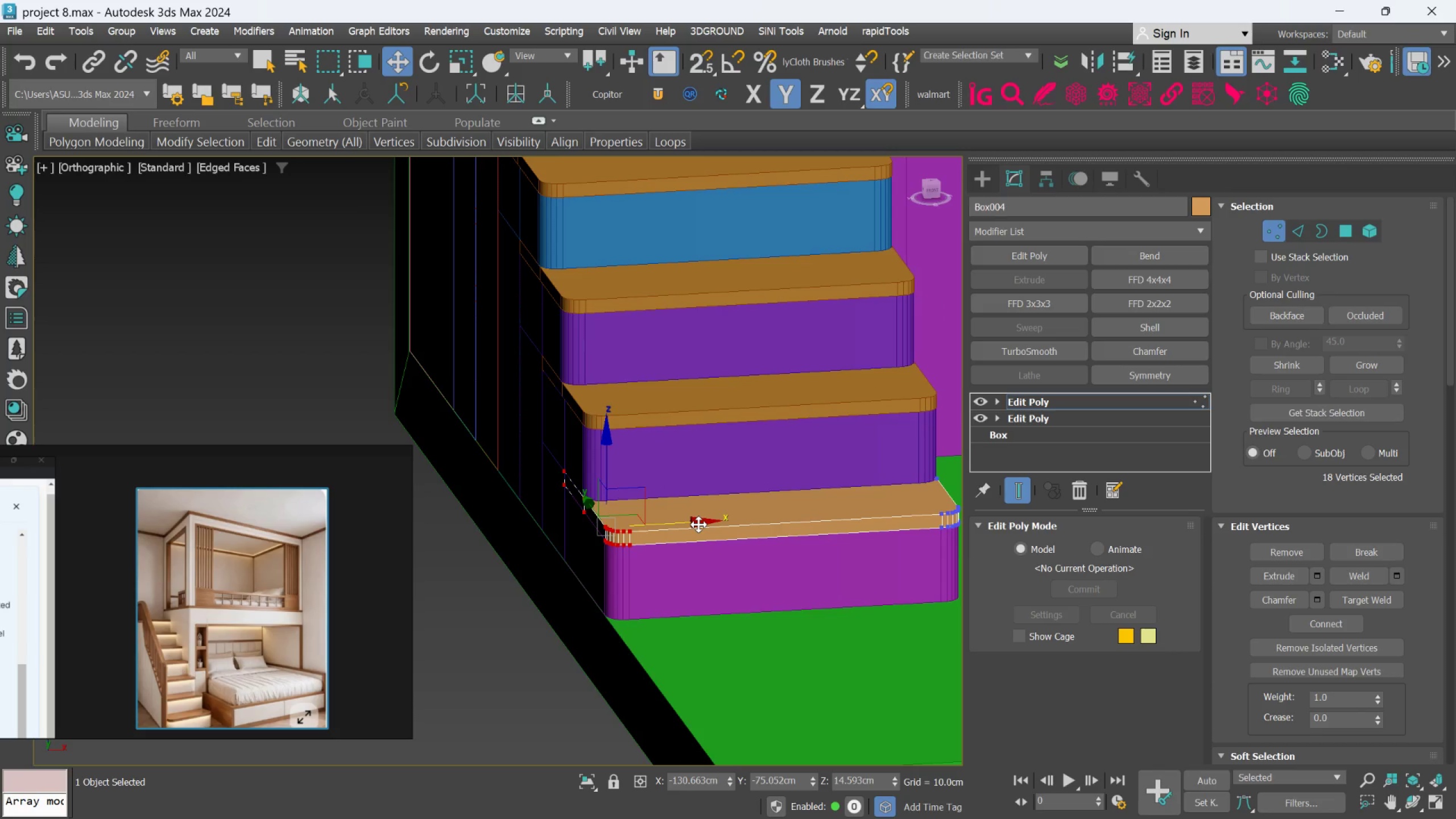 
left_click_drag(start_coordinate=[698, 520], to_coordinate=[696, 524])
 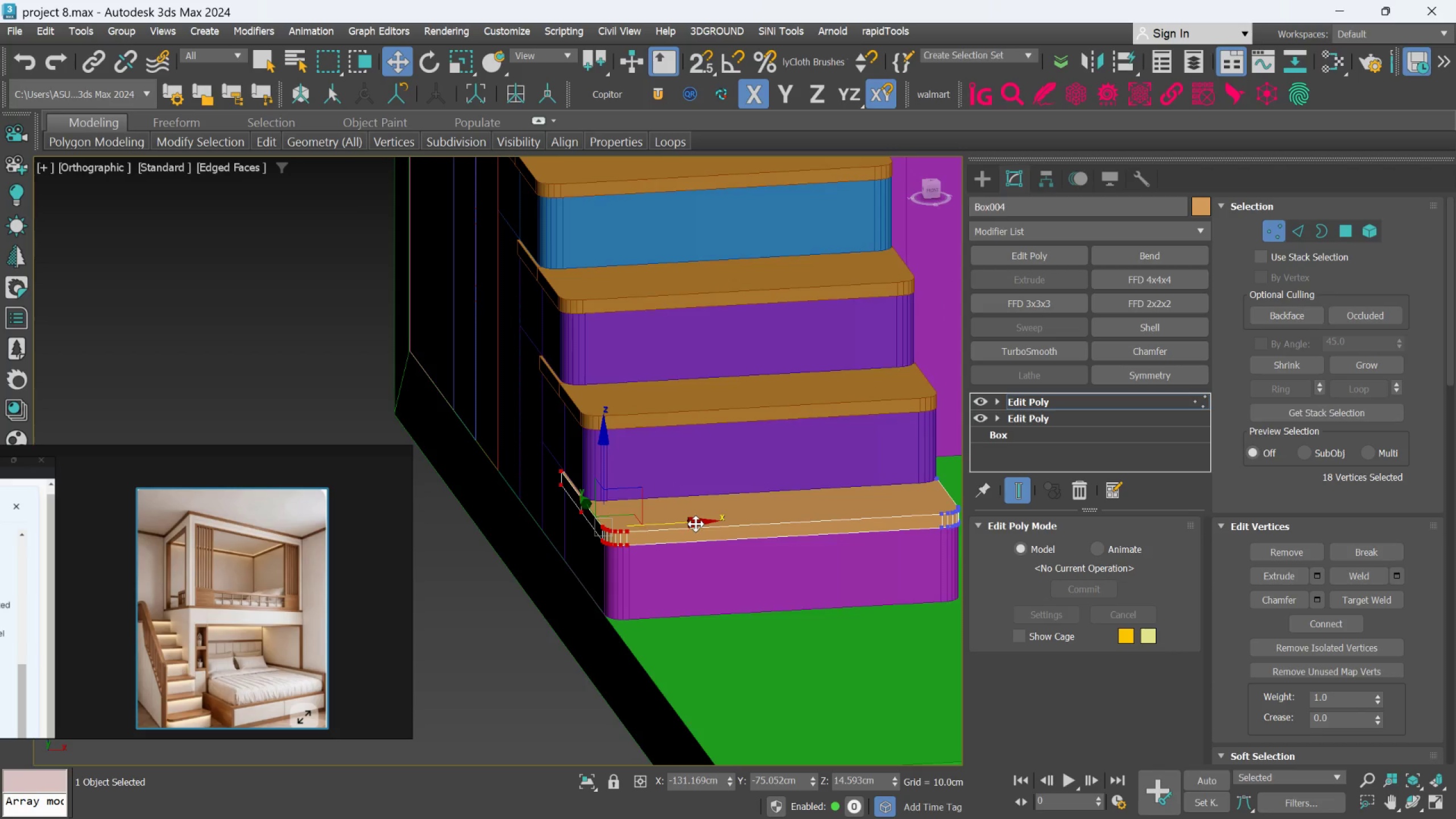 
scroll: coordinate [696, 525], scroll_direction: down, amount: 2.0
 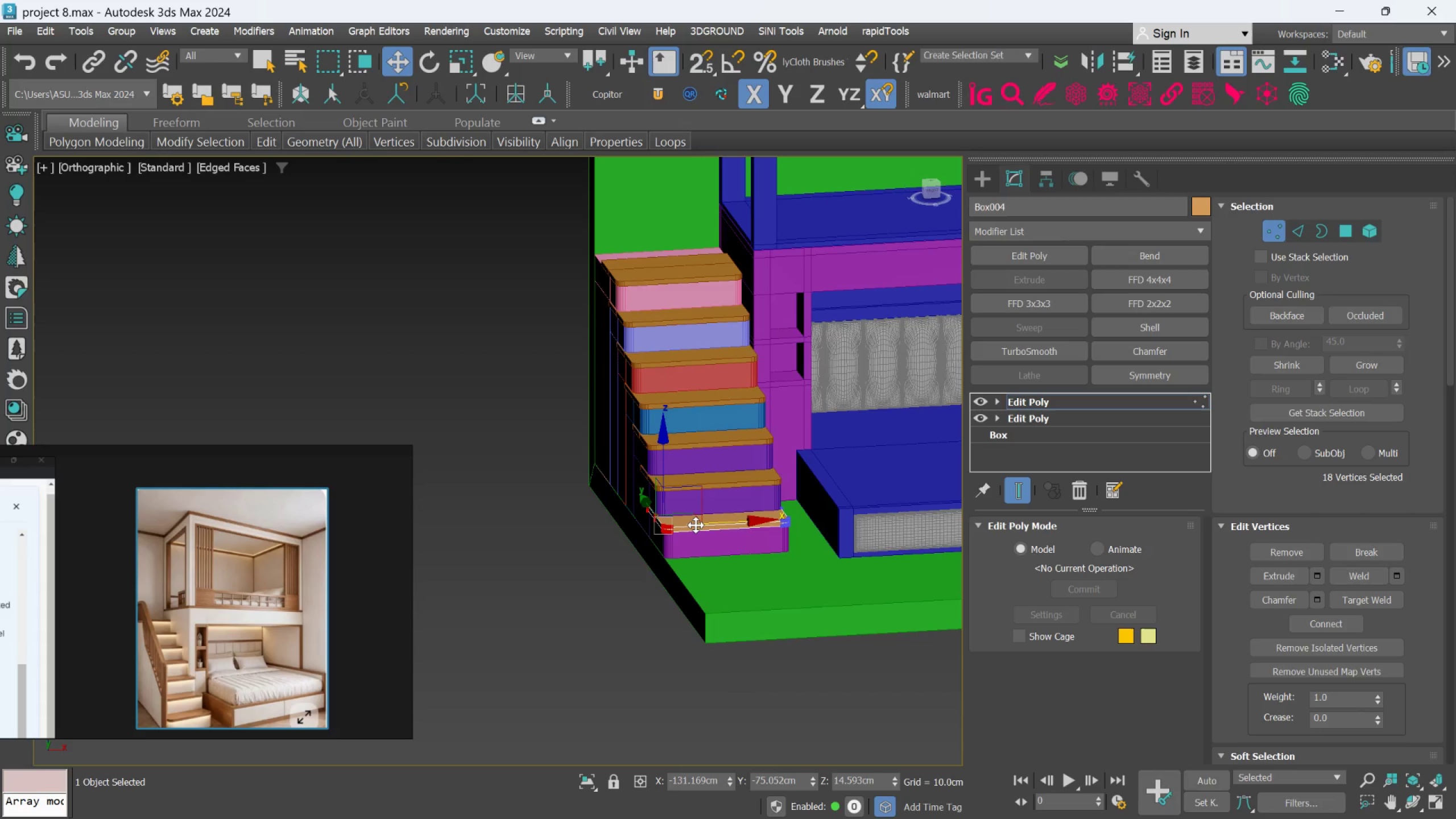 
hold_key(key=AltLeft, duration=0.83)
 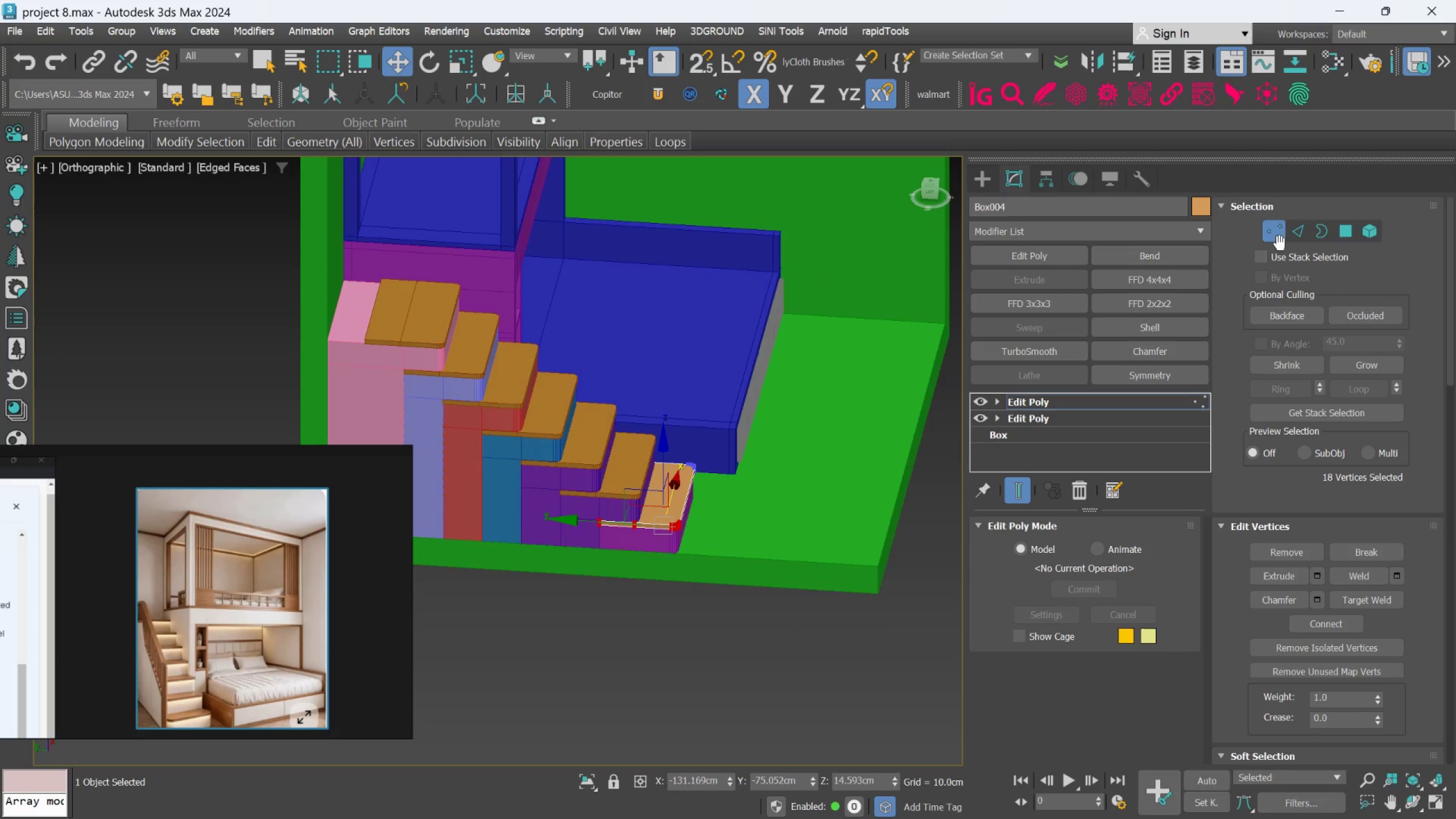 
left_click([1277, 234])
 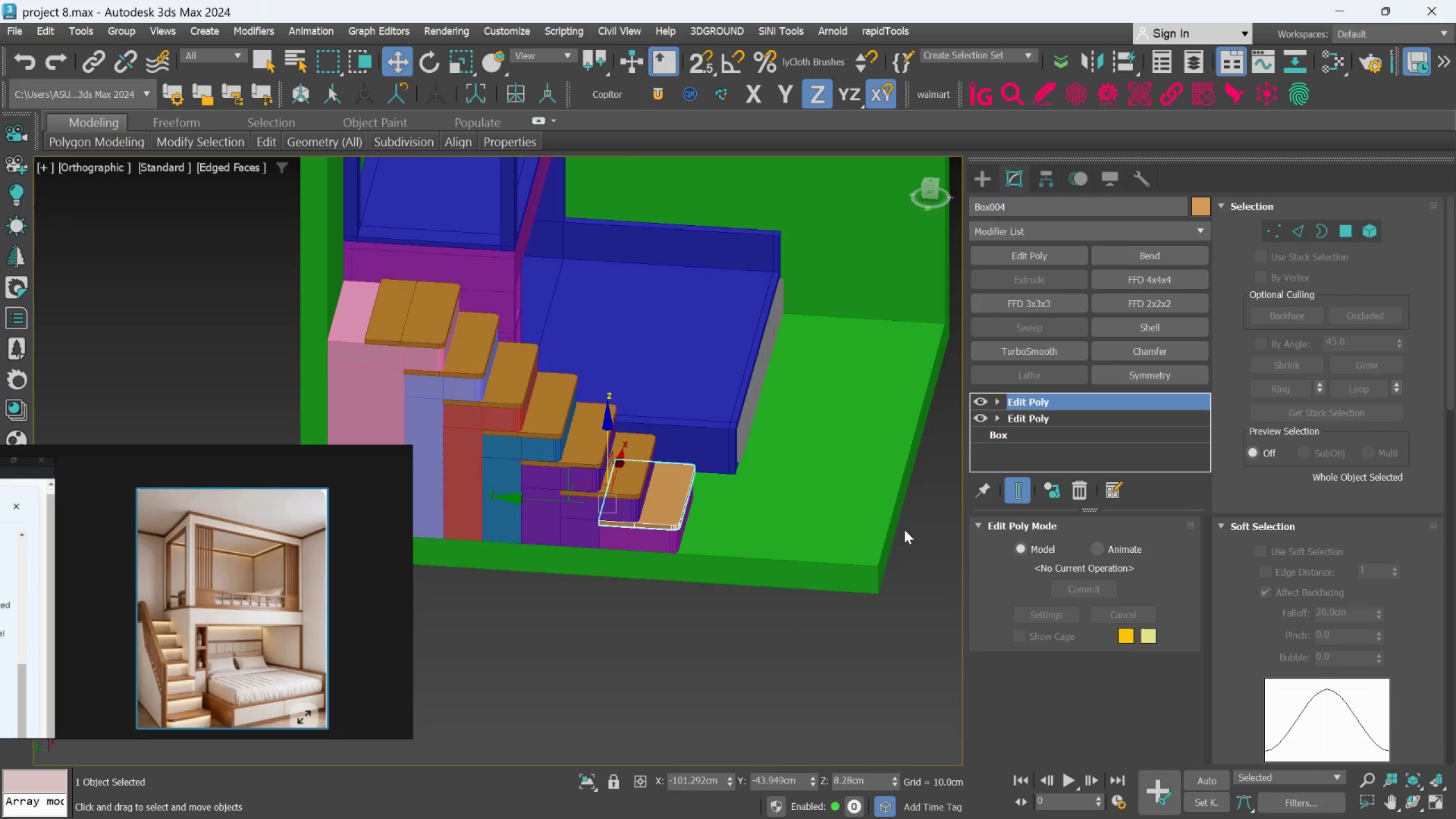 
hold_key(key=AltLeft, duration=1.04)
 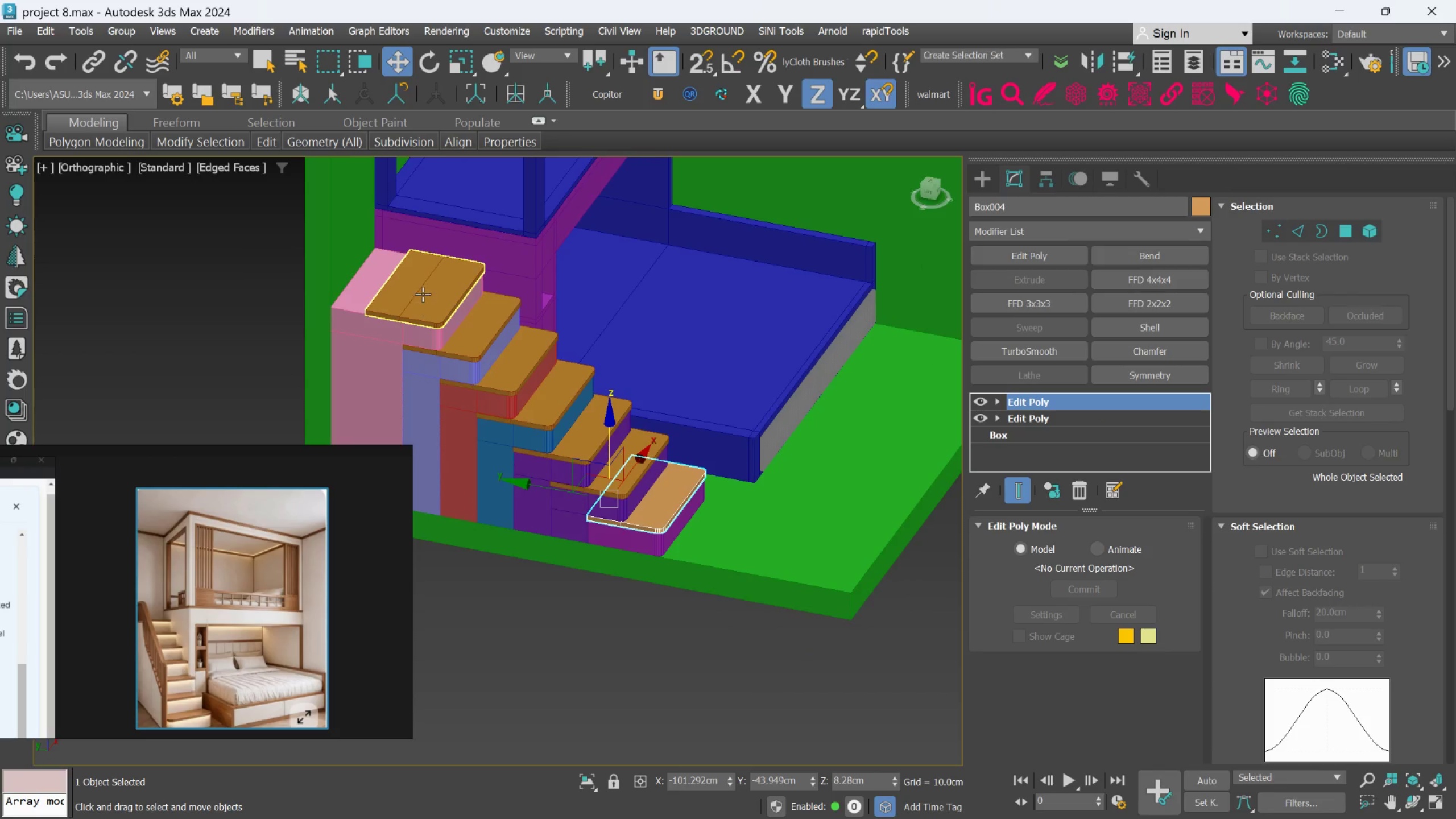 
left_click([423, 294])
 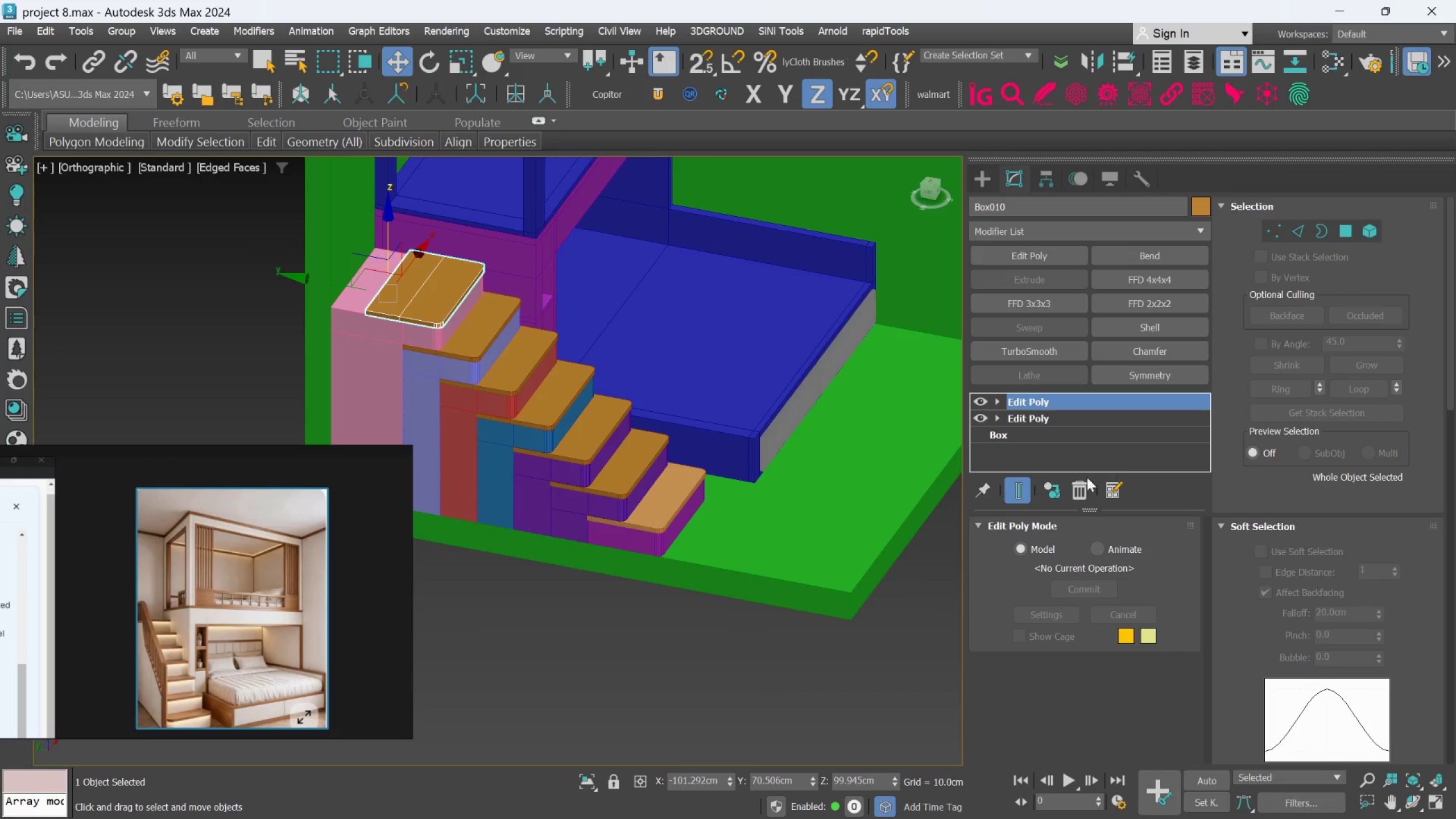 
left_click([1052, 493])
 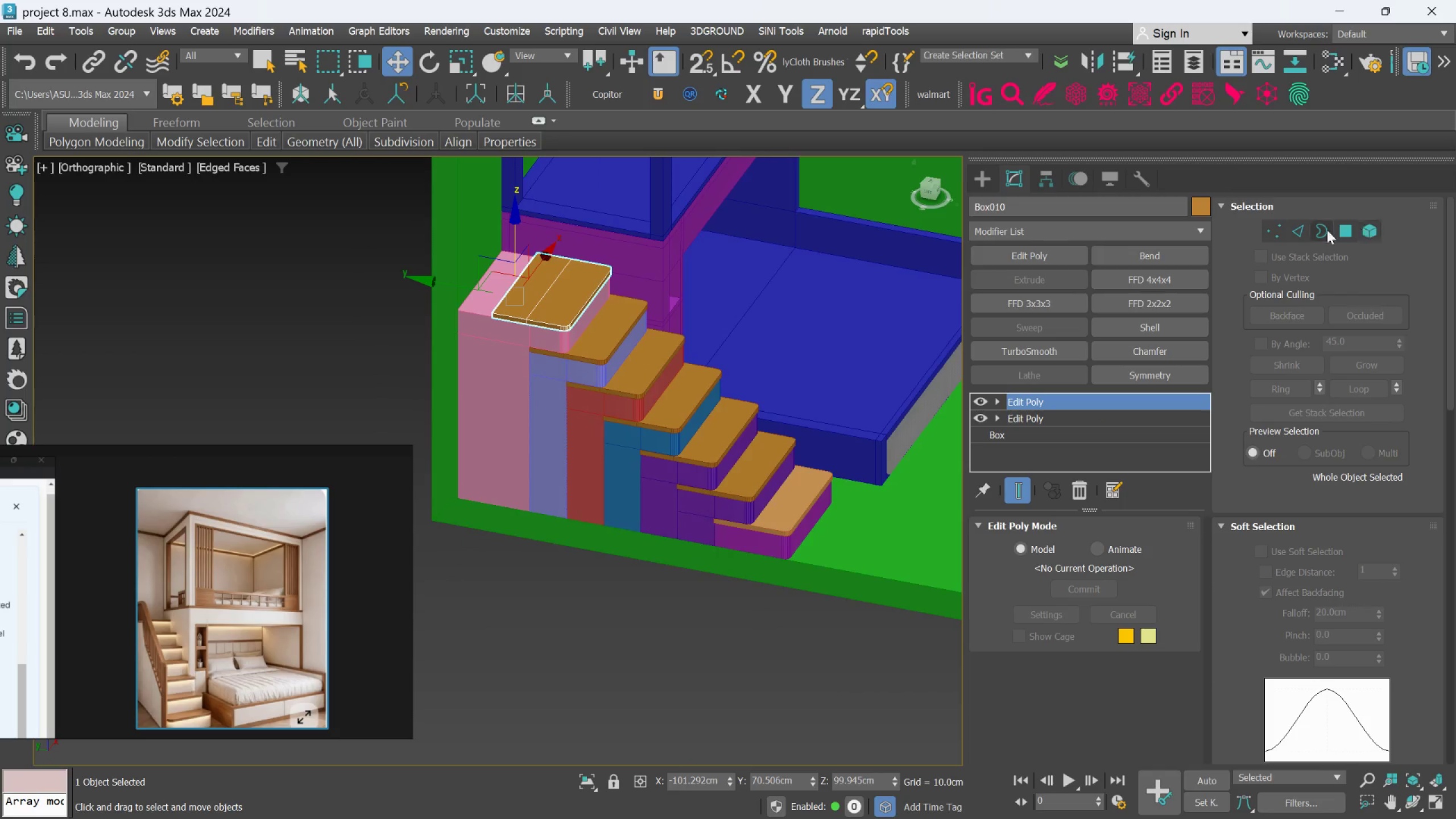 
left_click([1273, 234])
 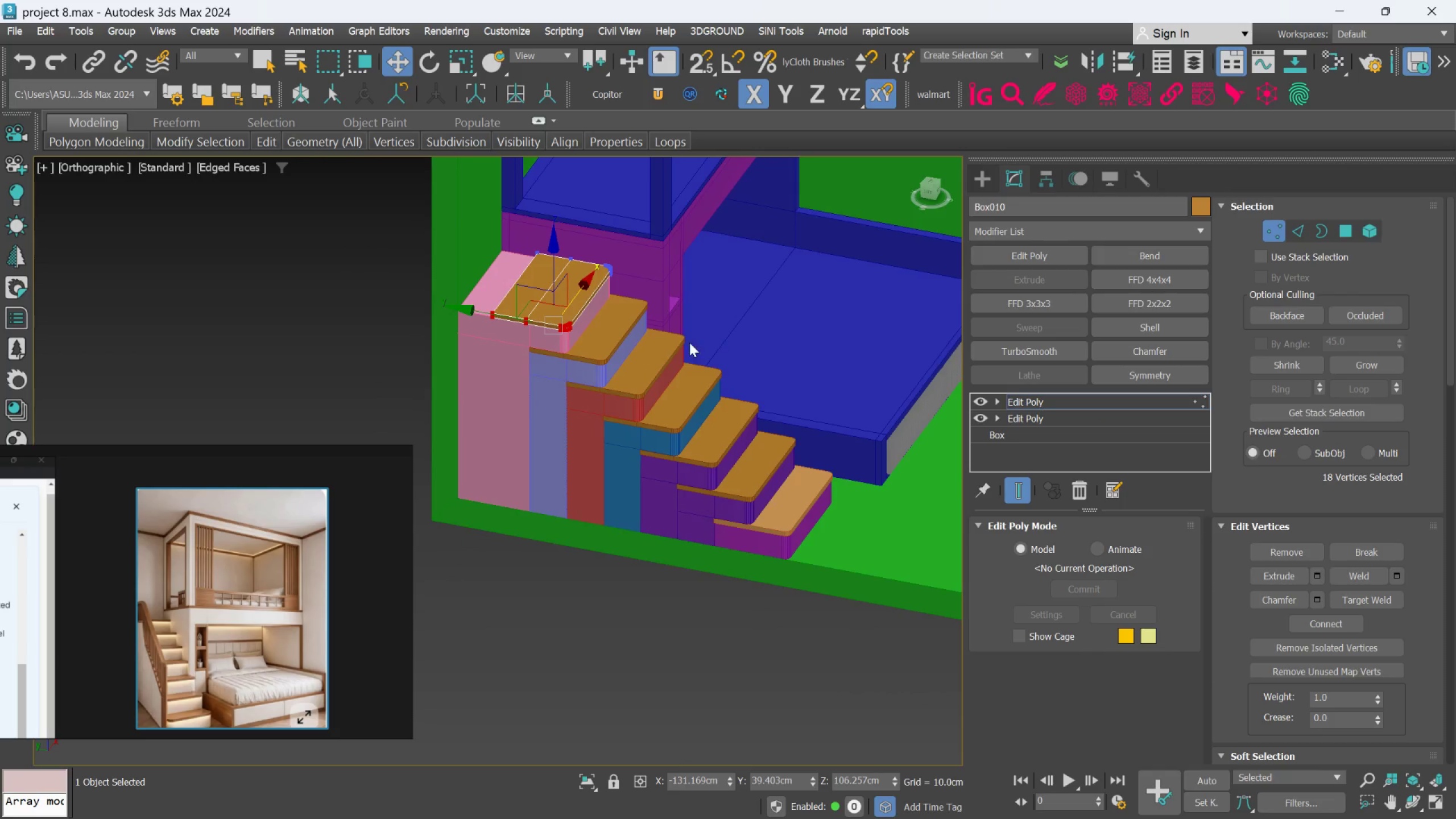 
hold_key(key=AltLeft, duration=0.44)
 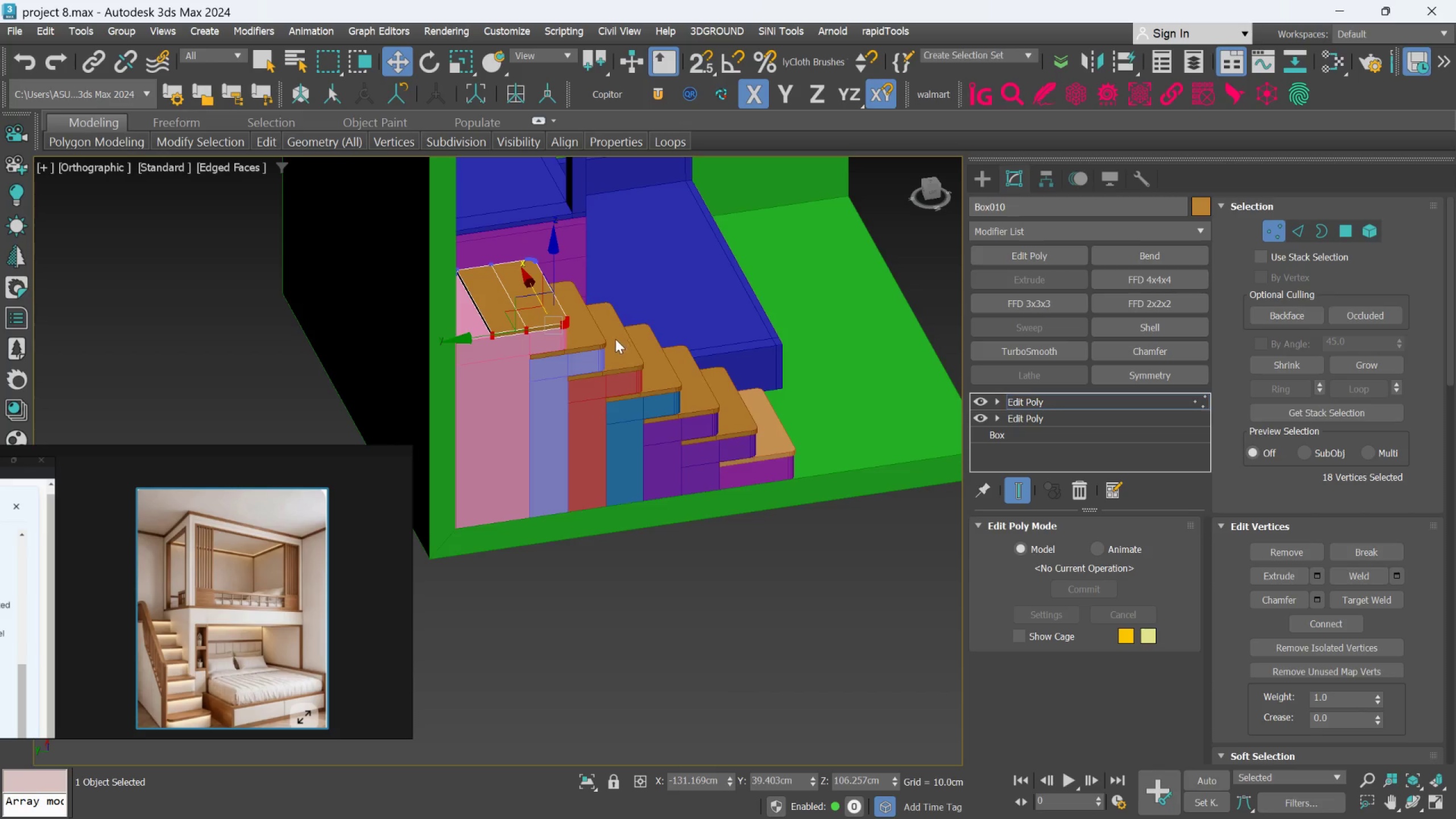 
key(Alt+AltLeft)
 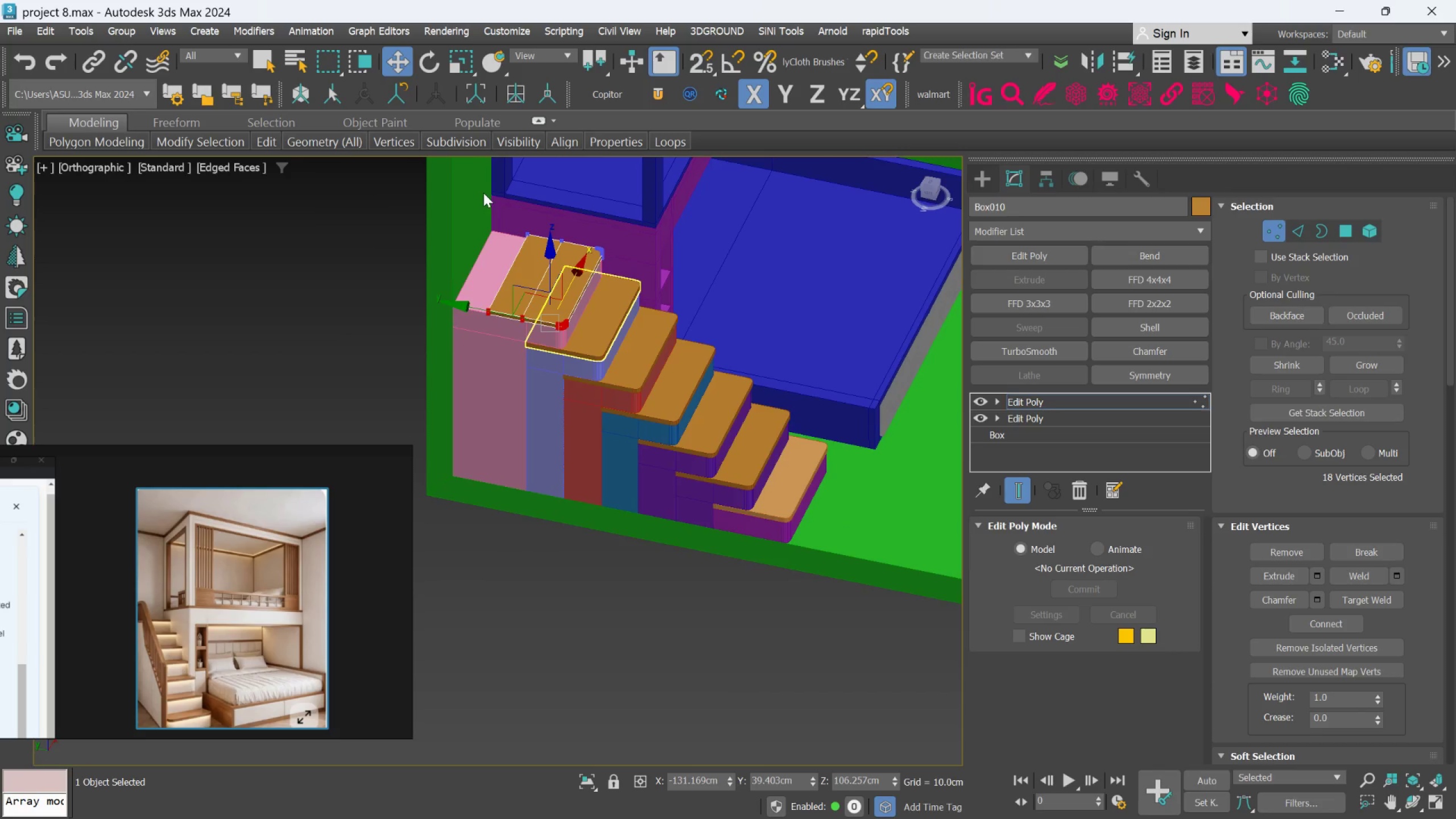 
left_click_drag(start_coordinate=[489, 185], to_coordinate=[494, 362])
 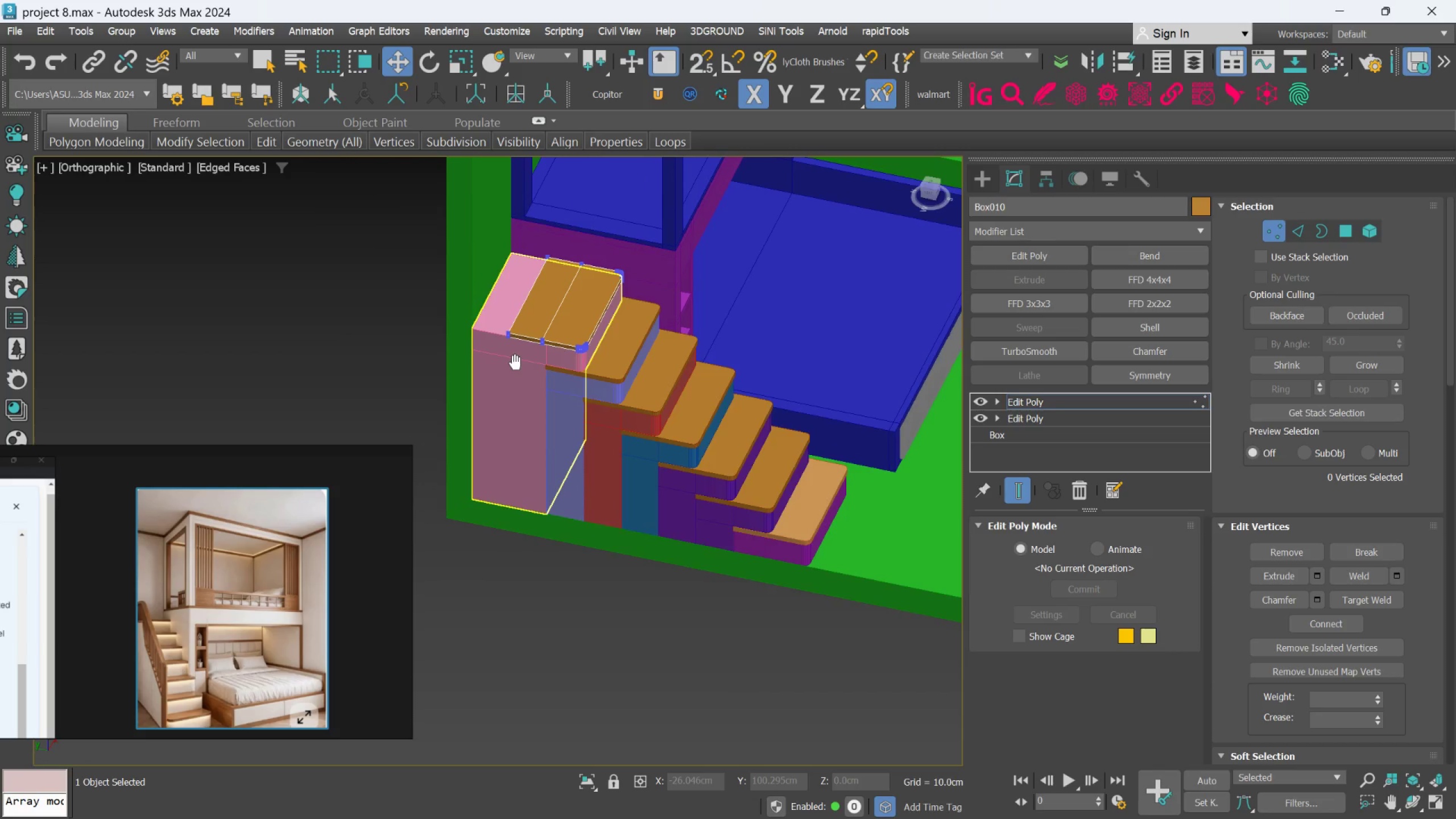 
key(Alt+AltLeft)
 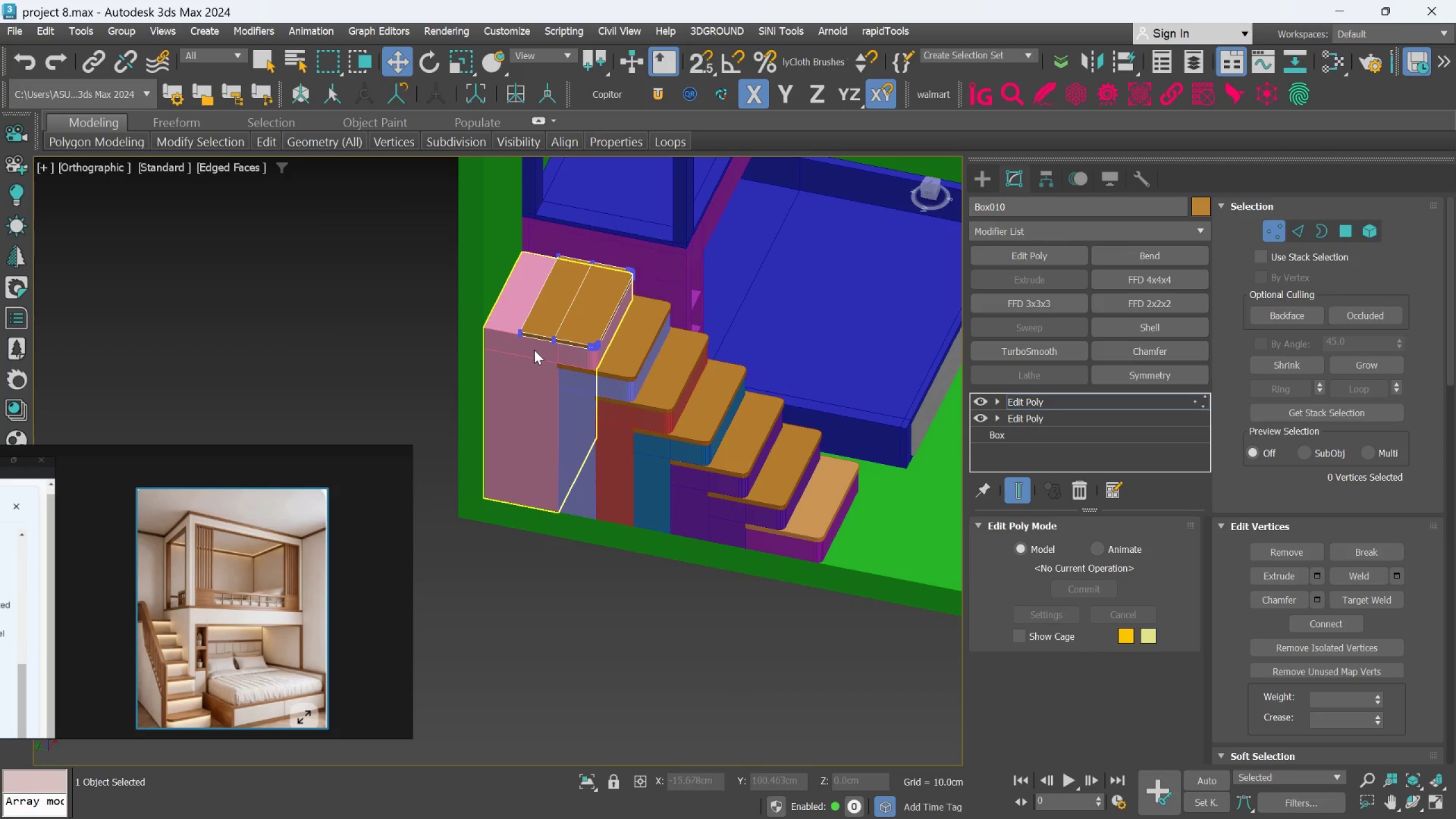 
key(T)
 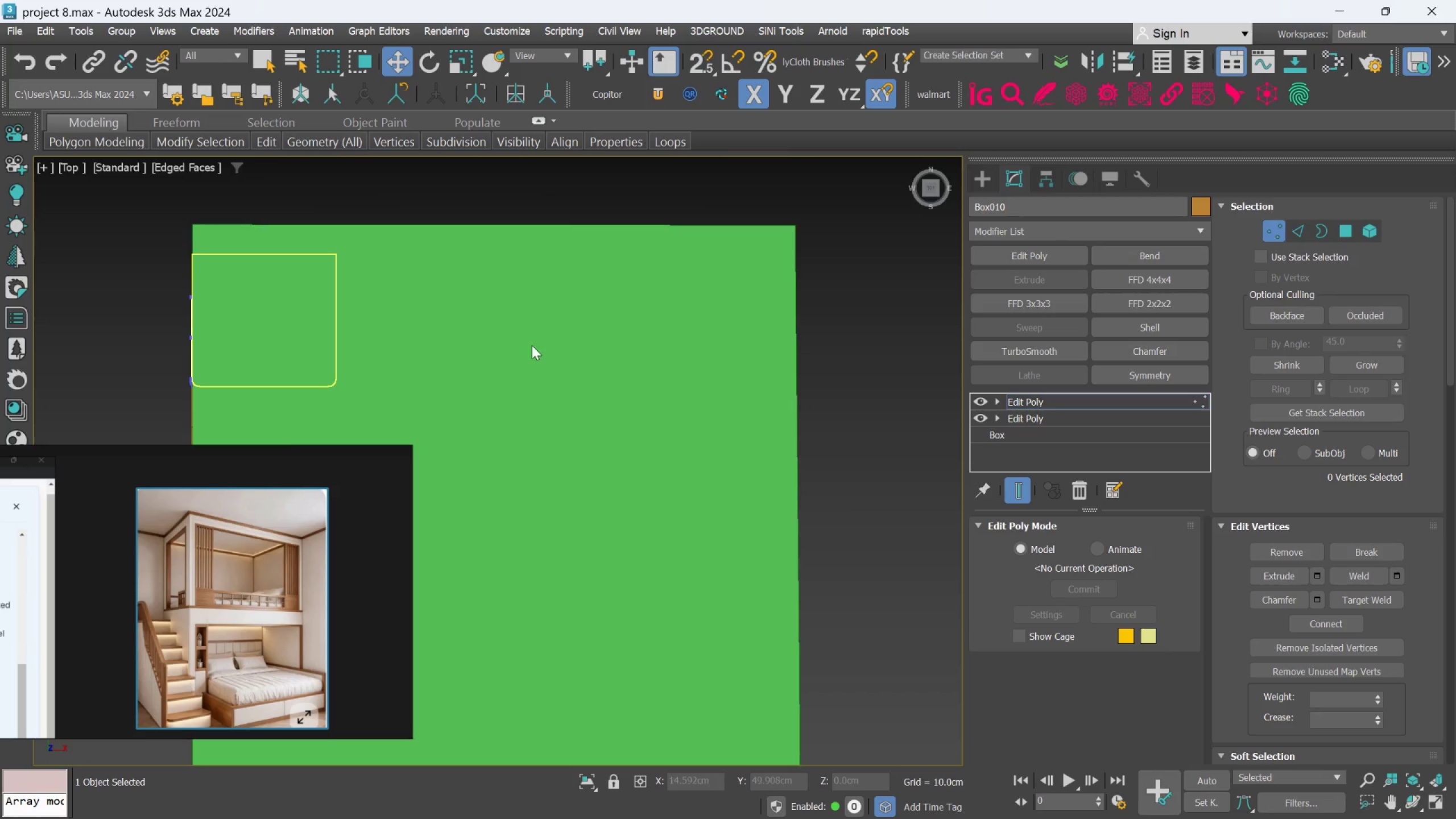 
scroll: coordinate [531, 353], scroll_direction: down, amount: 4.0
 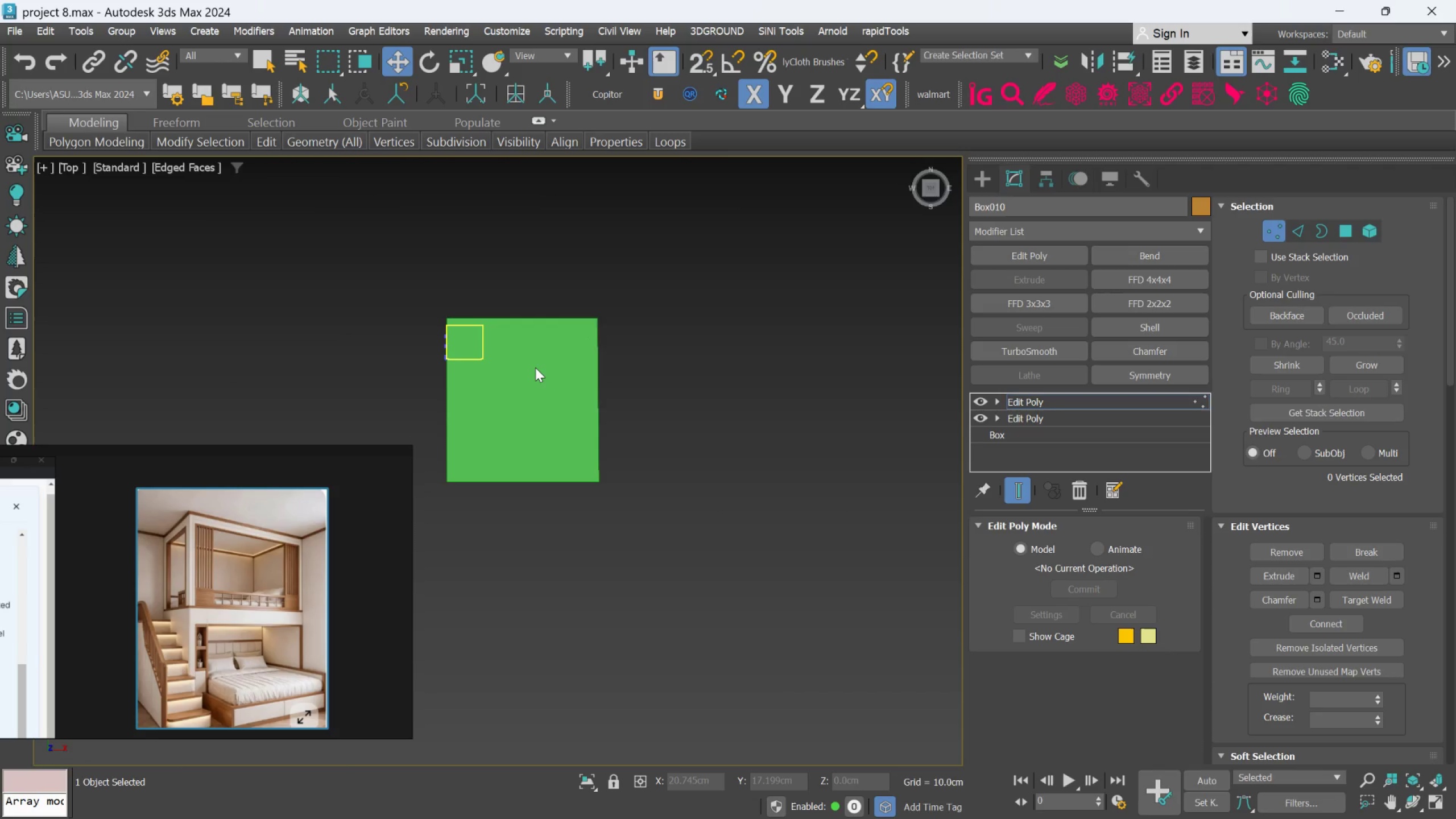 
hold_key(key=AltLeft, duration=0.57)
 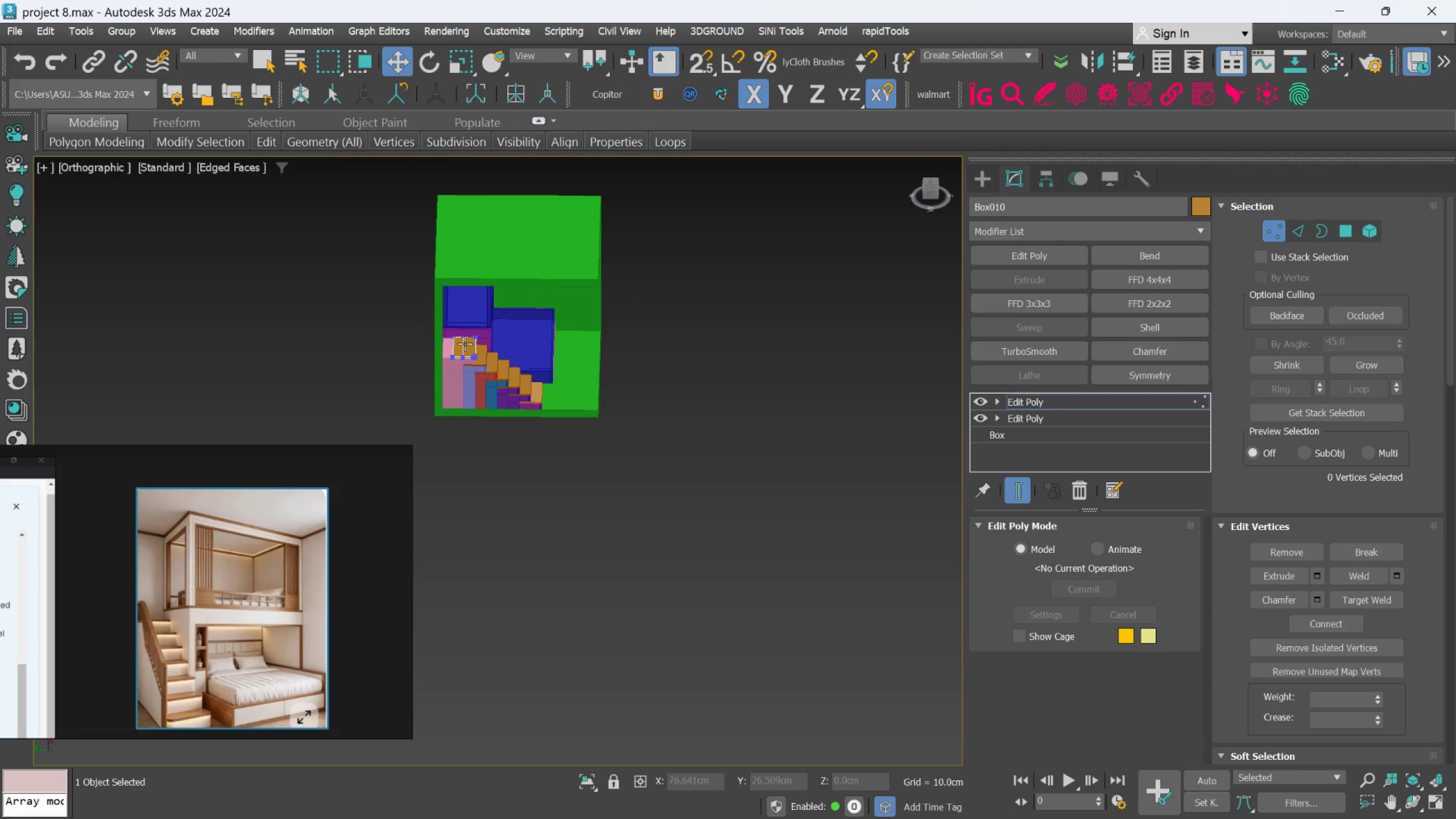 
left_click_drag(start_coordinate=[443, 250], to_coordinate=[519, 464])
 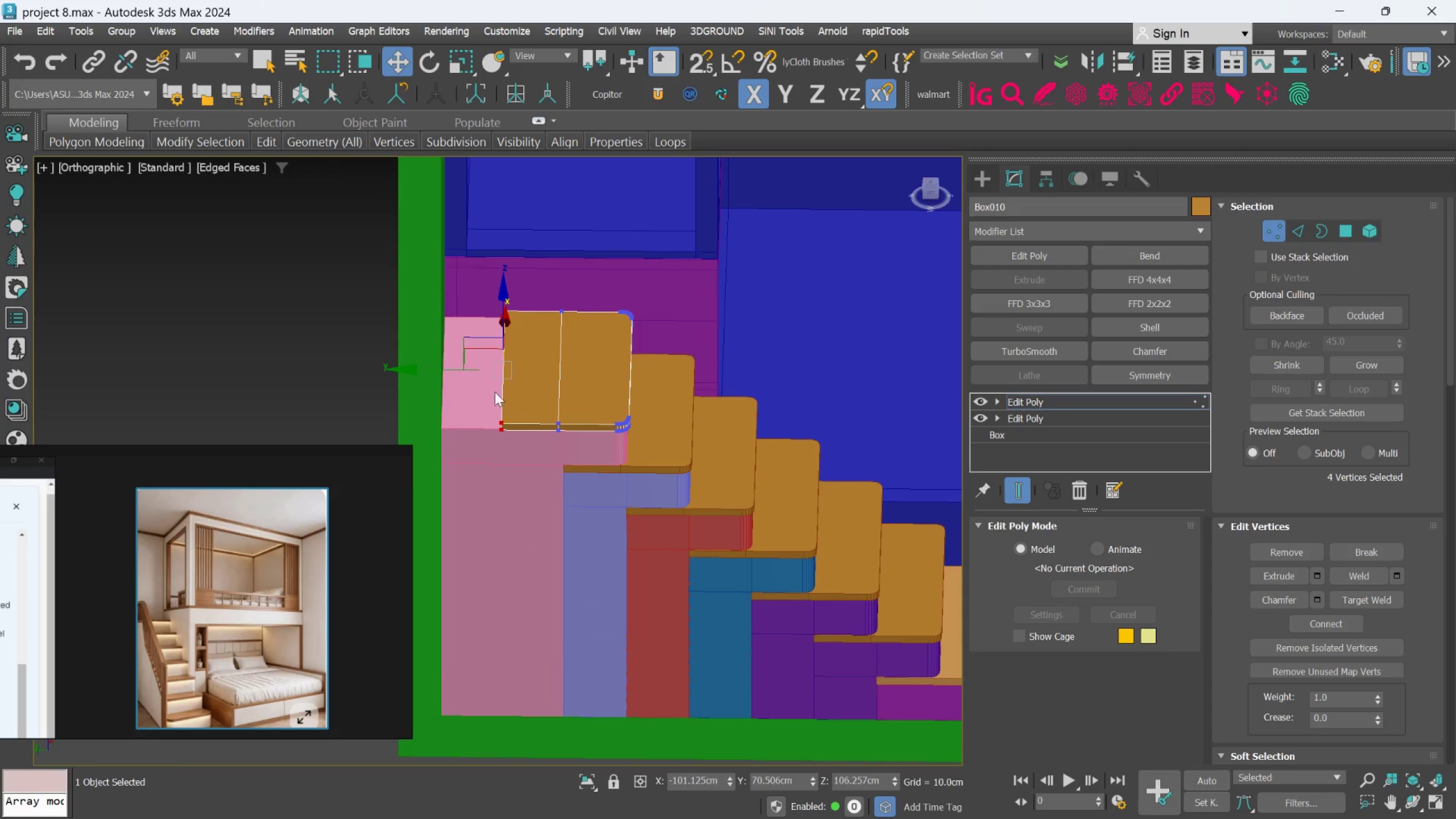 
scroll: coordinate [475, 377], scroll_direction: up, amount: 7.0
 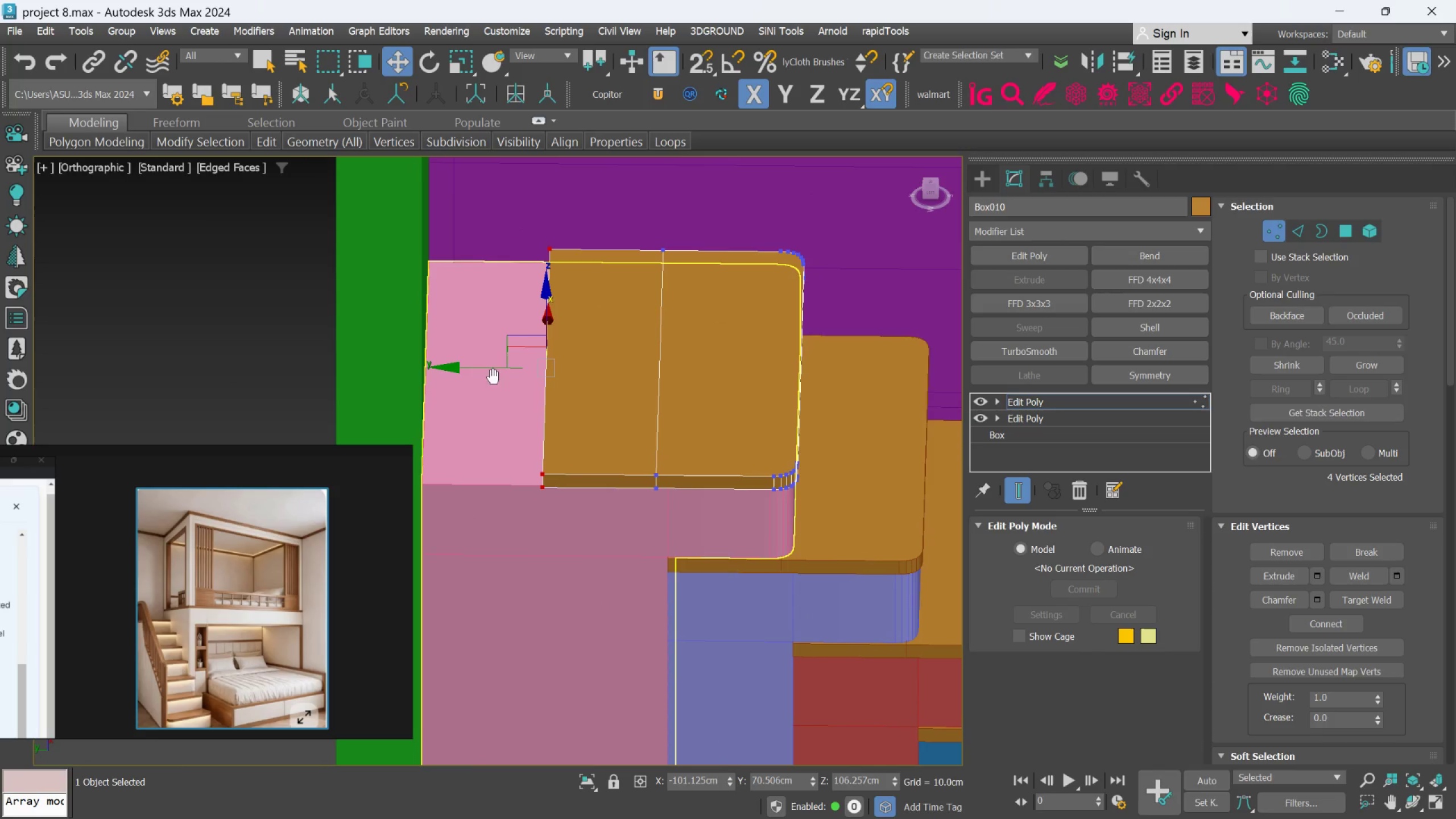 
key(S)
 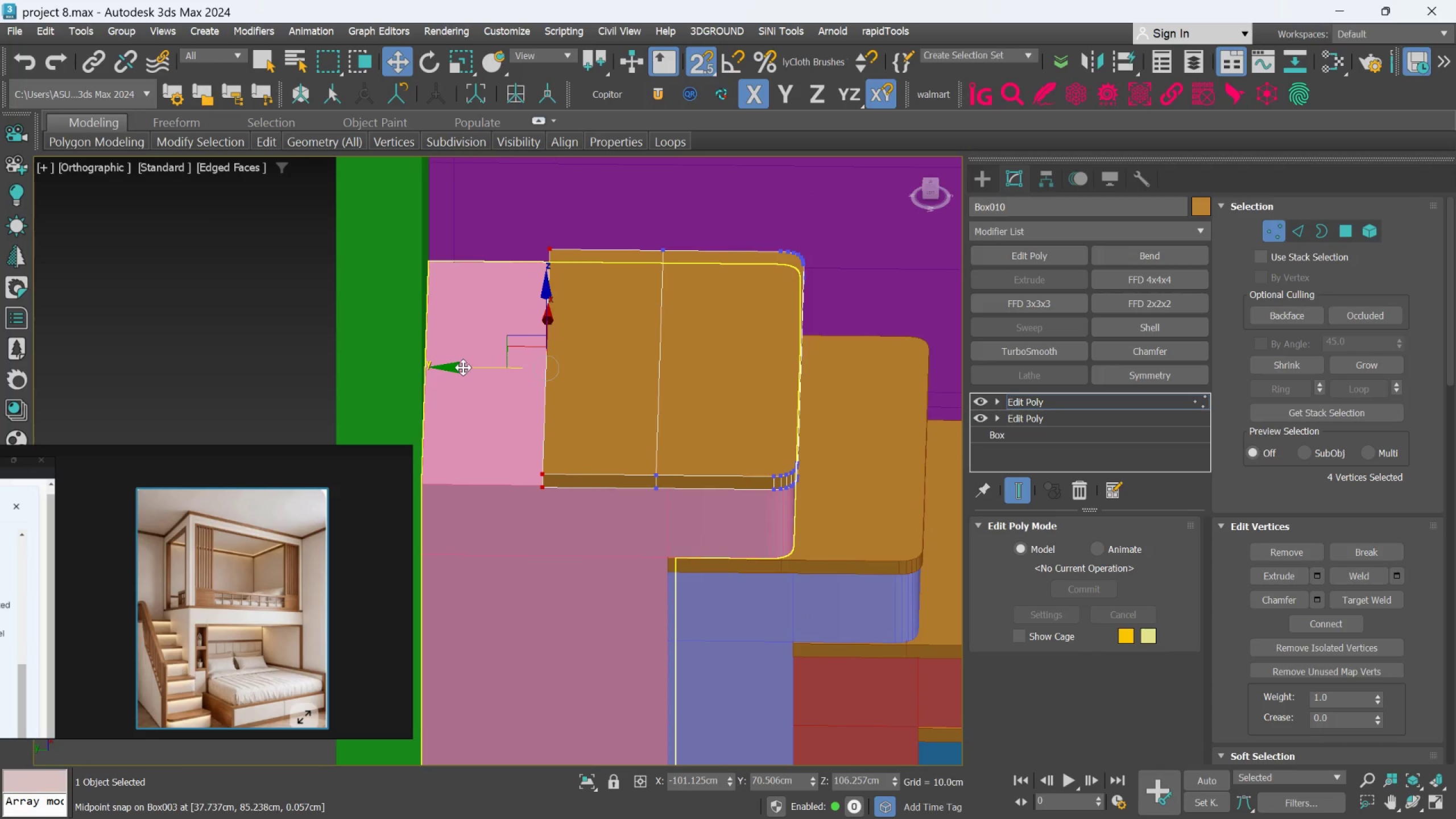 
left_click_drag(start_coordinate=[461, 367], to_coordinate=[421, 370])
 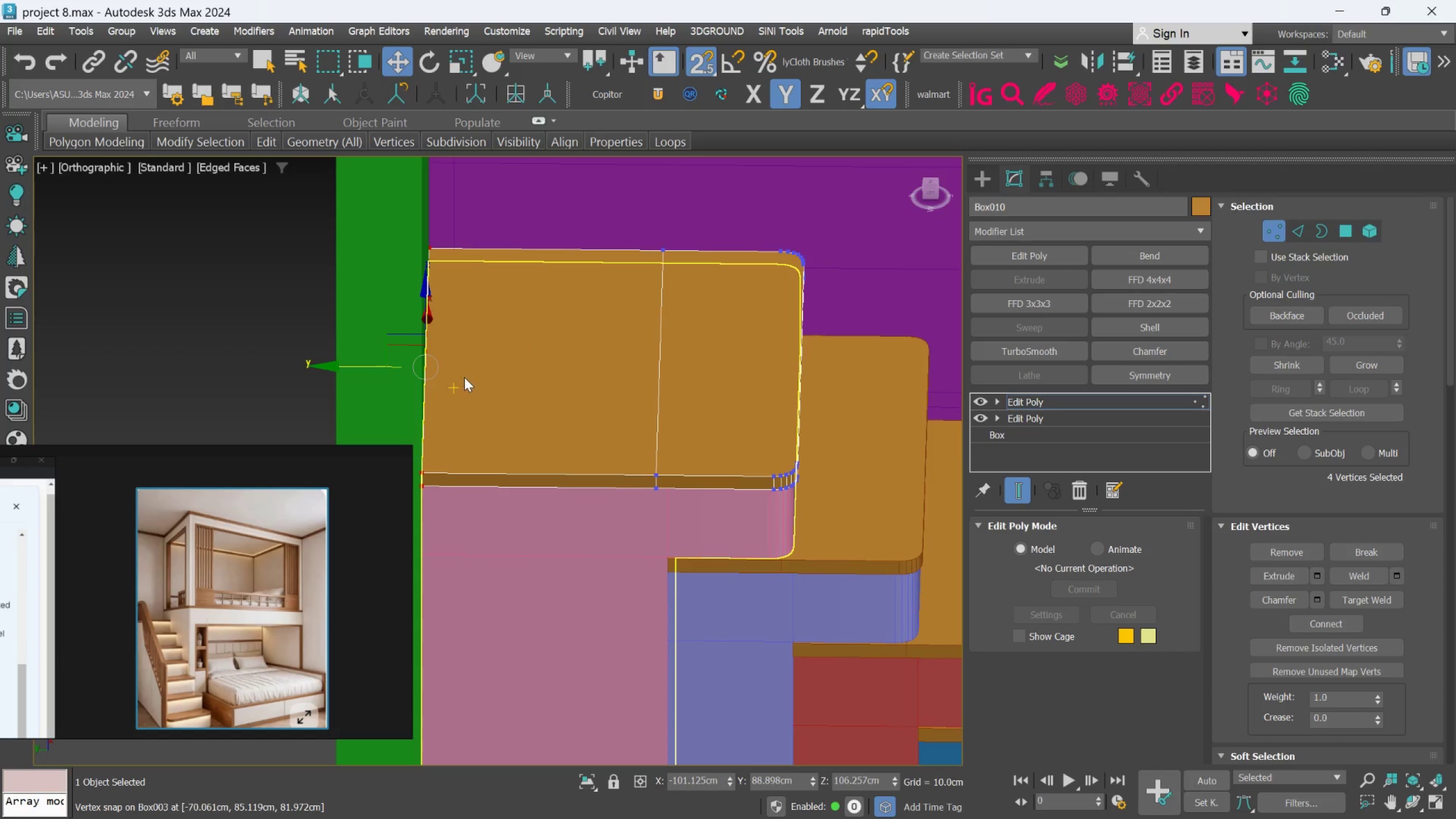 
scroll: coordinate [767, 355], scroll_direction: down, amount: 4.0
 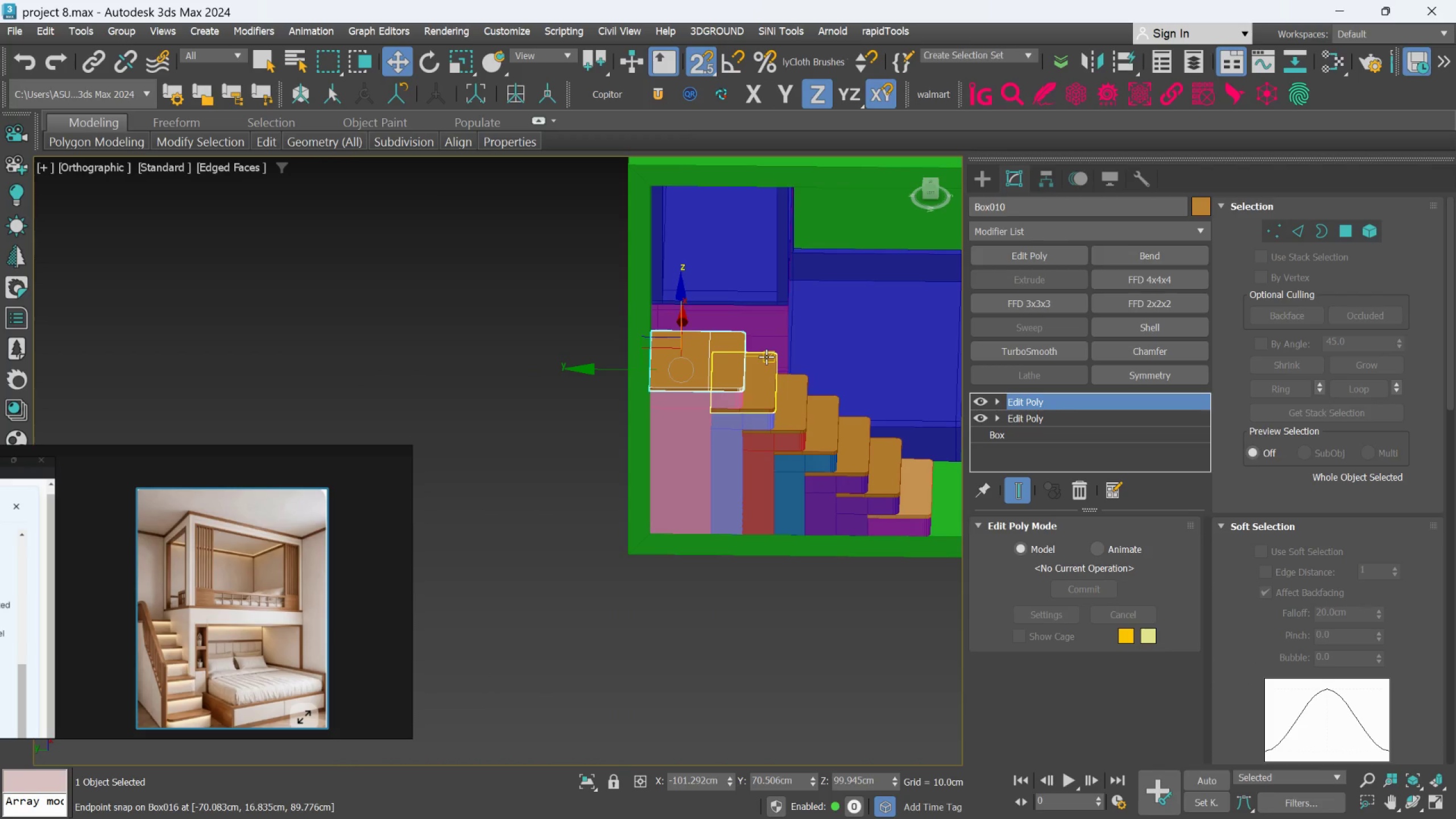 
hold_key(key=AltLeft, duration=0.66)
 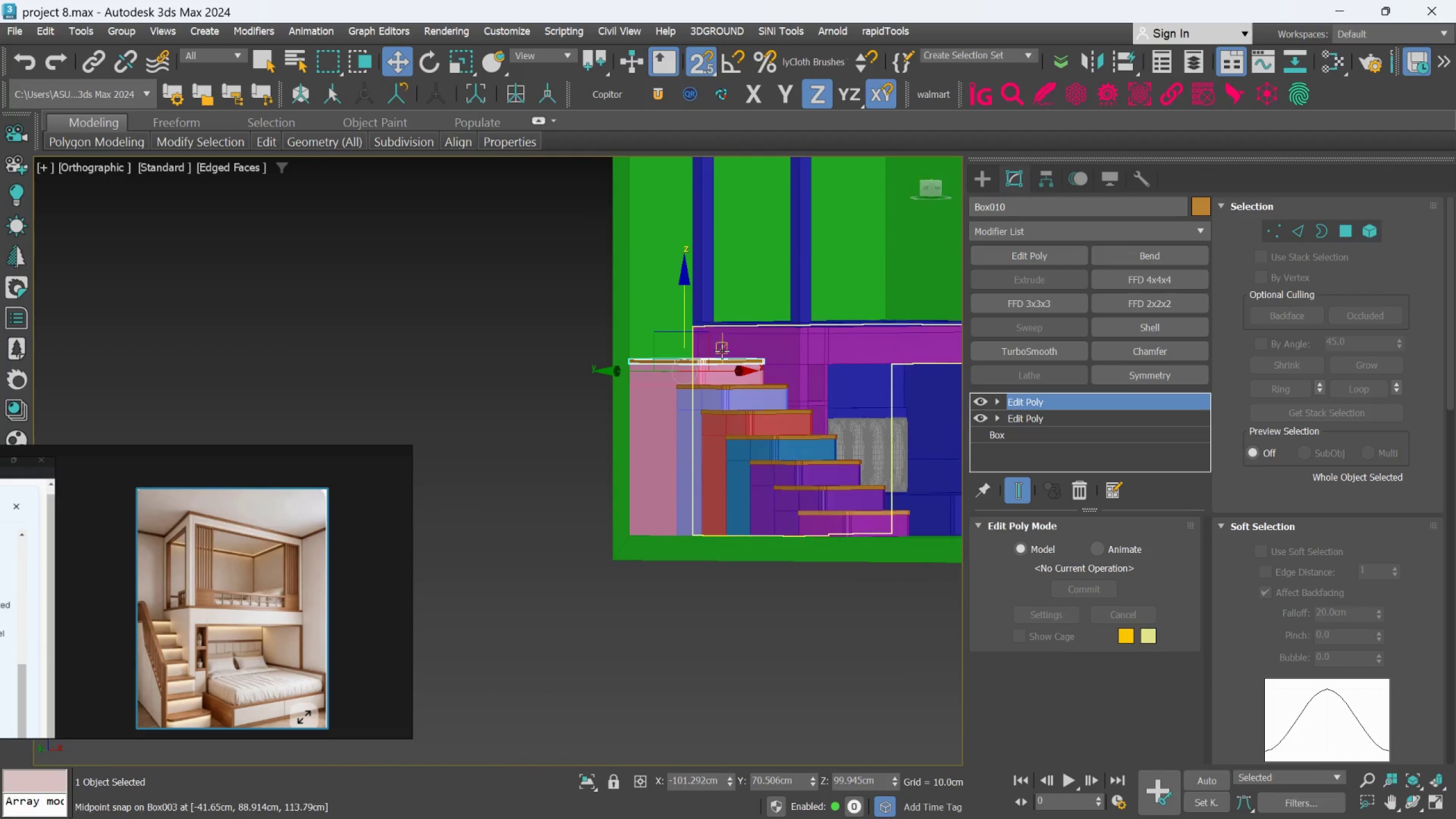 
hold_key(key=AltLeft, duration=1.26)
 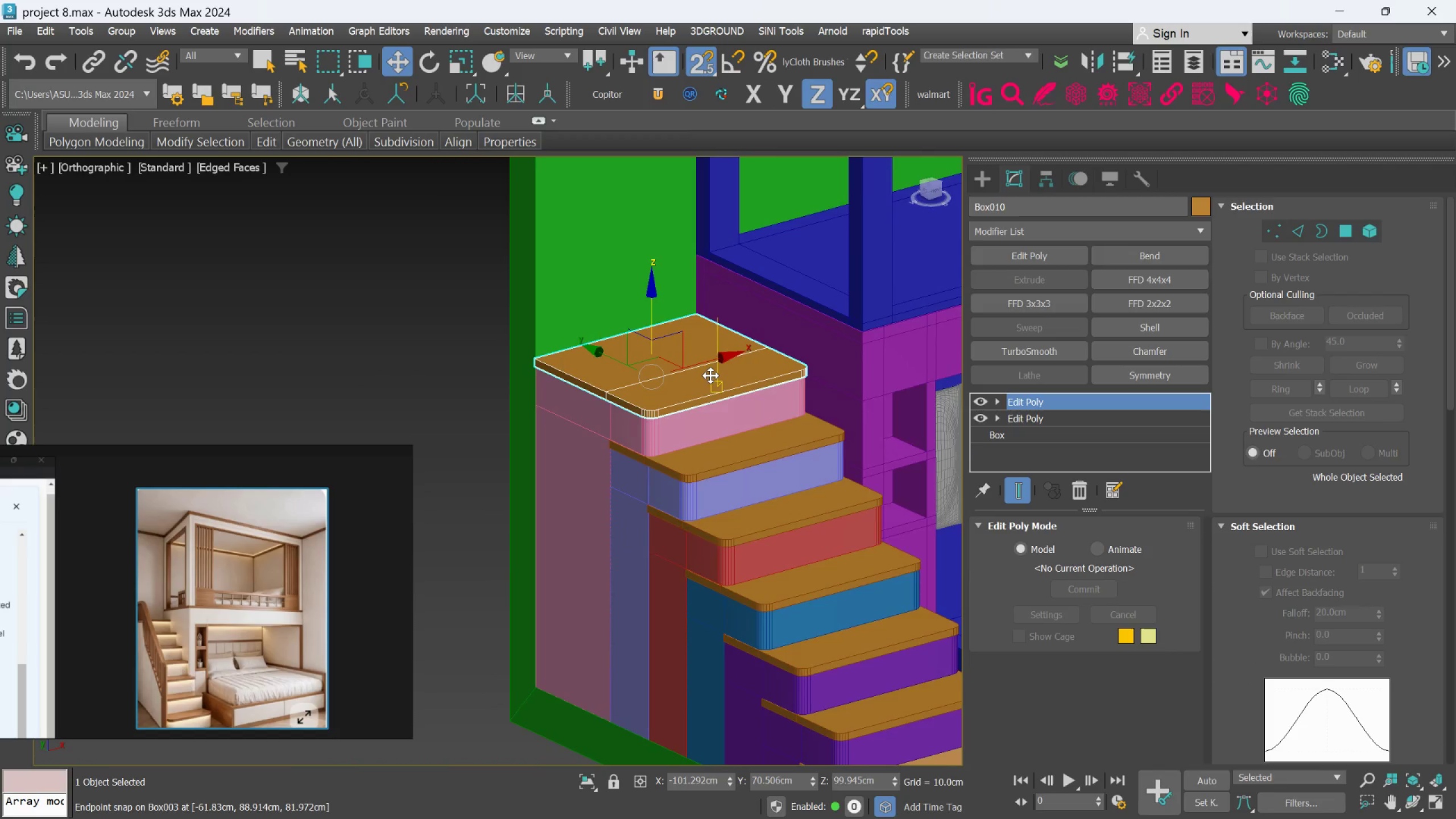 
scroll: coordinate [722, 355], scroll_direction: up, amount: 2.0
 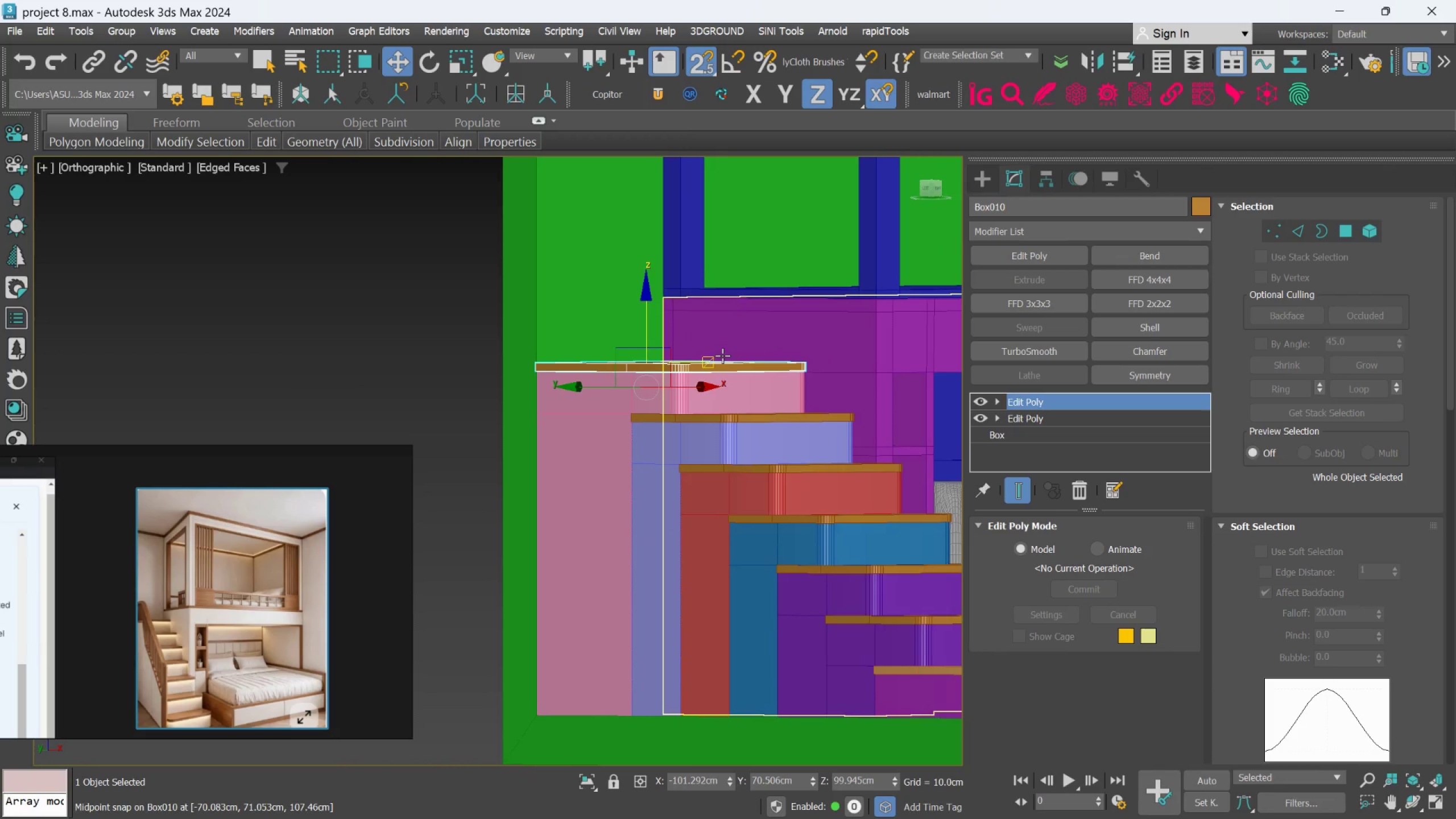 
hold_key(key=AltLeft, duration=0.83)
 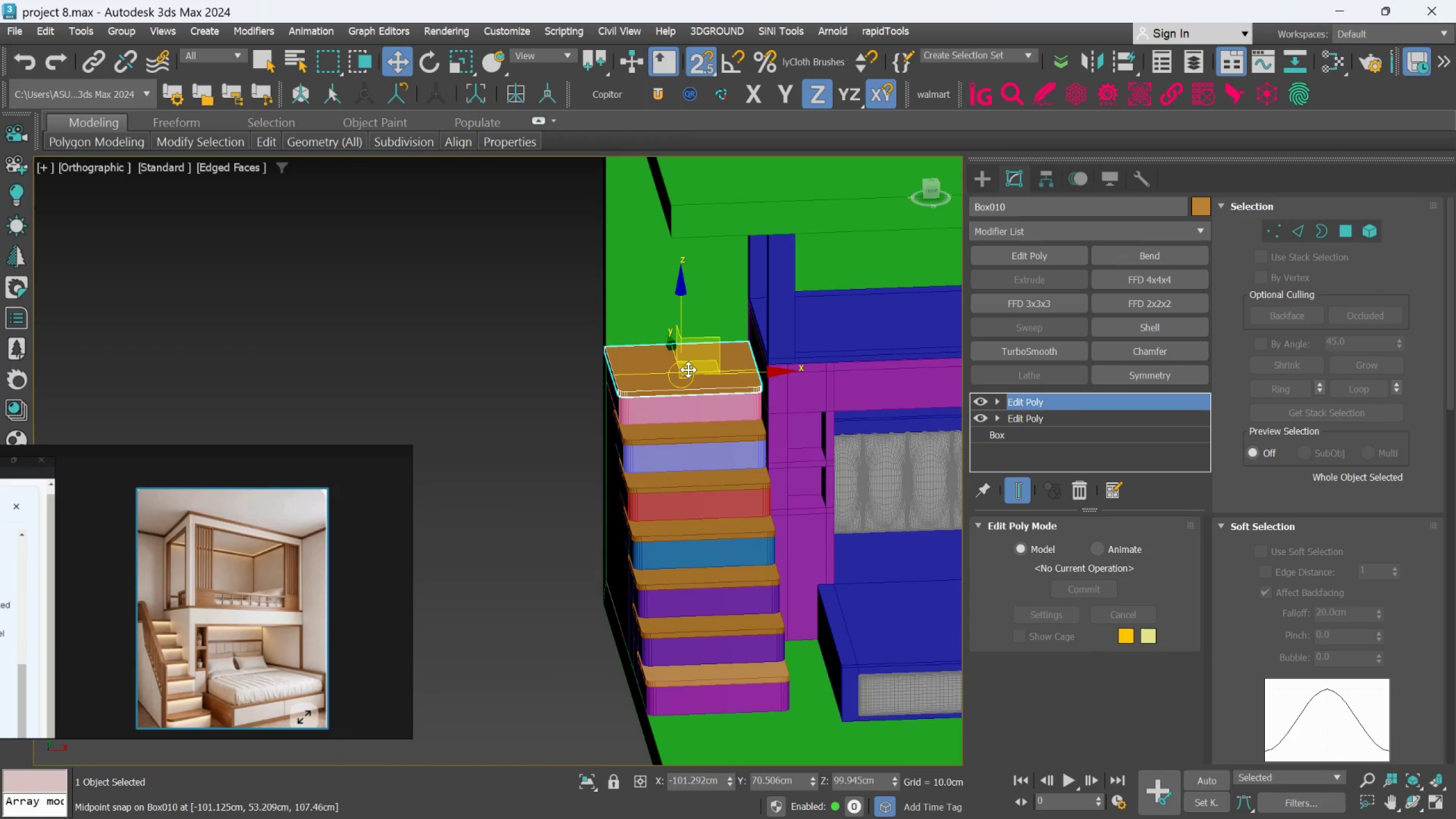 
scroll: coordinate [710, 375], scroll_direction: down, amount: 1.0
 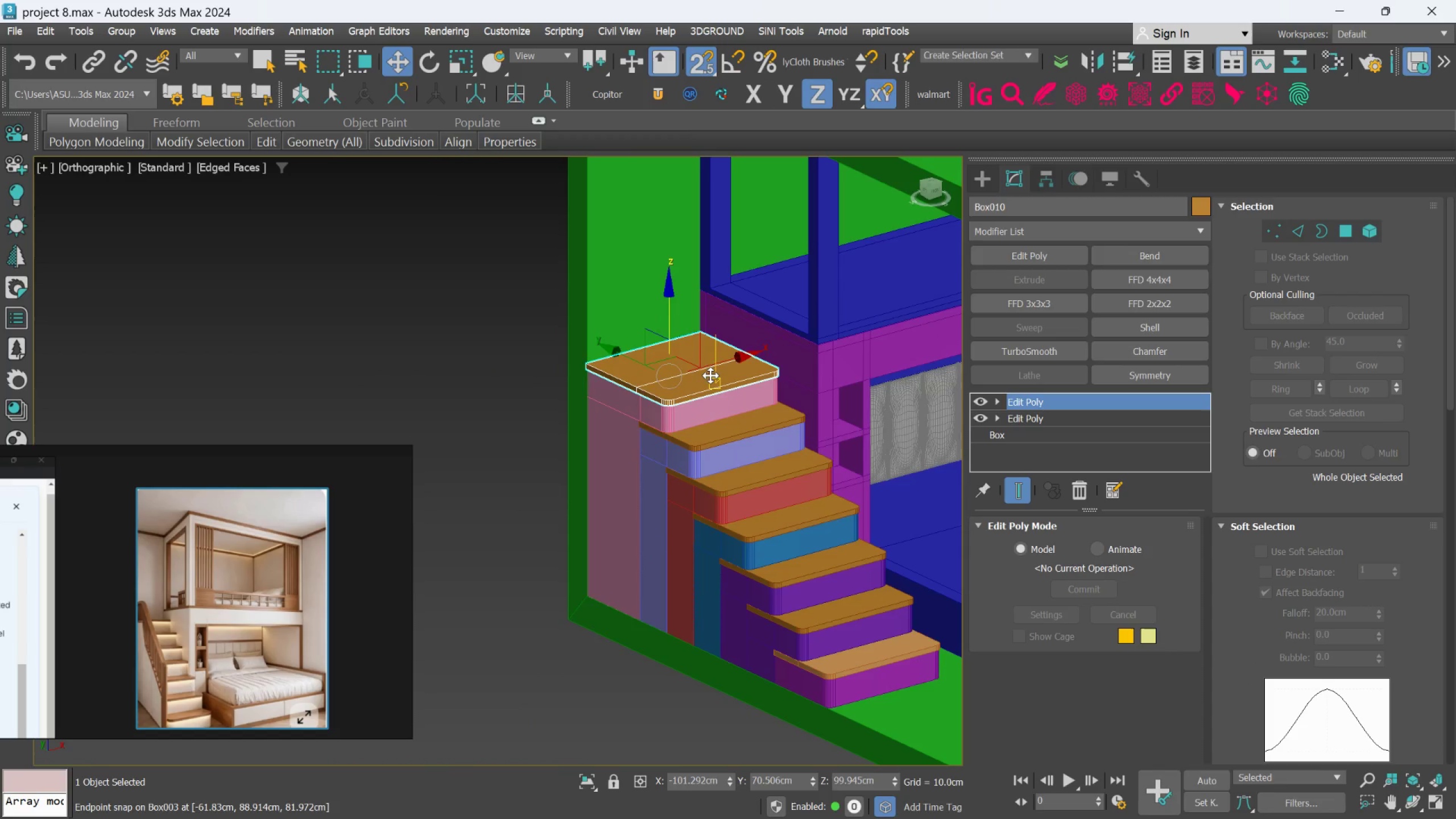 
hold_key(key=AltLeft, duration=1.29)
 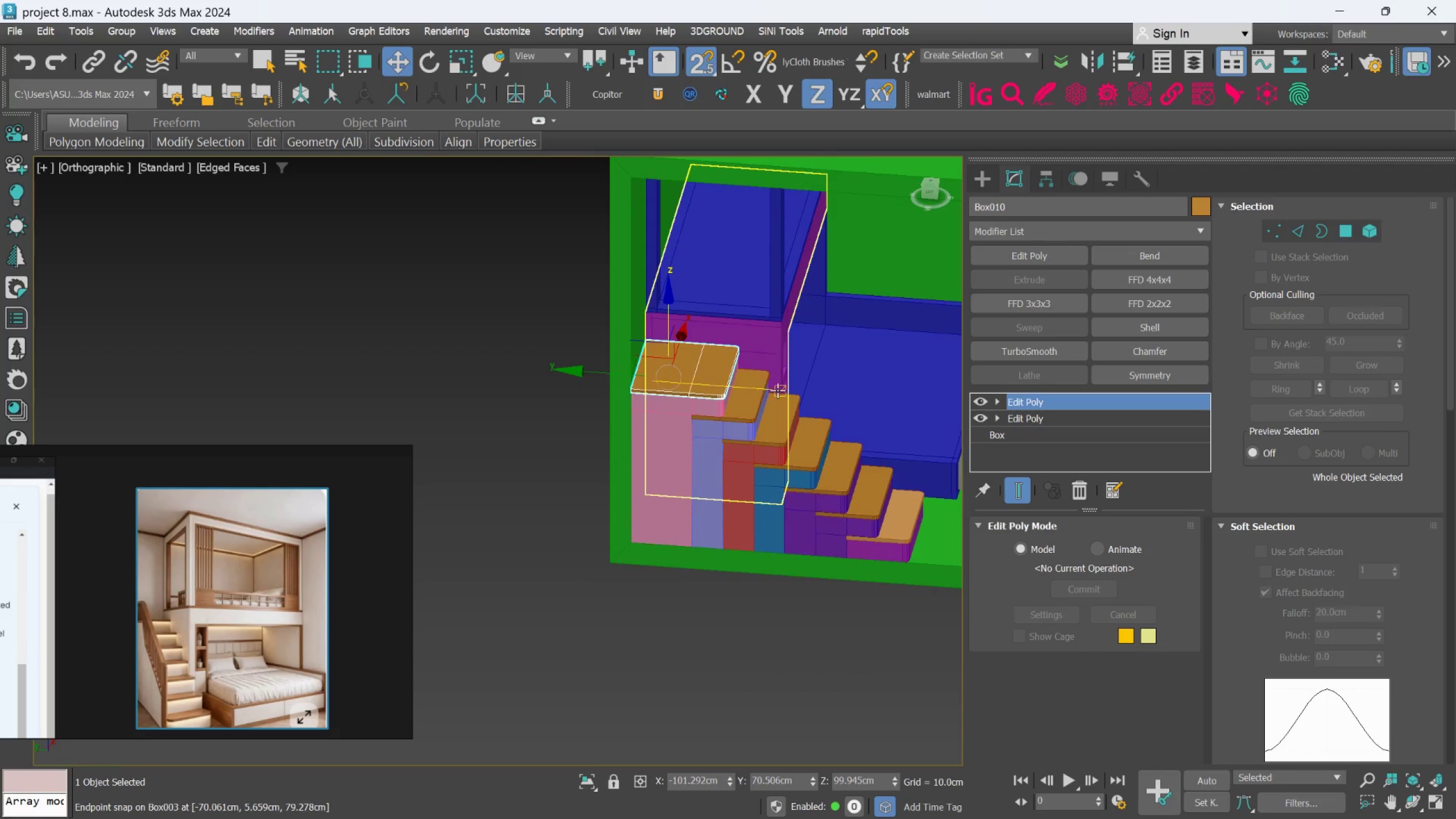 
scroll: coordinate [688, 370], scroll_direction: down, amount: 1.0
 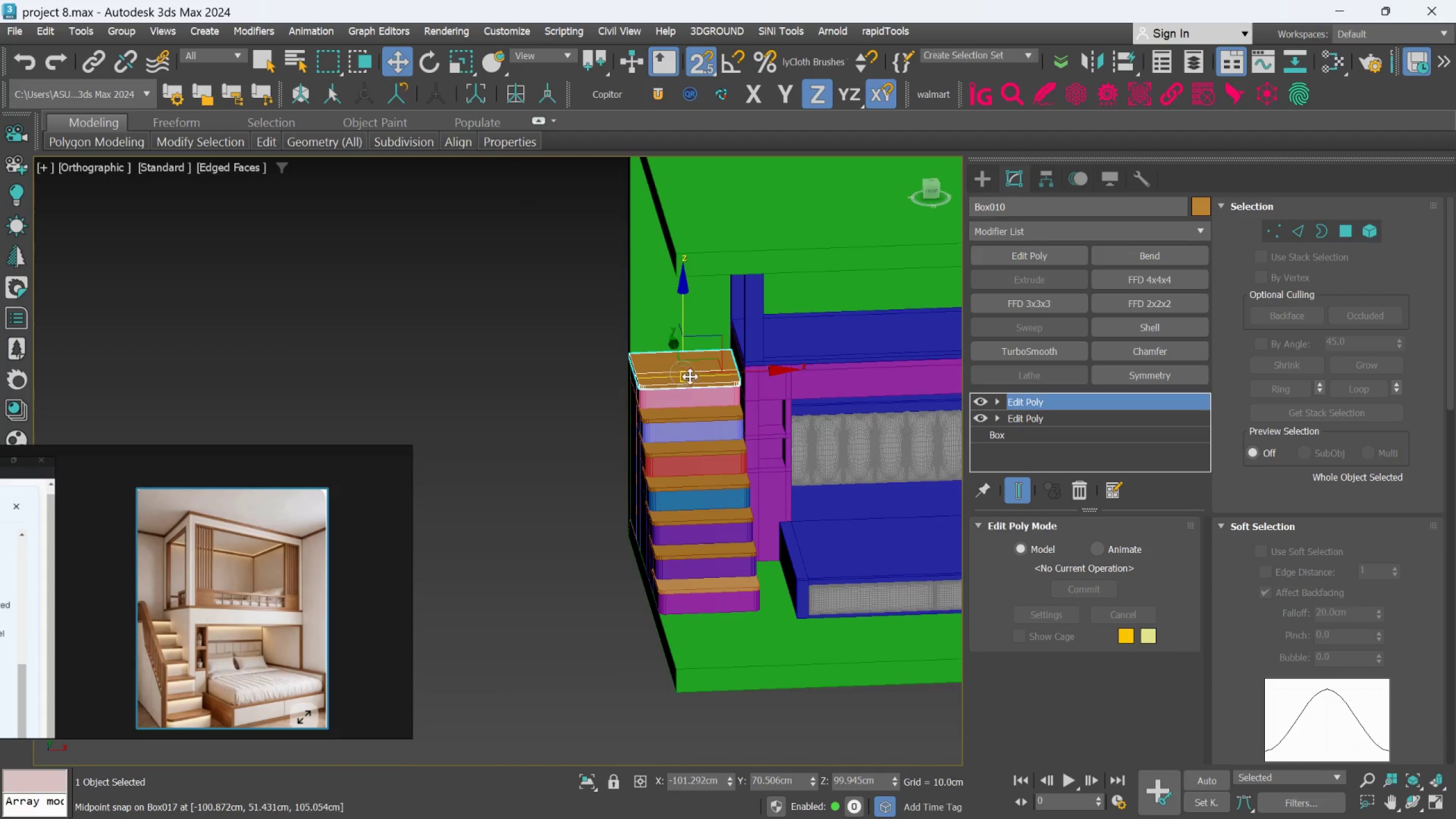 
hold_key(key=AltLeft, duration=0.56)
 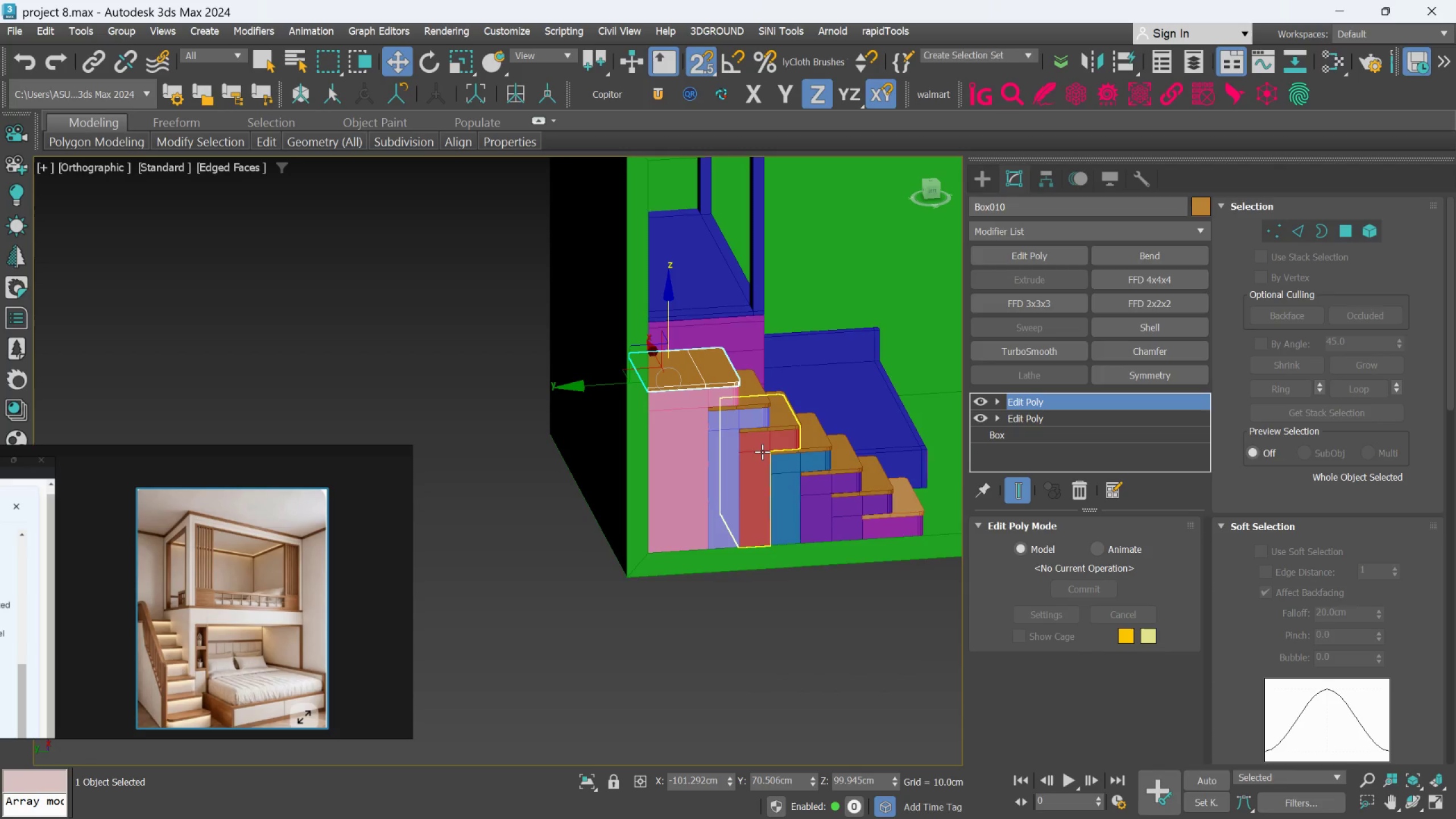 
scroll: coordinate [785, 426], scroll_direction: up, amount: 4.0
 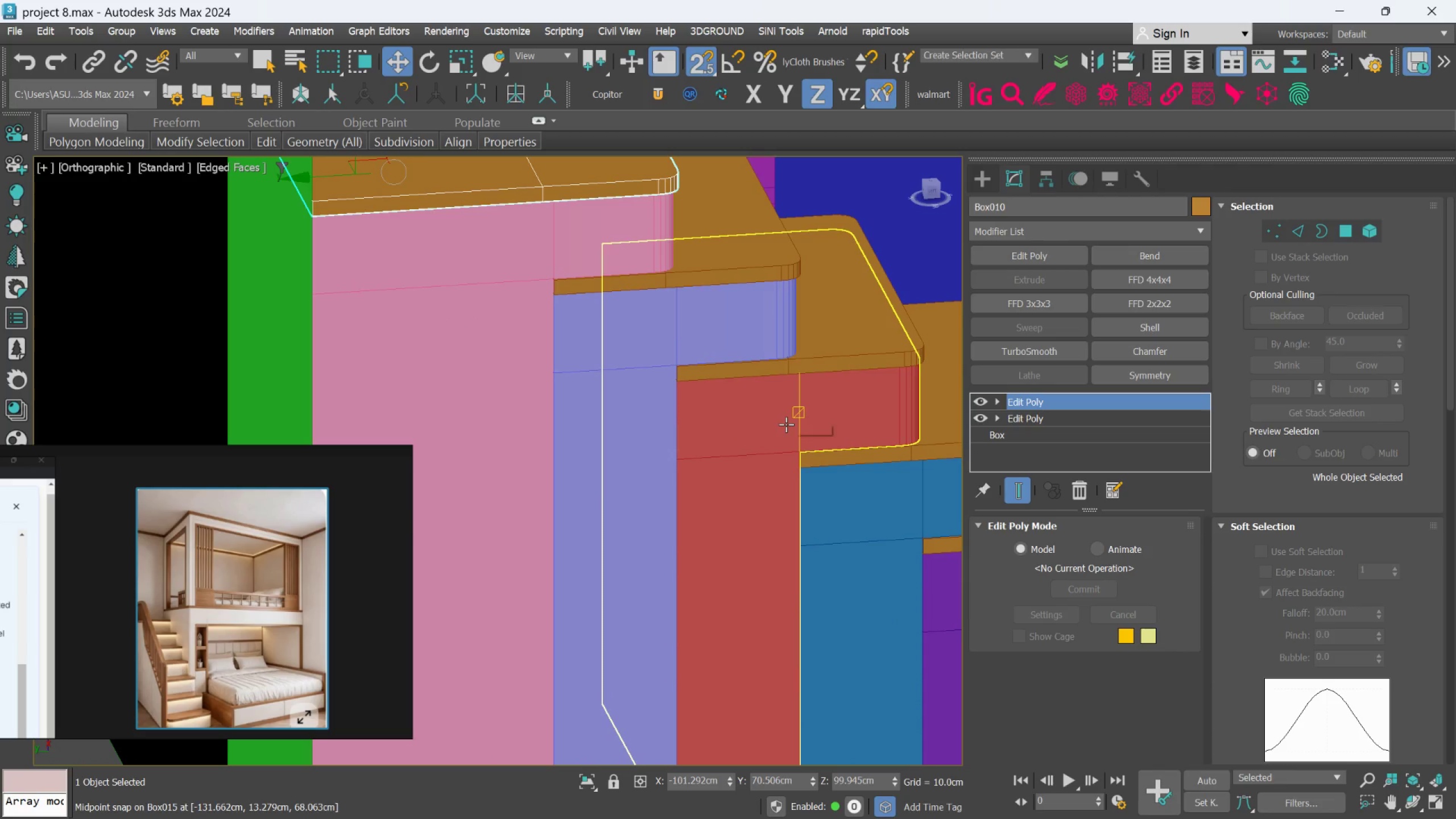 
hold_key(key=AltLeft, duration=0.59)
 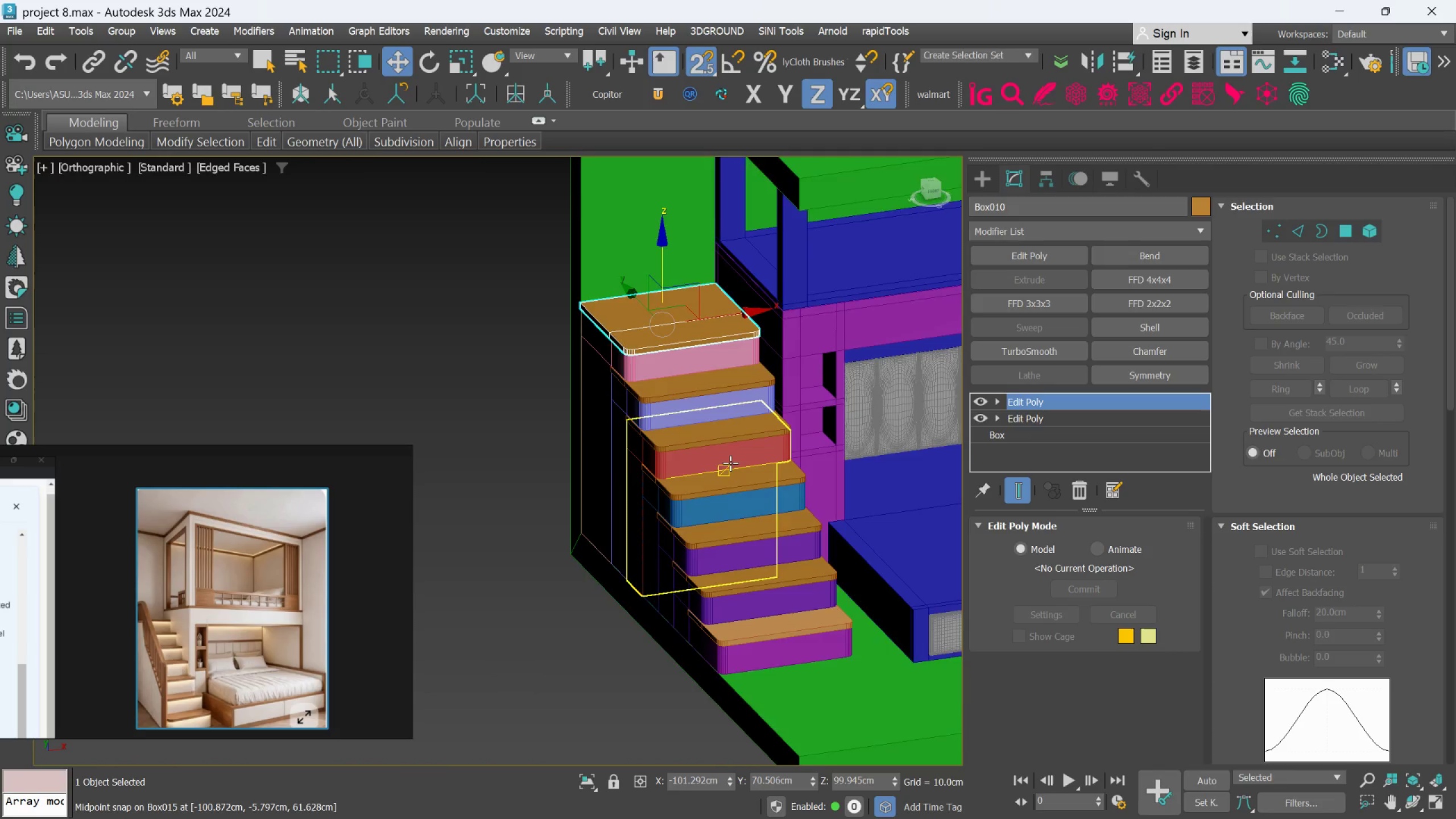 
scroll: coordinate [786, 424], scroll_direction: down, amount: 3.0
 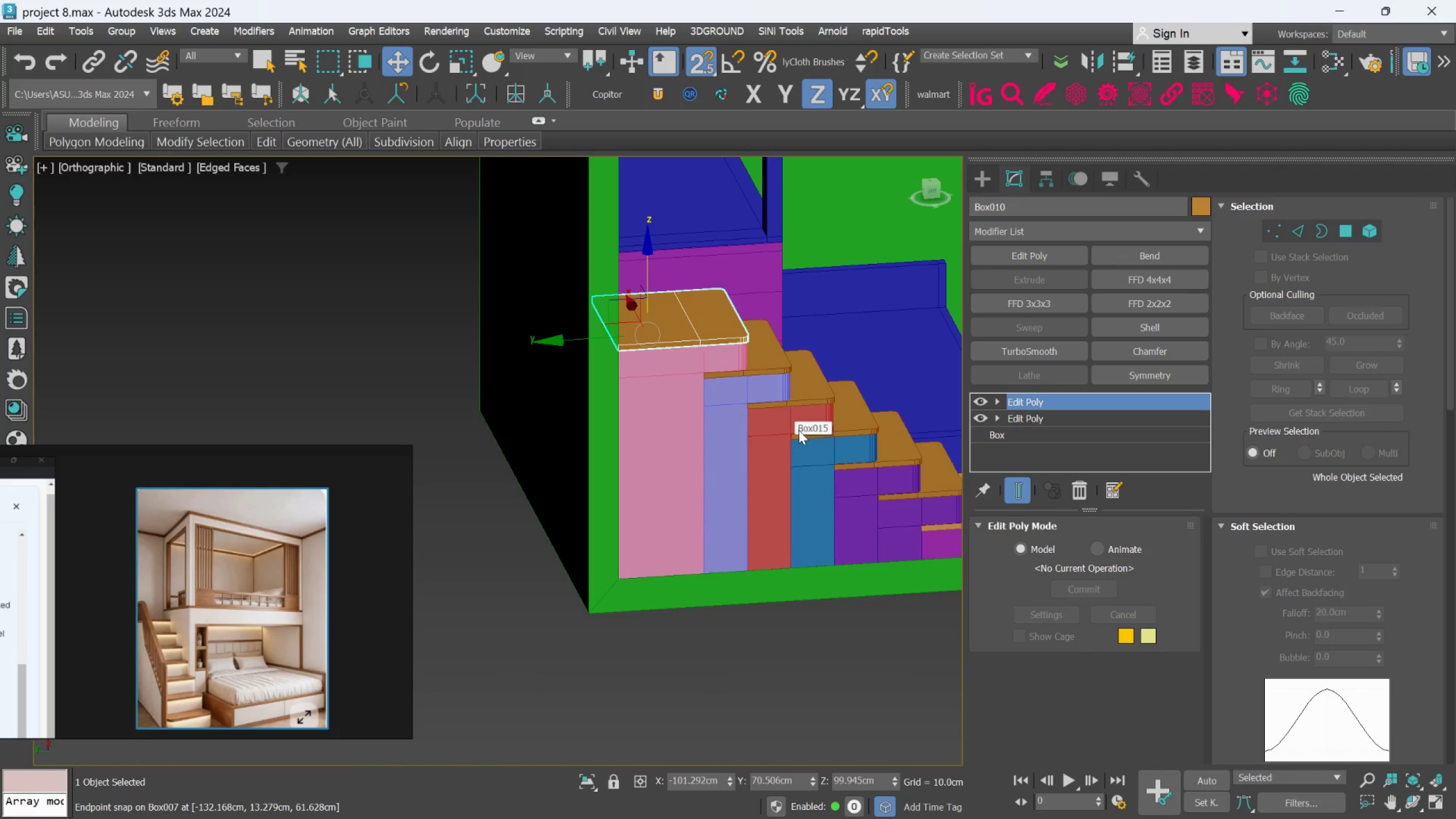 
scroll: coordinate [730, 463], scroll_direction: up, amount: 5.0
 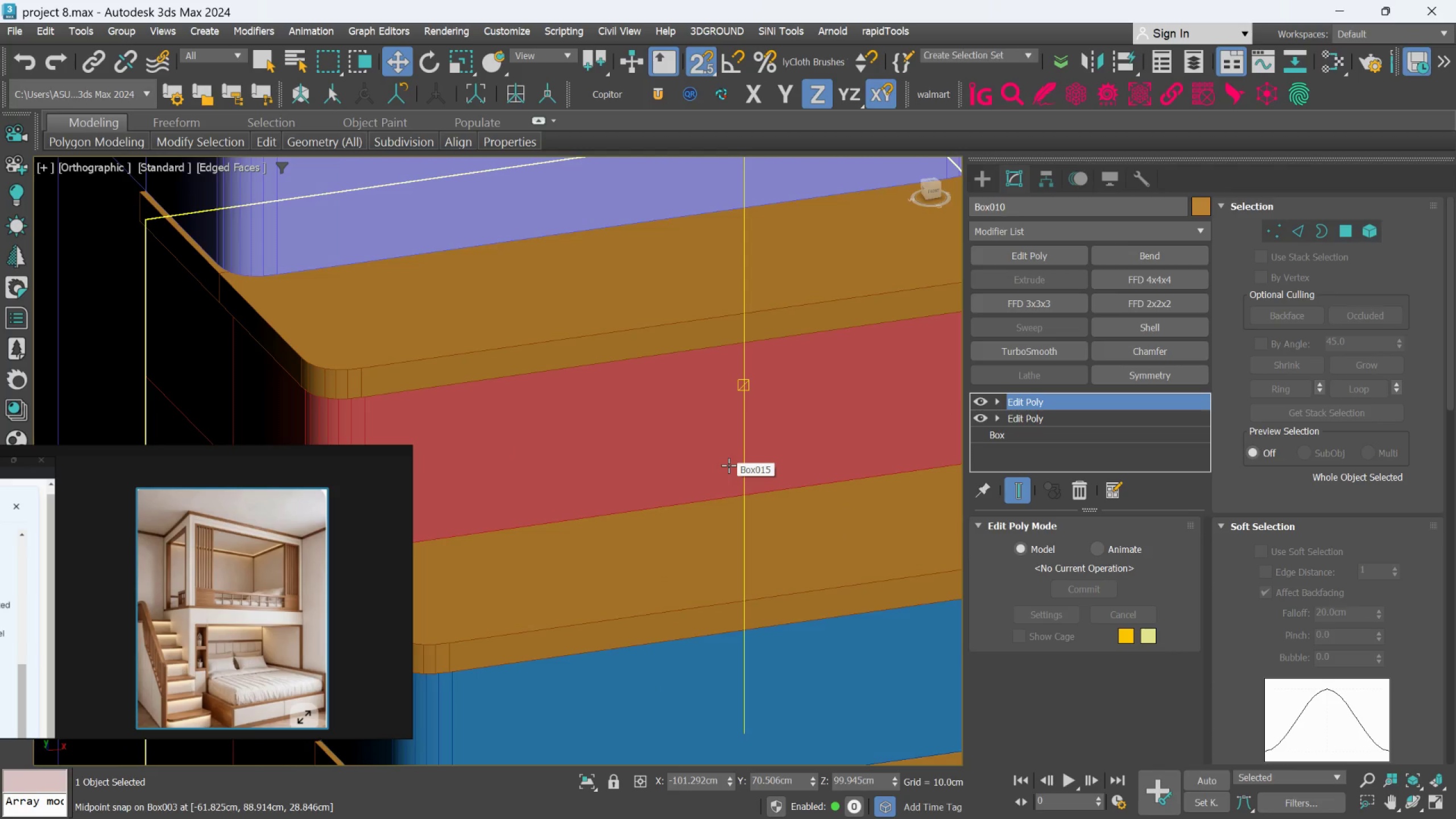 
key(S)
 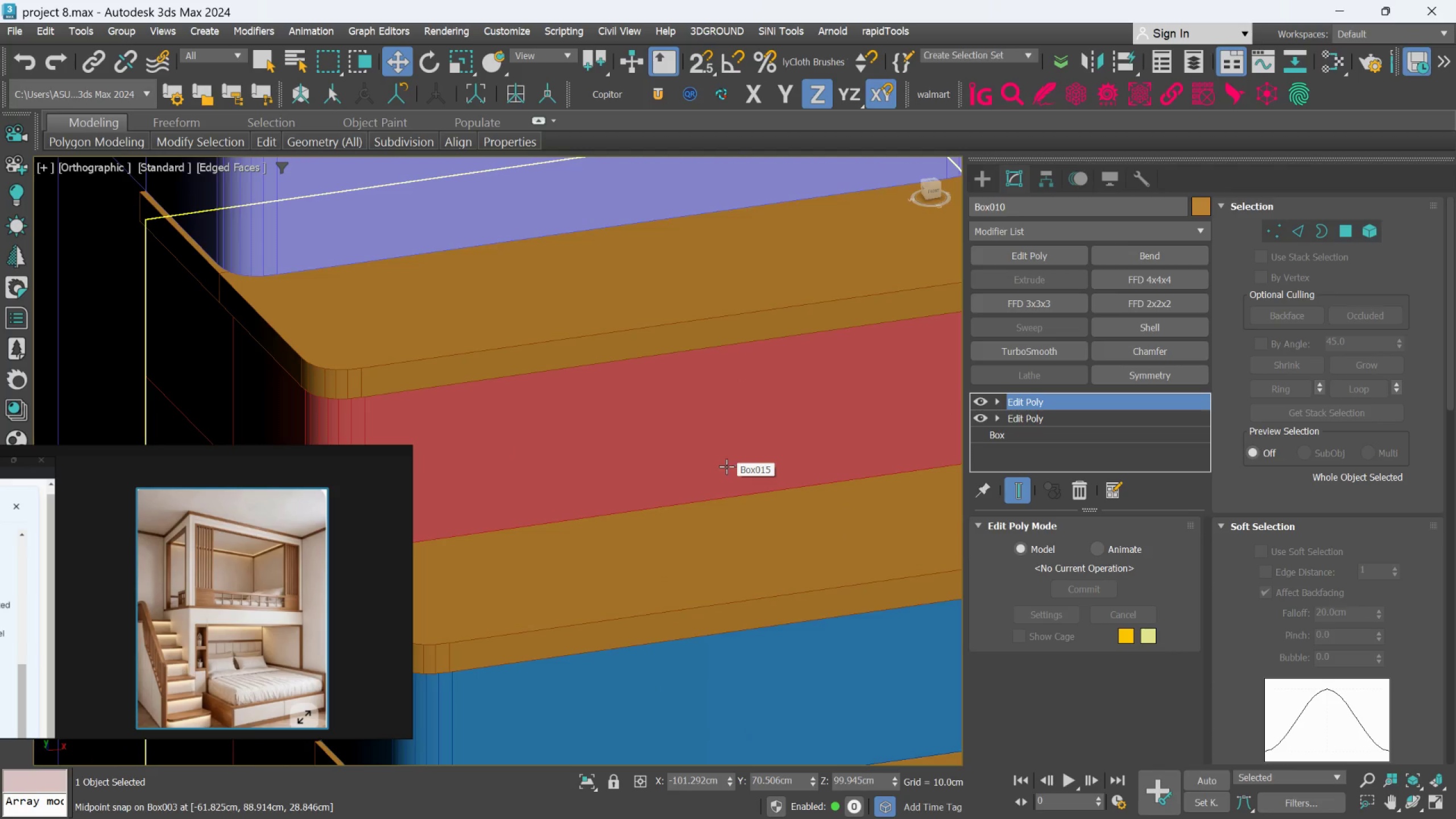 
scroll: coordinate [723, 469], scroll_direction: down, amount: 3.0
 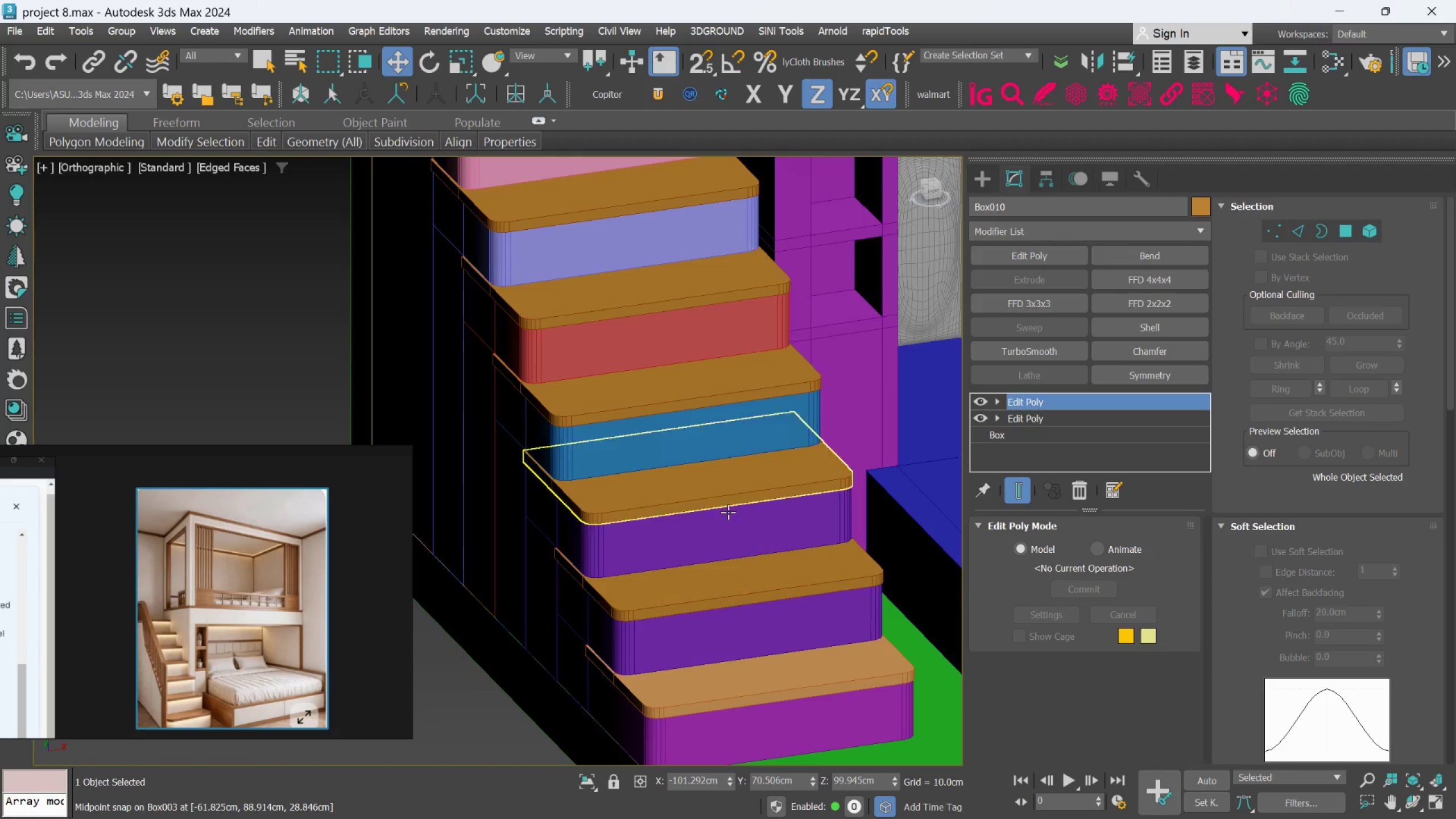 
scroll: coordinate [731, 557], scroll_direction: up, amount: 1.0
 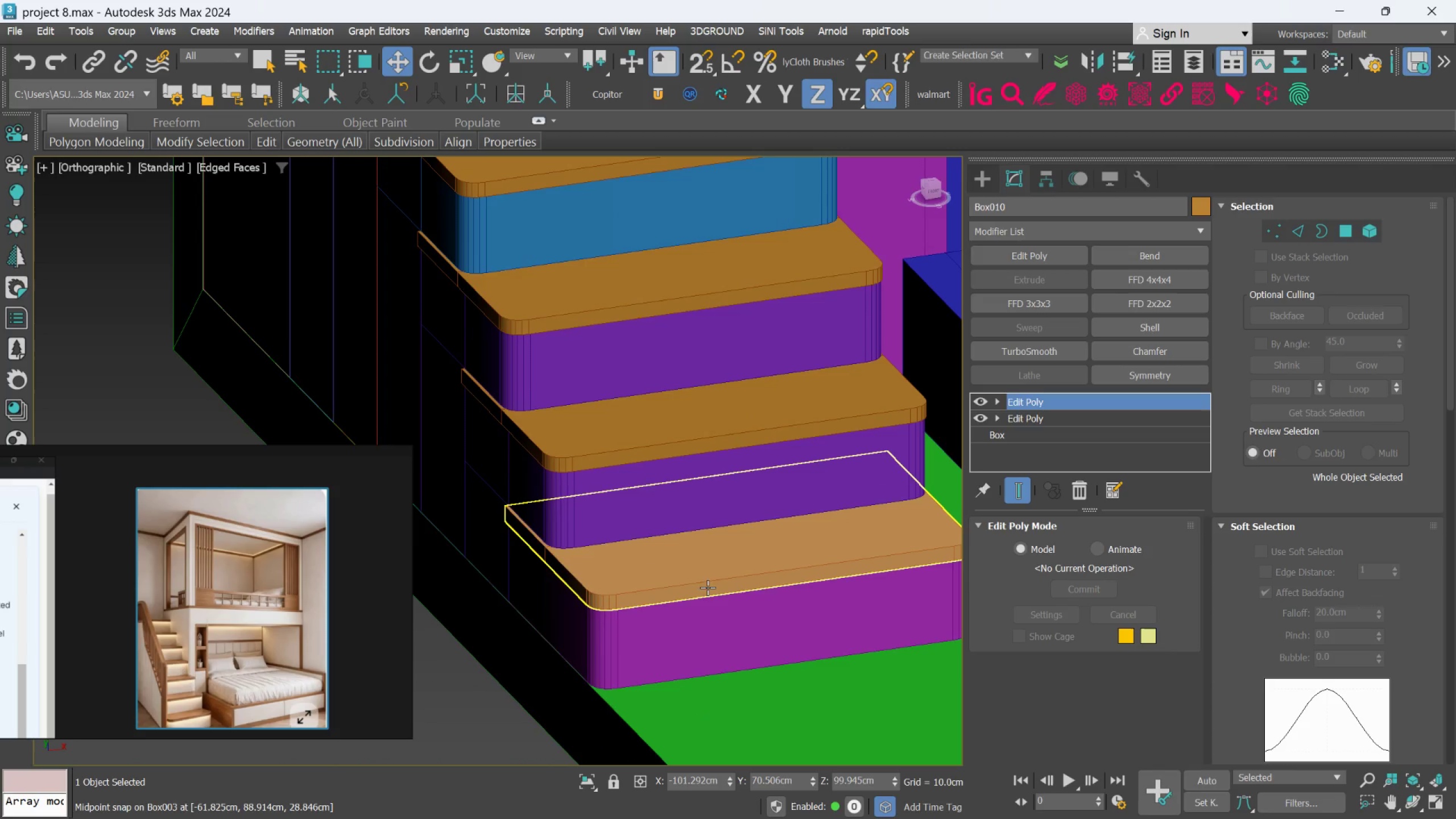 
left_click([708, 584])
 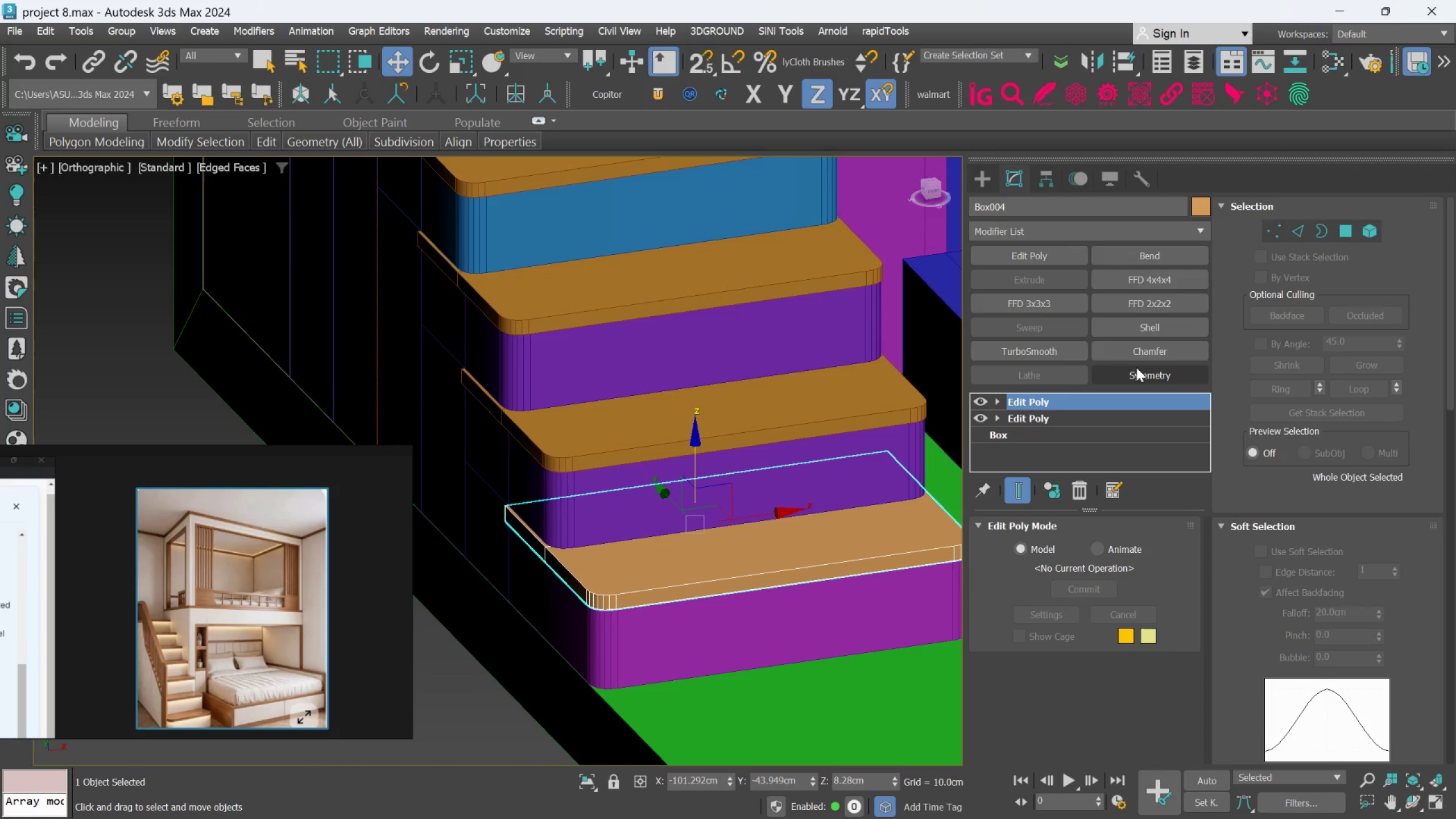 
left_click([1135, 345])
 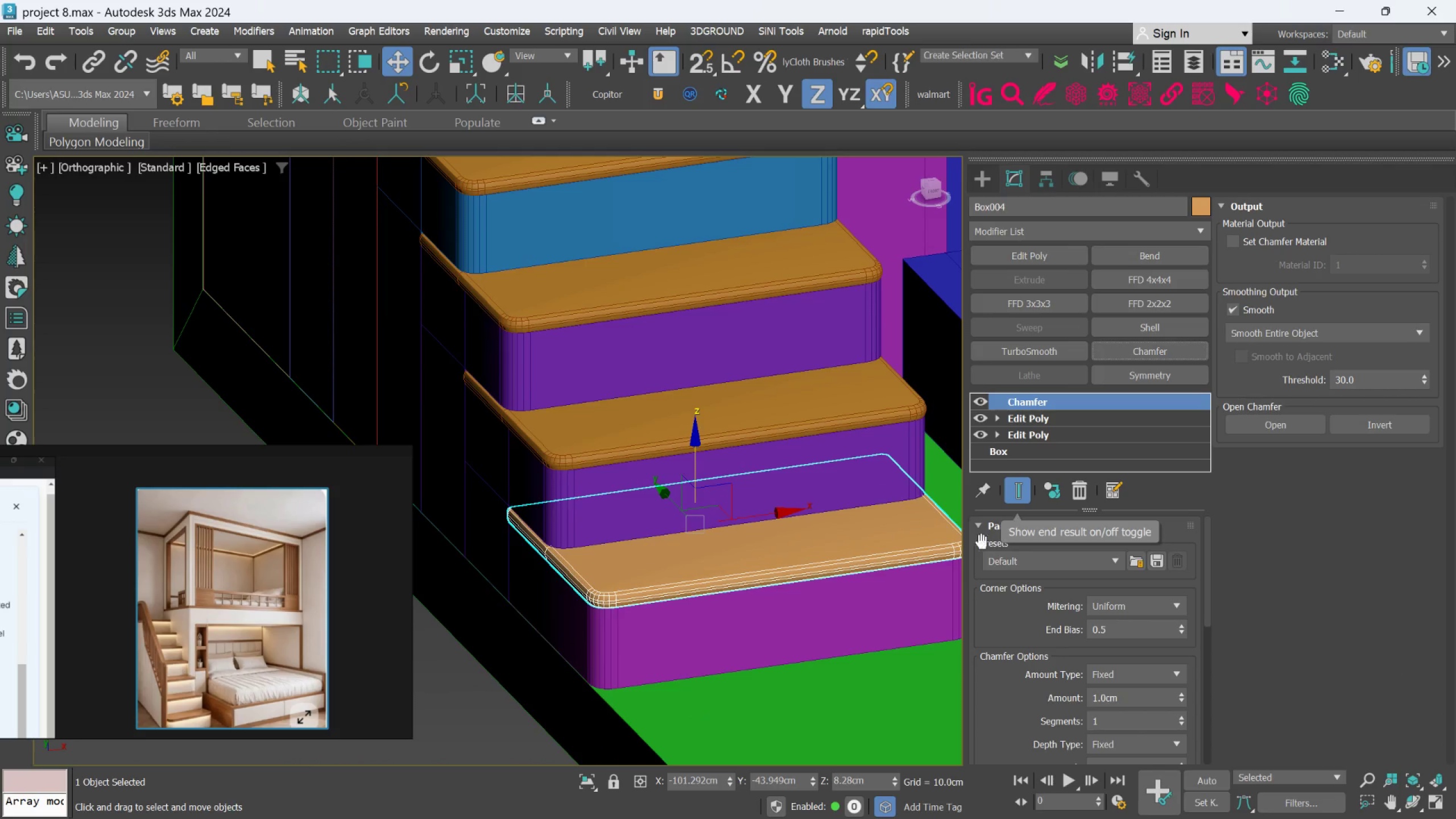 
scroll: coordinate [764, 603], scroll_direction: up, amount: 2.0
 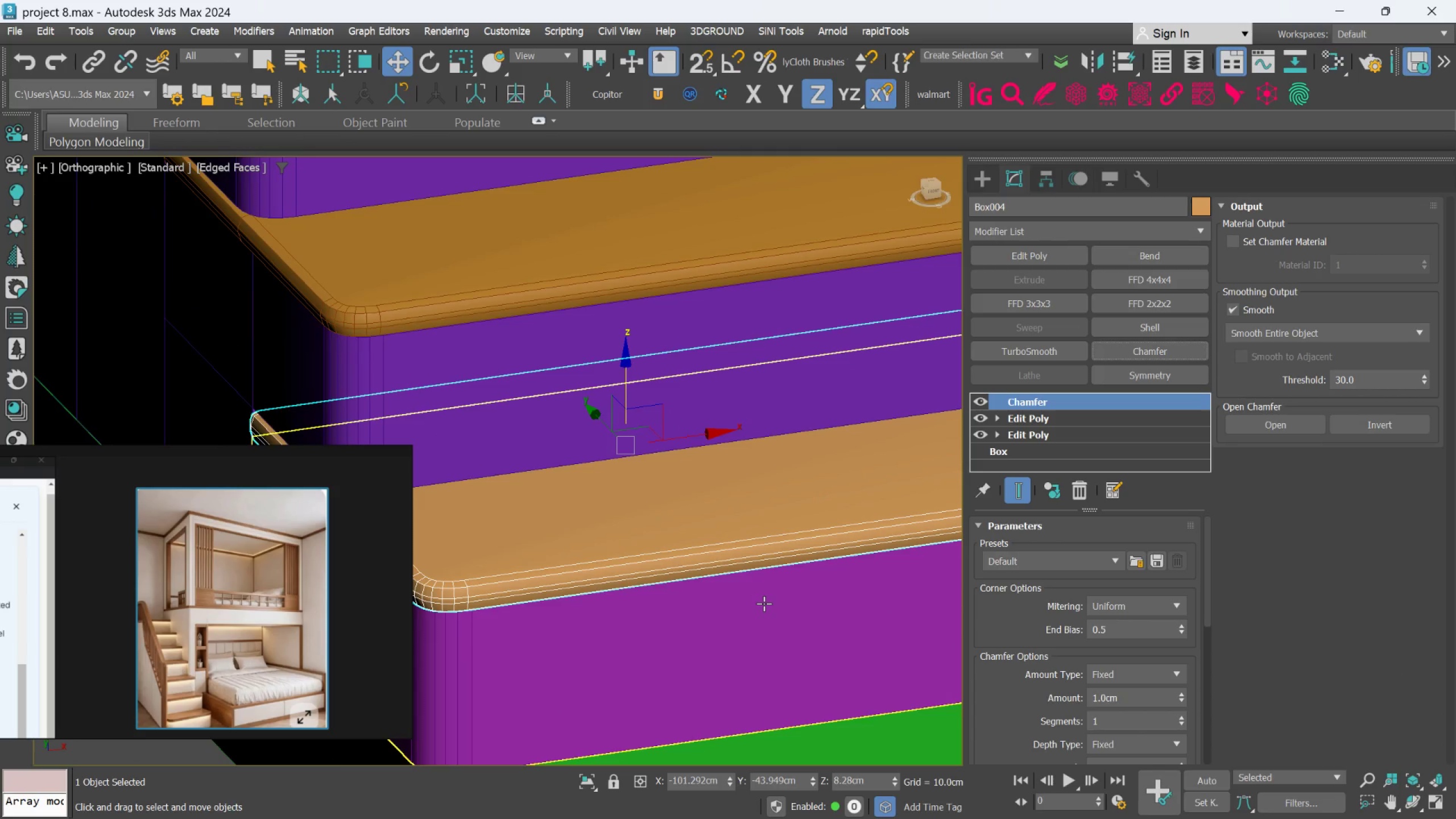 
scroll: coordinate [764, 602], scroll_direction: down, amount: 1.0
 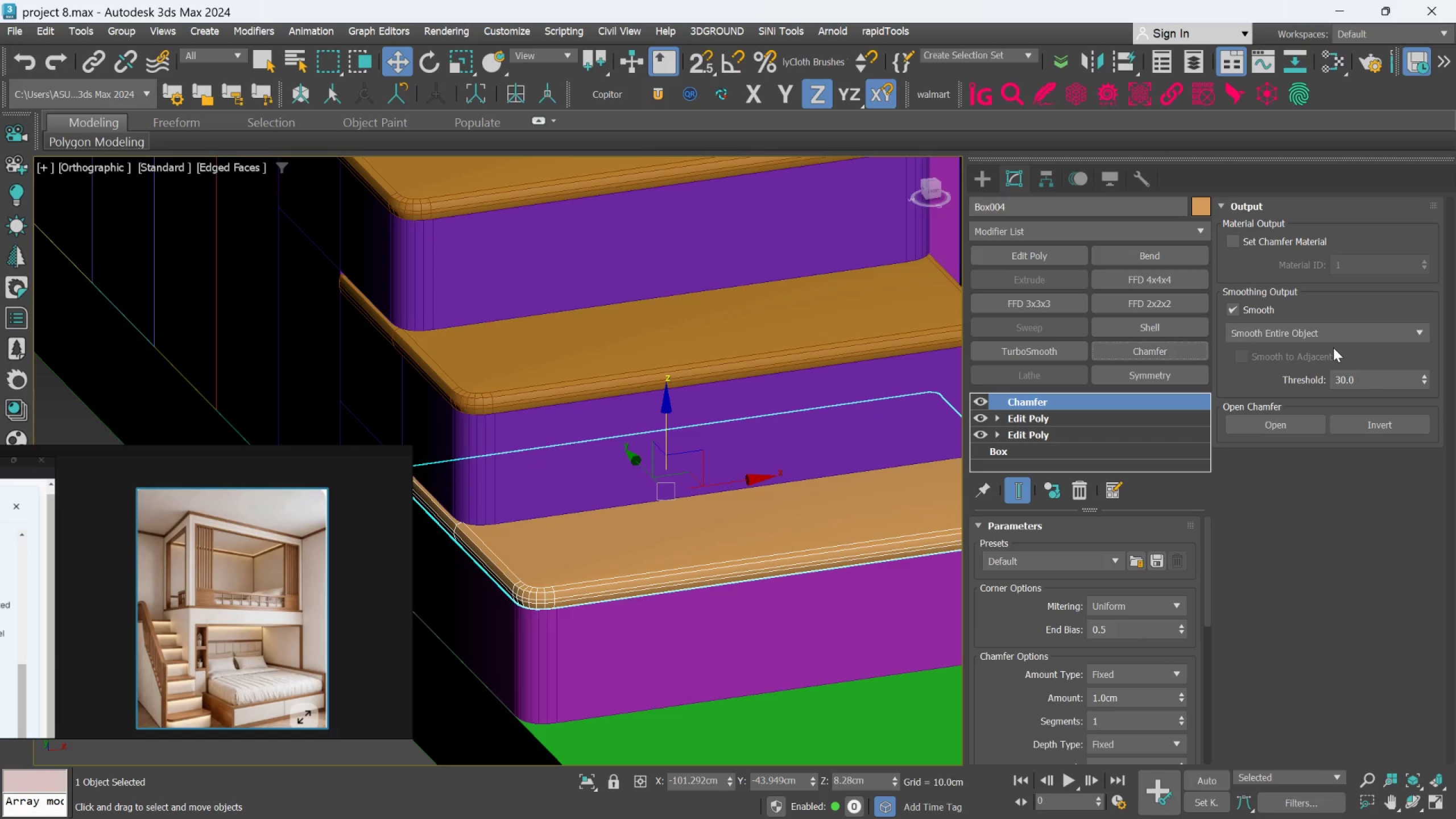 
left_click([1333, 336])
 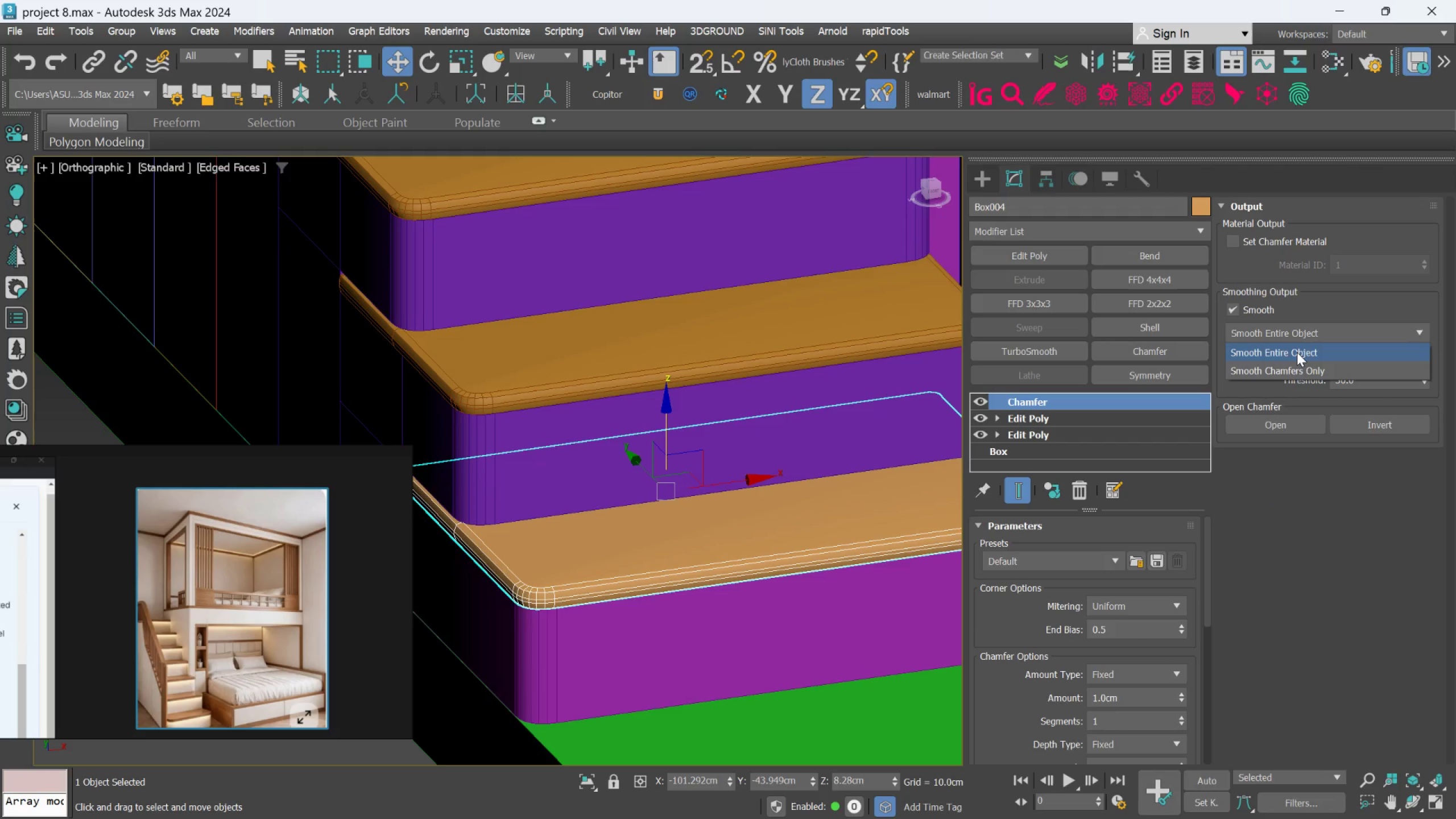 
left_click([1292, 363])
 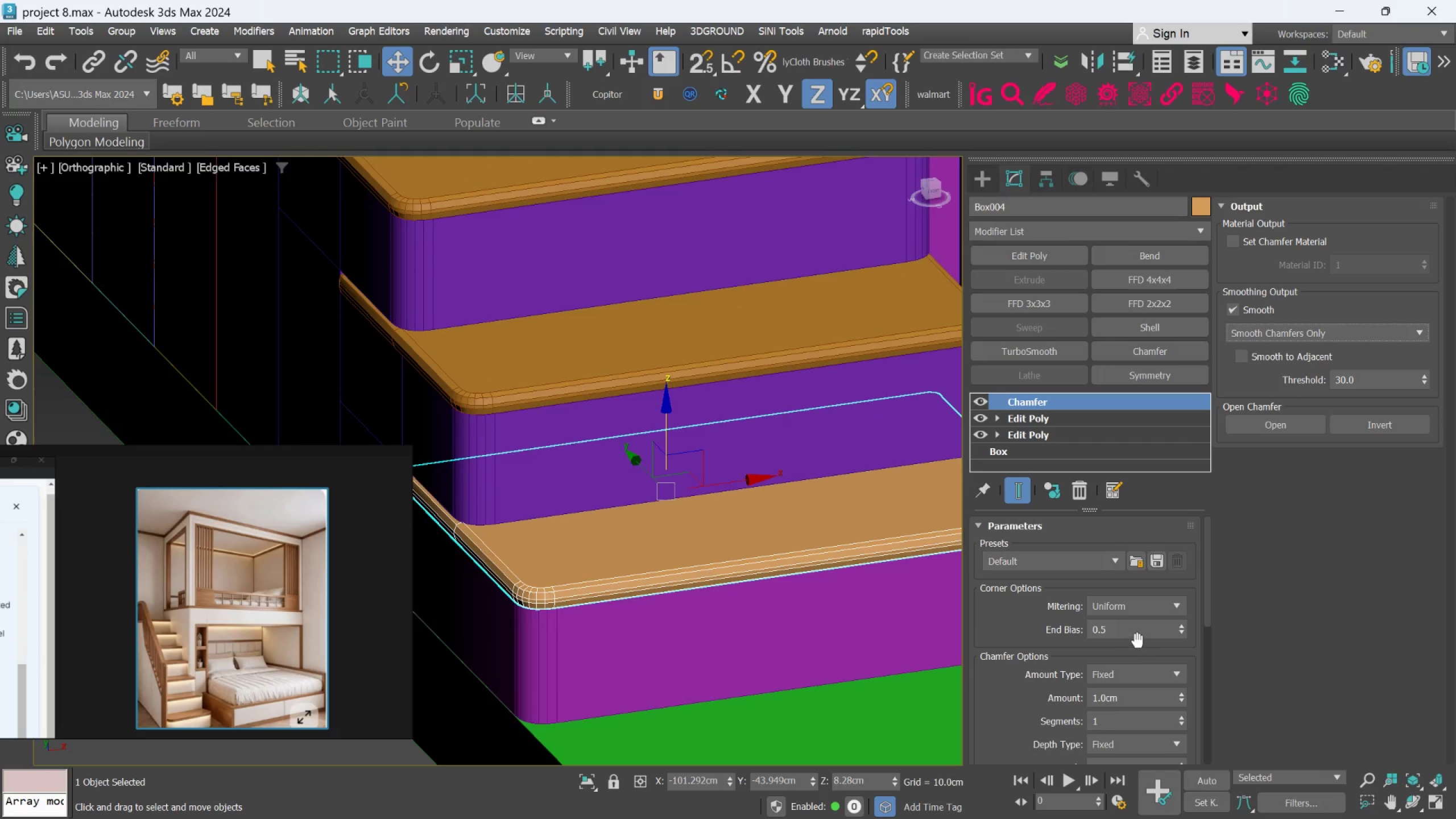 
double_click([1131, 635])
 